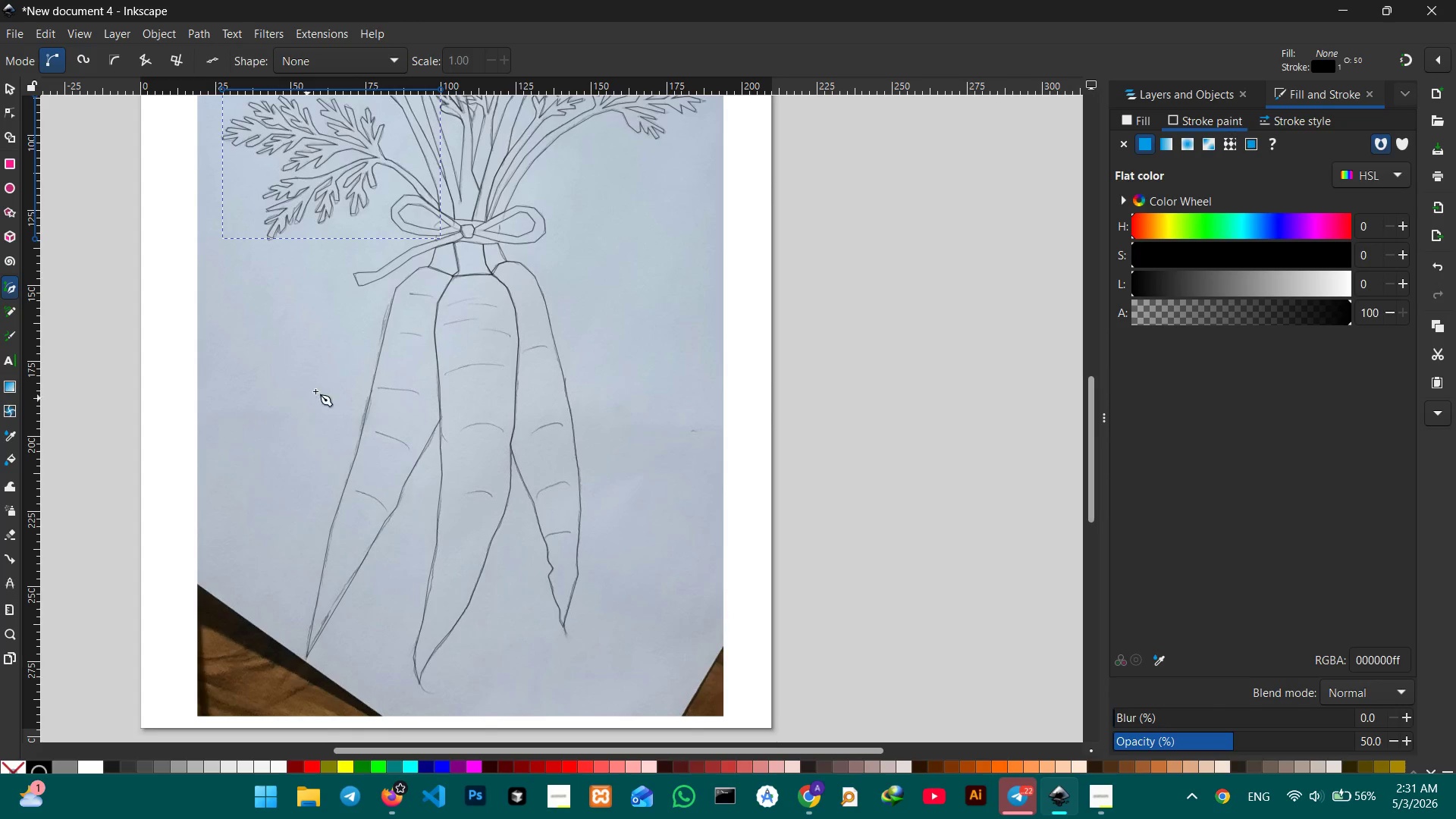 
left_click_drag(start_coordinate=[896, 528], to_coordinate=[577, 326])
 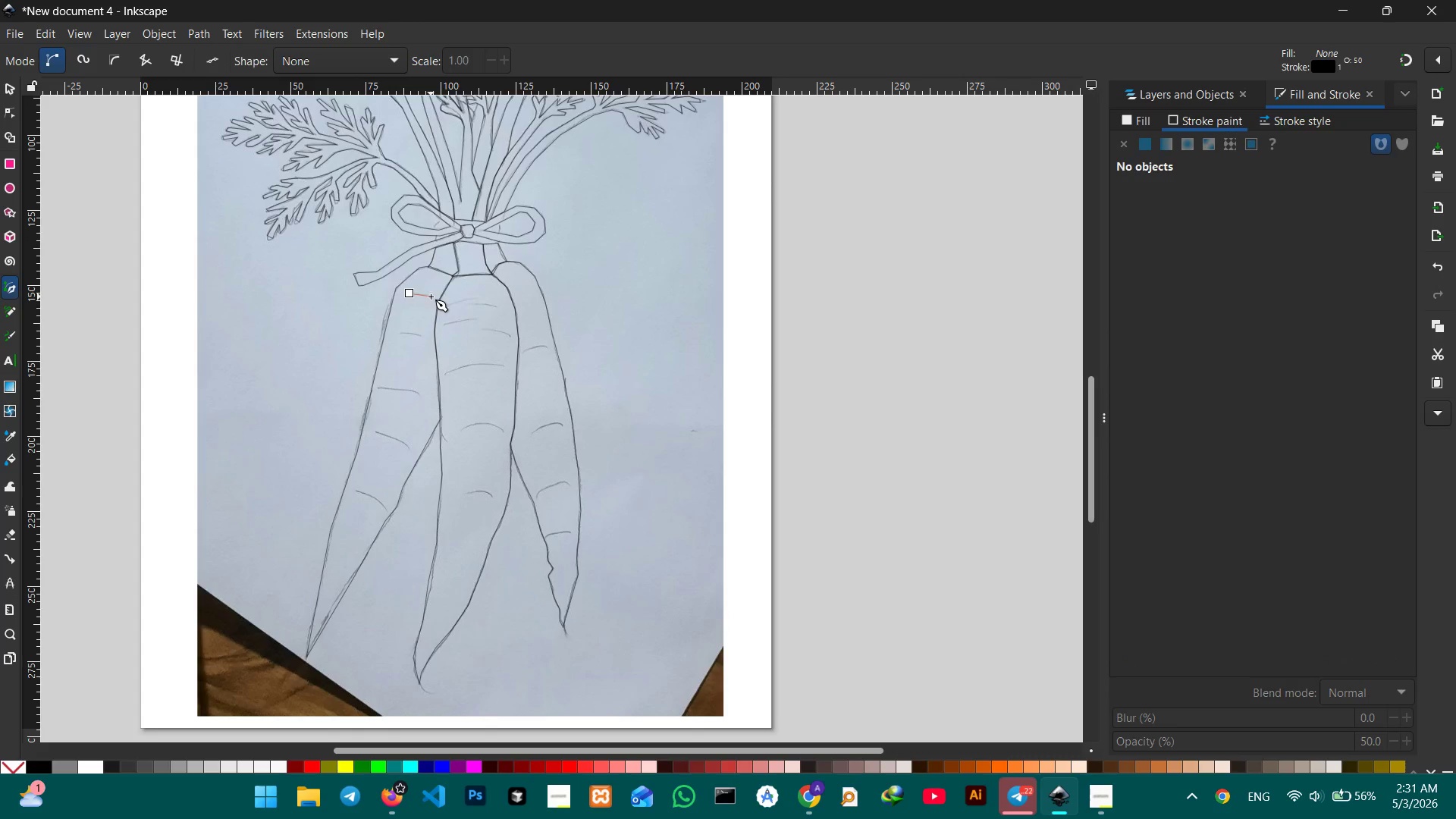 
left_click([434, 297])
 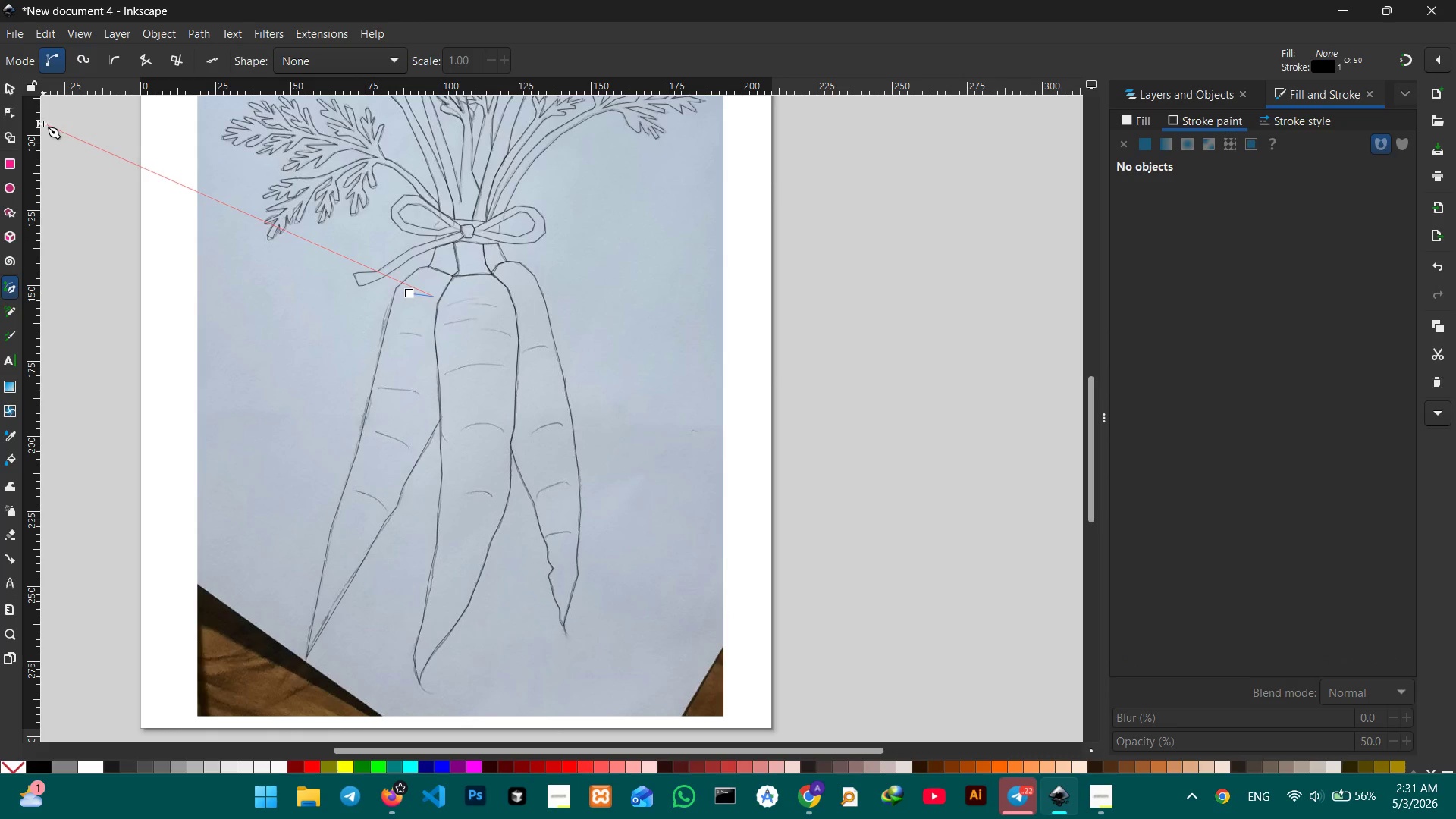 
key(Space)
 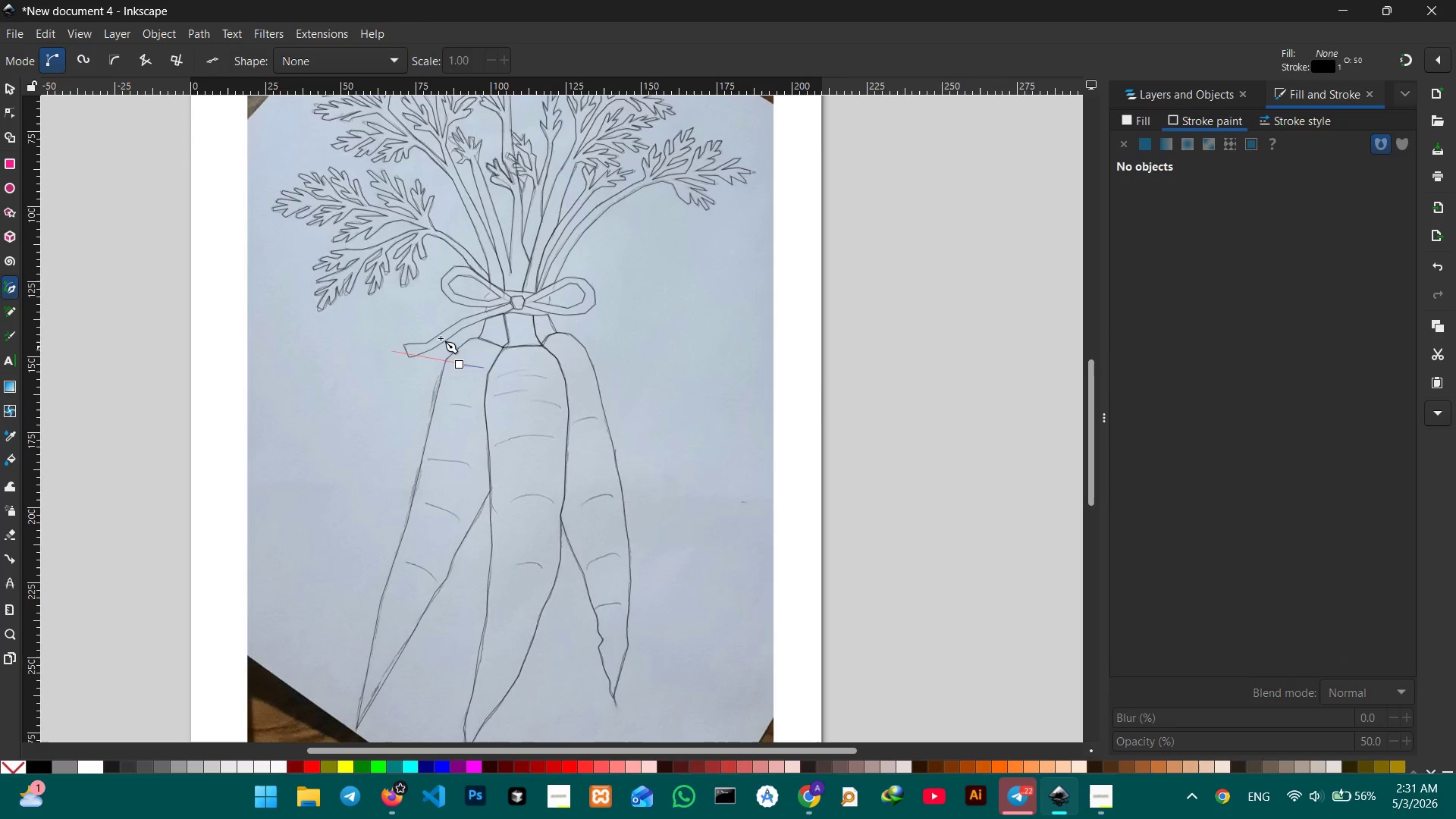 
key(Space)
 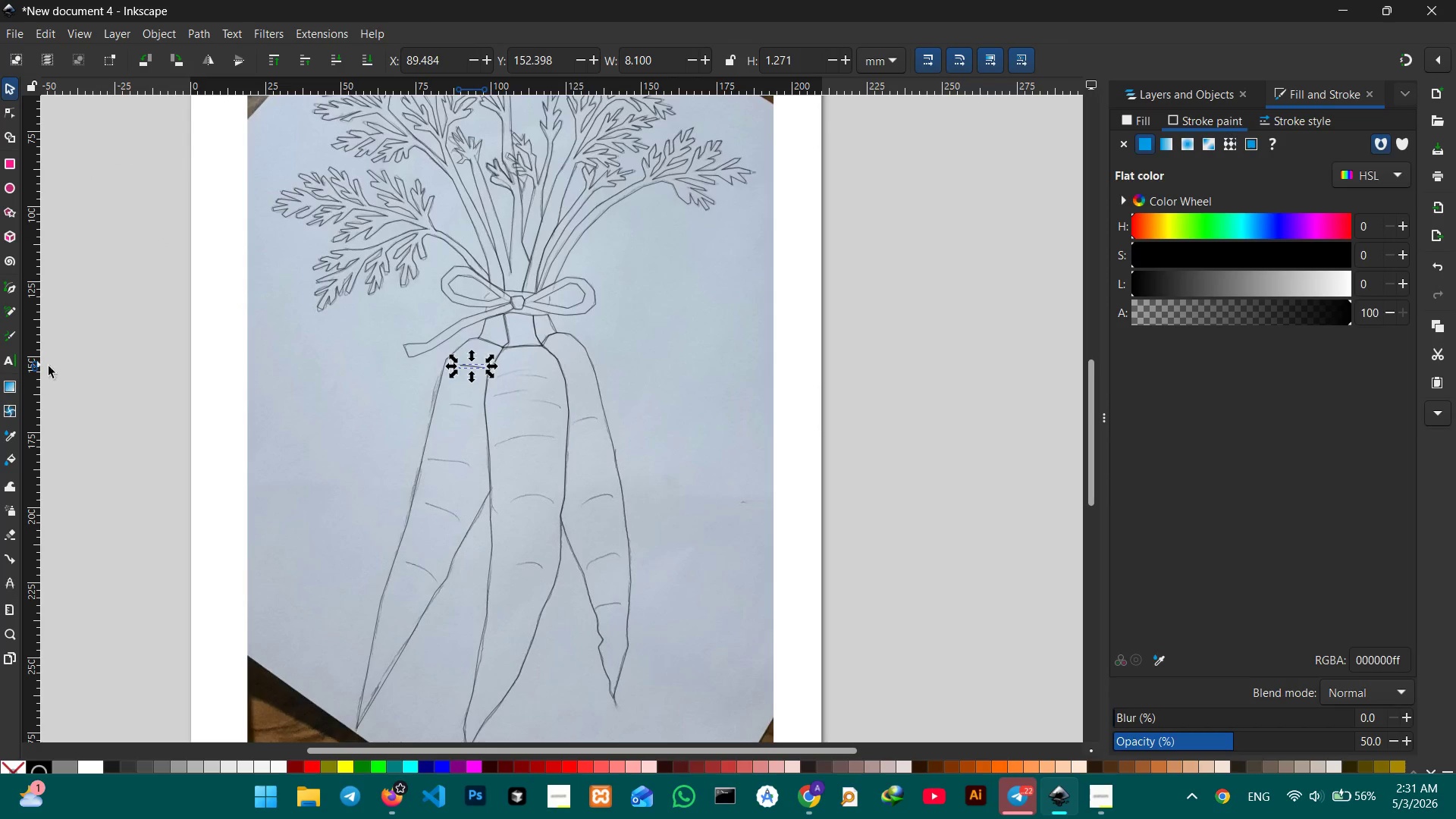 
left_click([9, 288])
 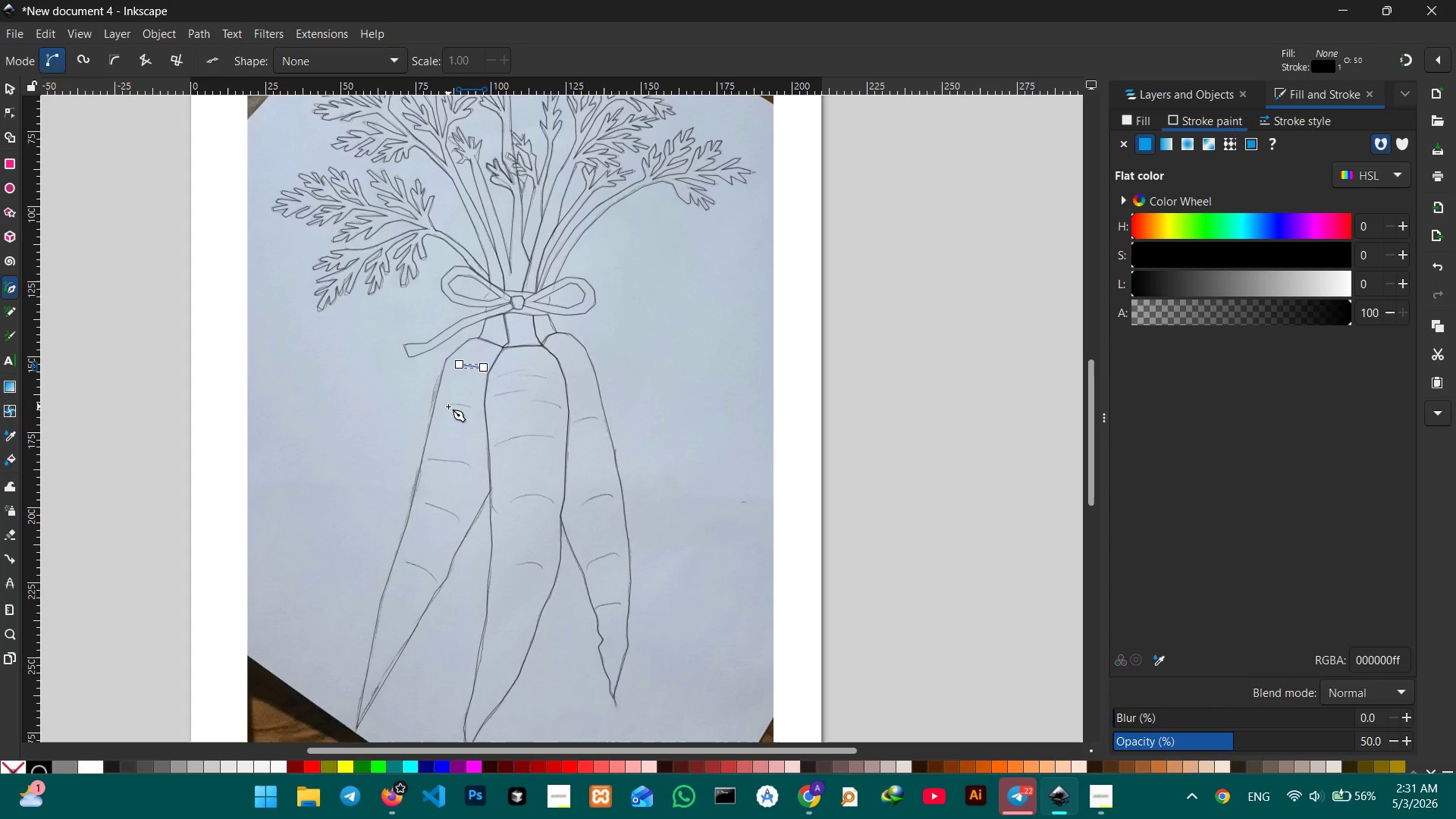 
left_click([447, 405])
 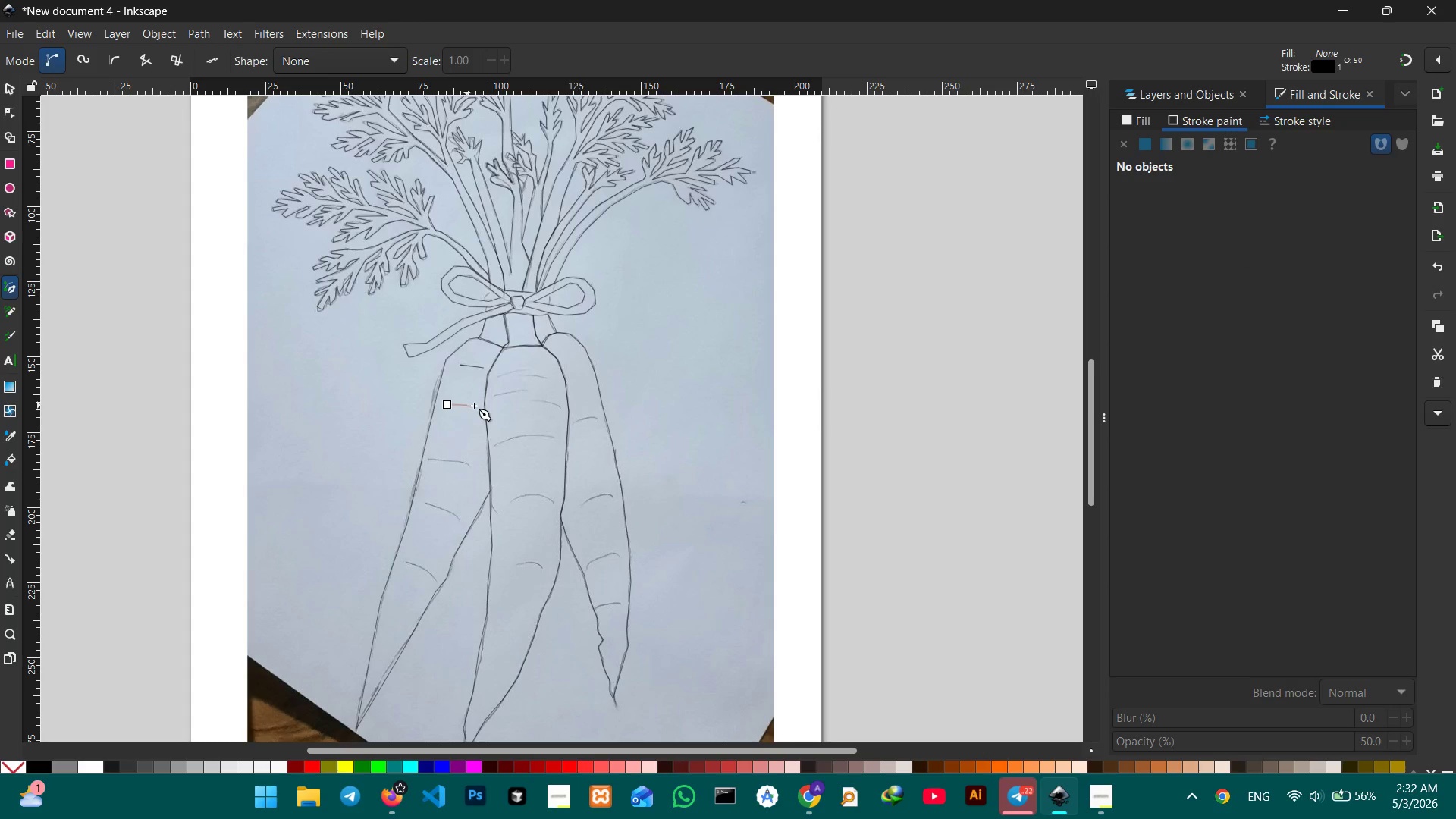 
left_click([474, 406])
 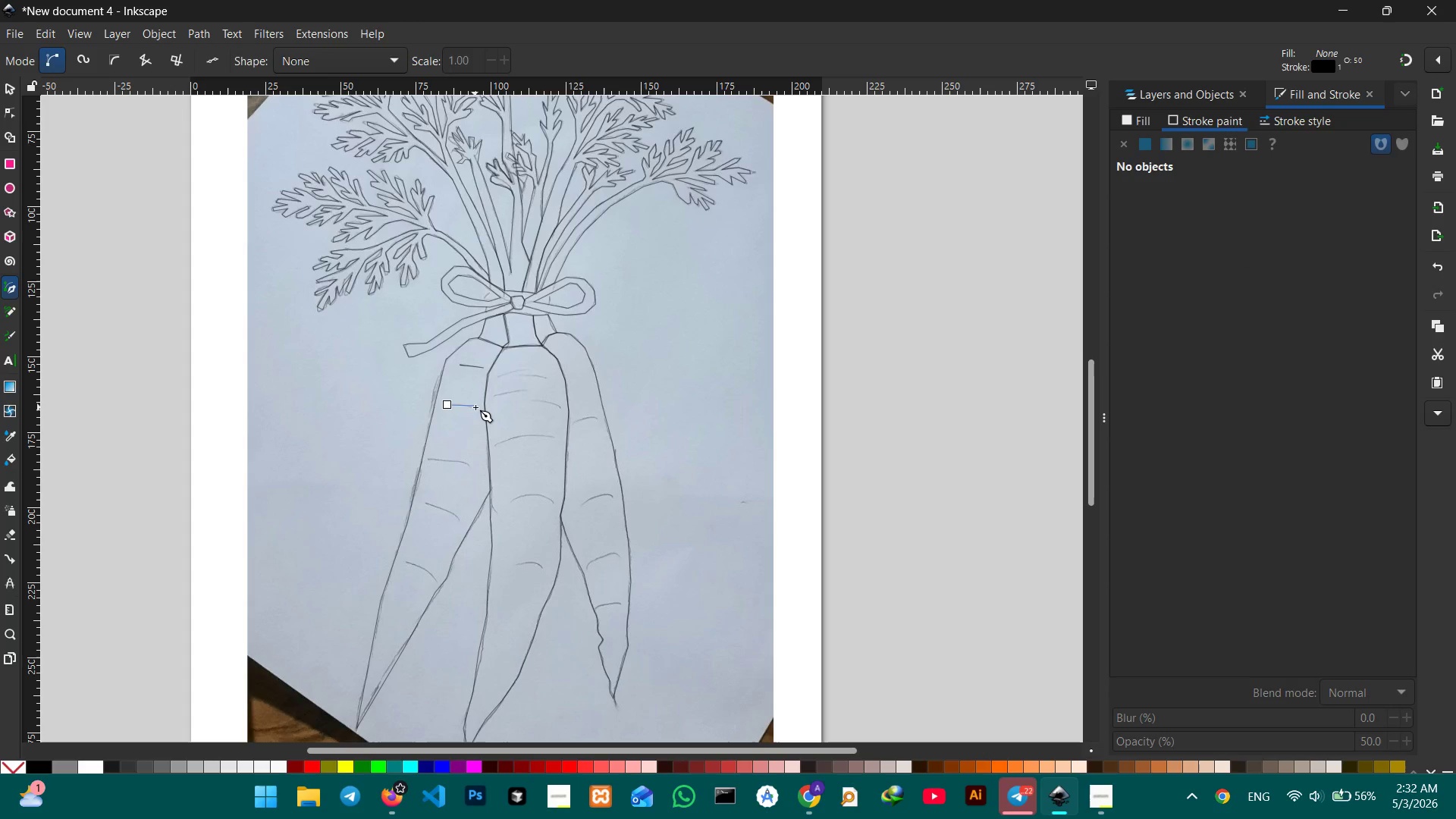 
key(Space)
 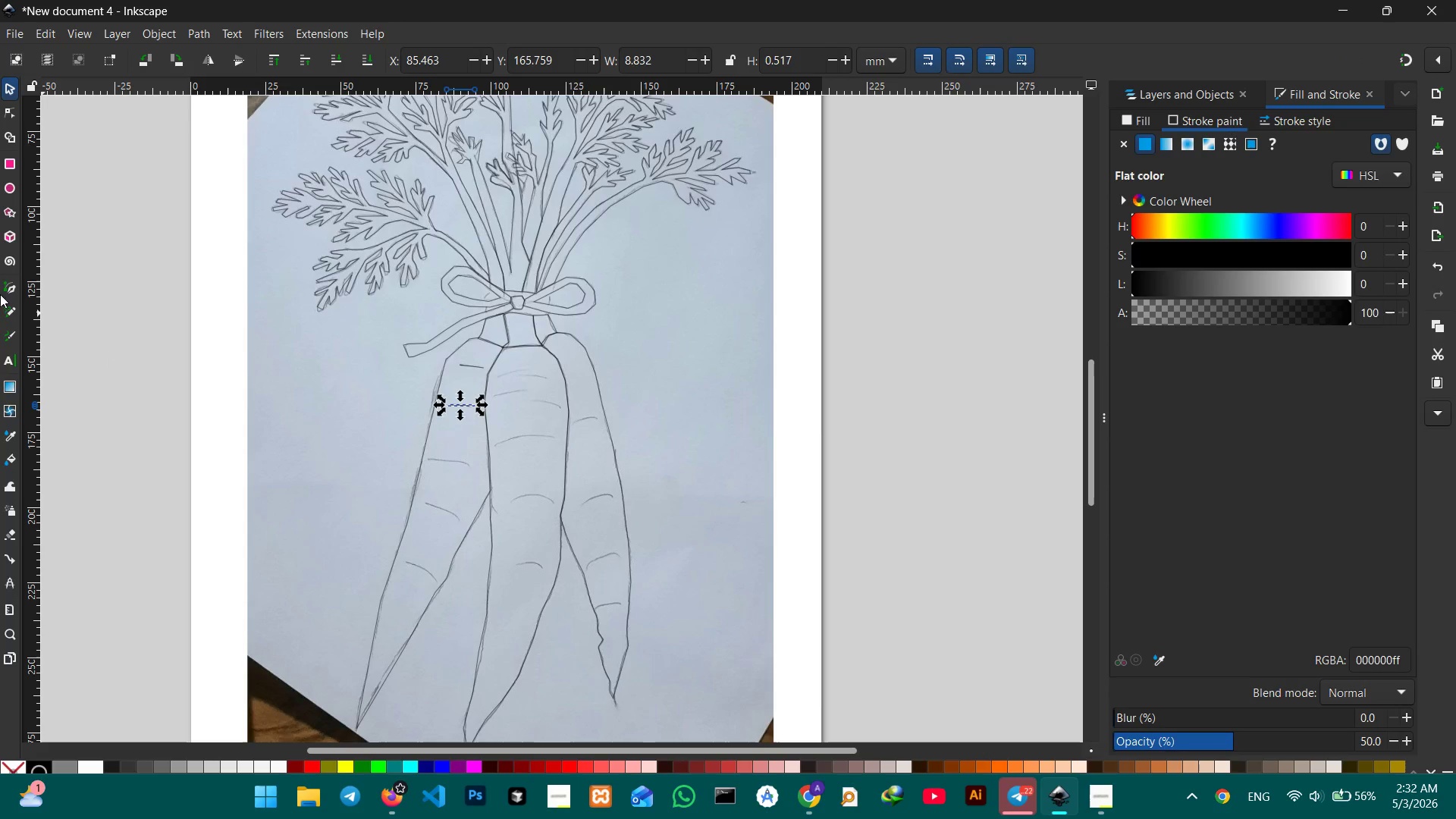 
left_click([7, 284])
 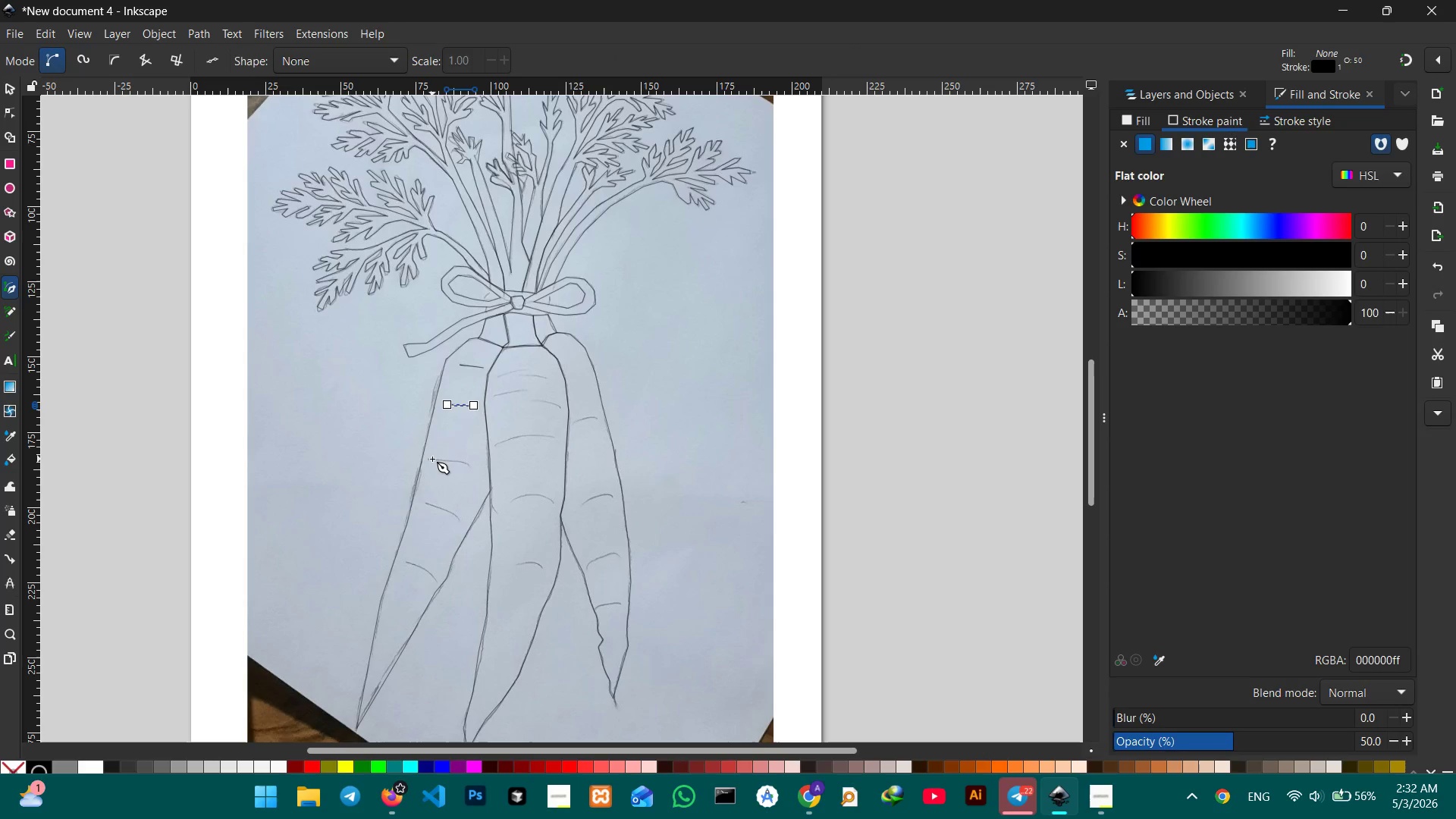 
left_click([430, 459])
 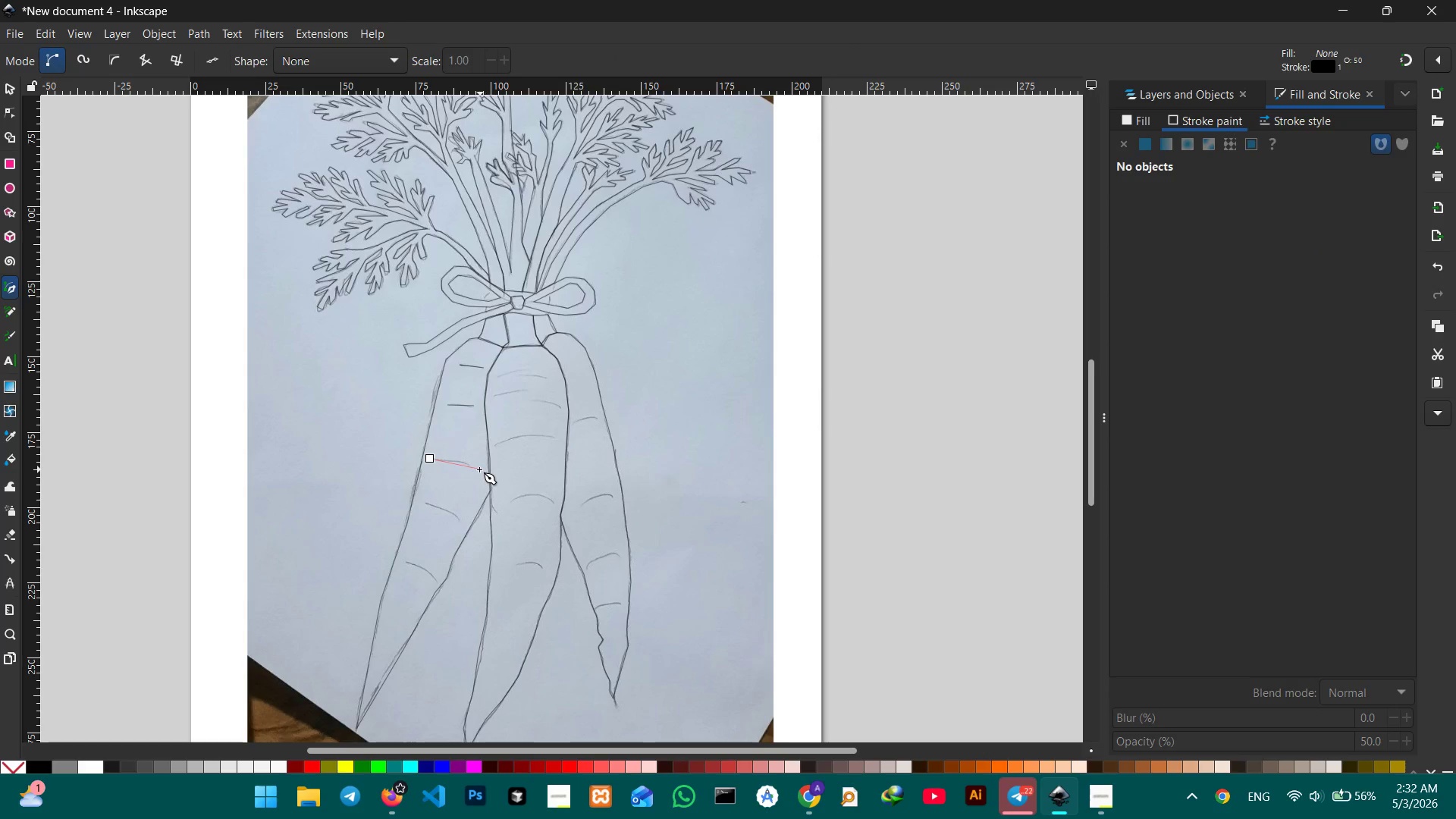 
left_click([478, 469])
 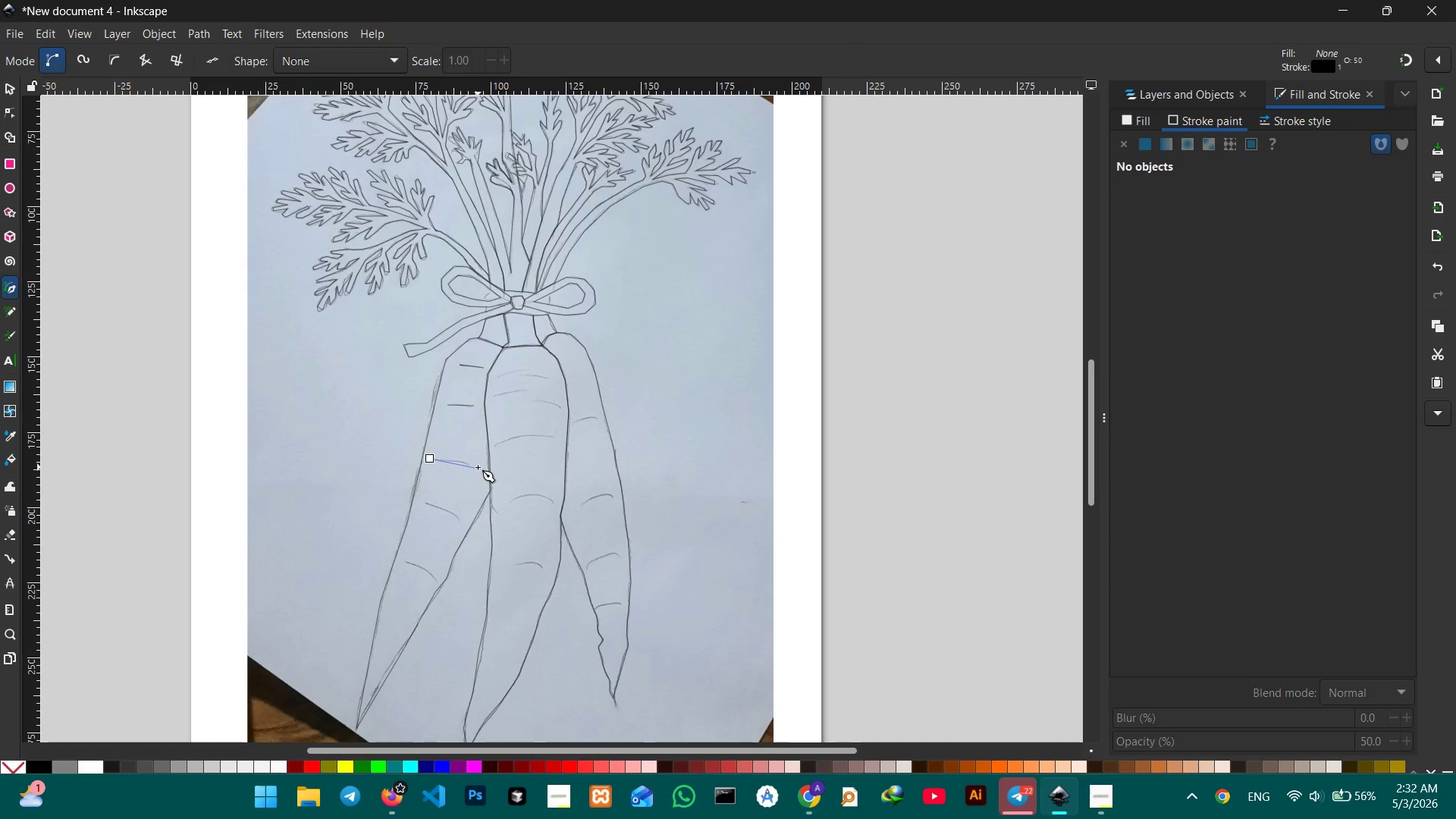 
key(Space)
 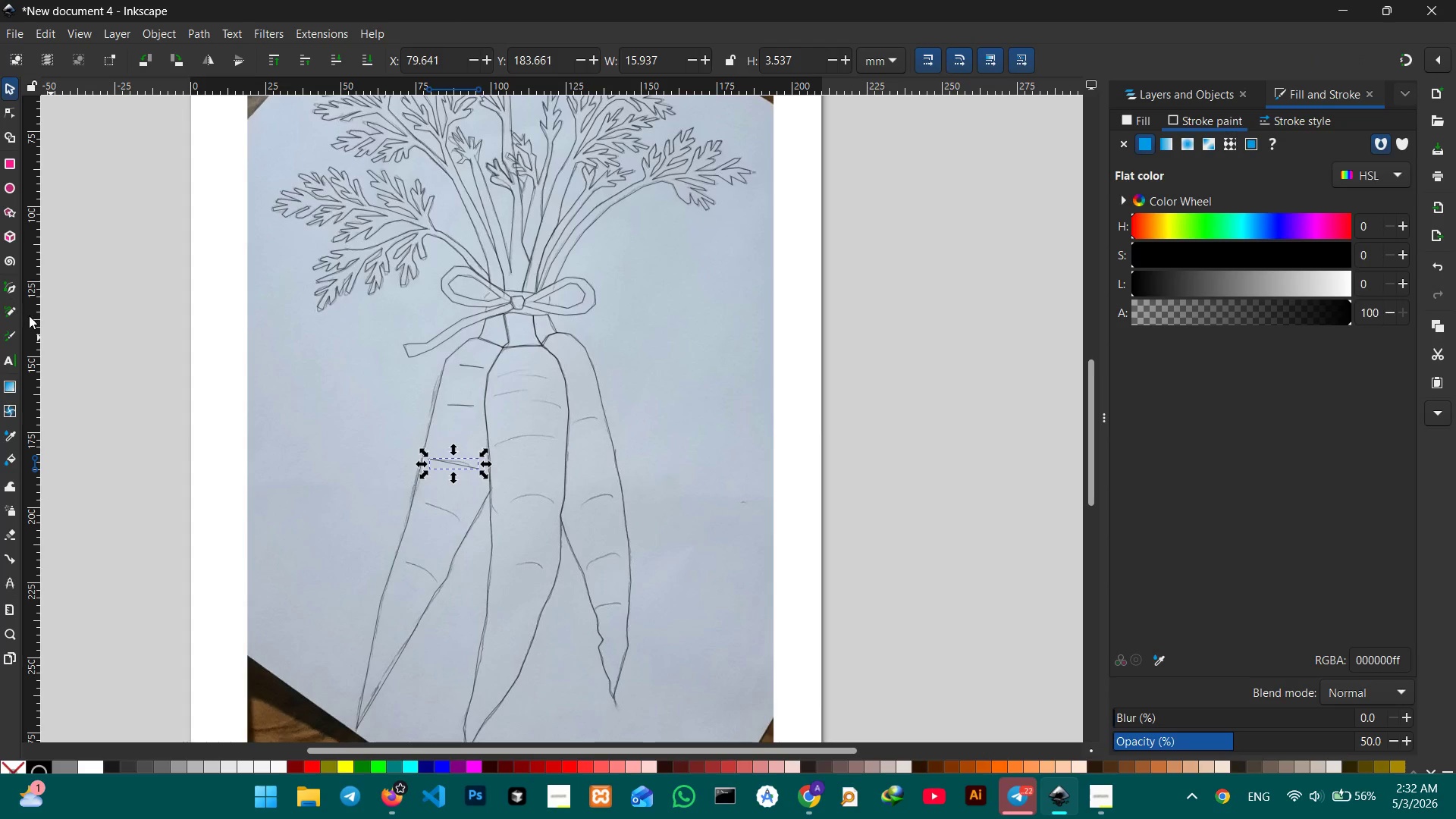 
left_click([10, 289])
 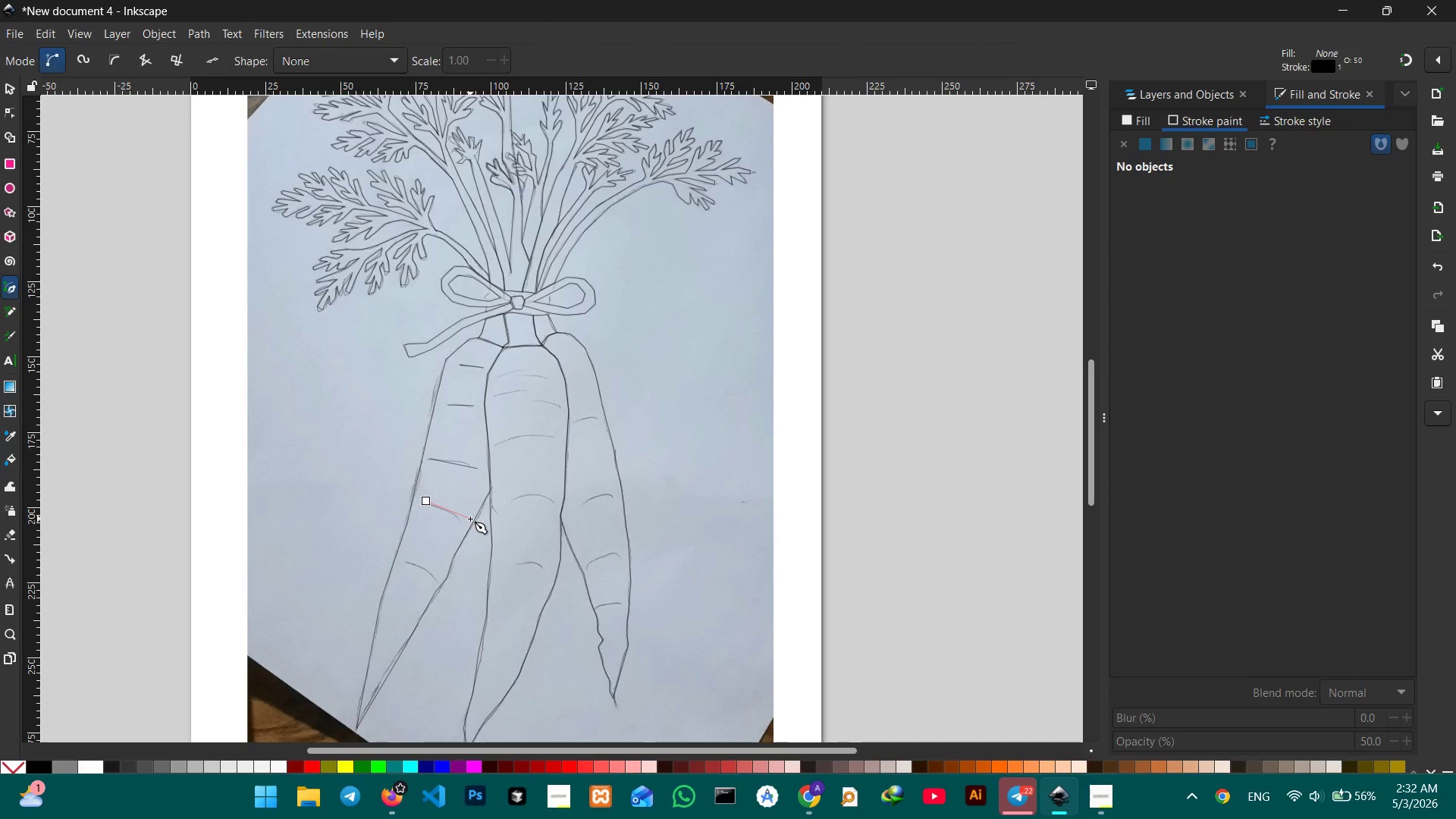 
left_click([460, 520])
 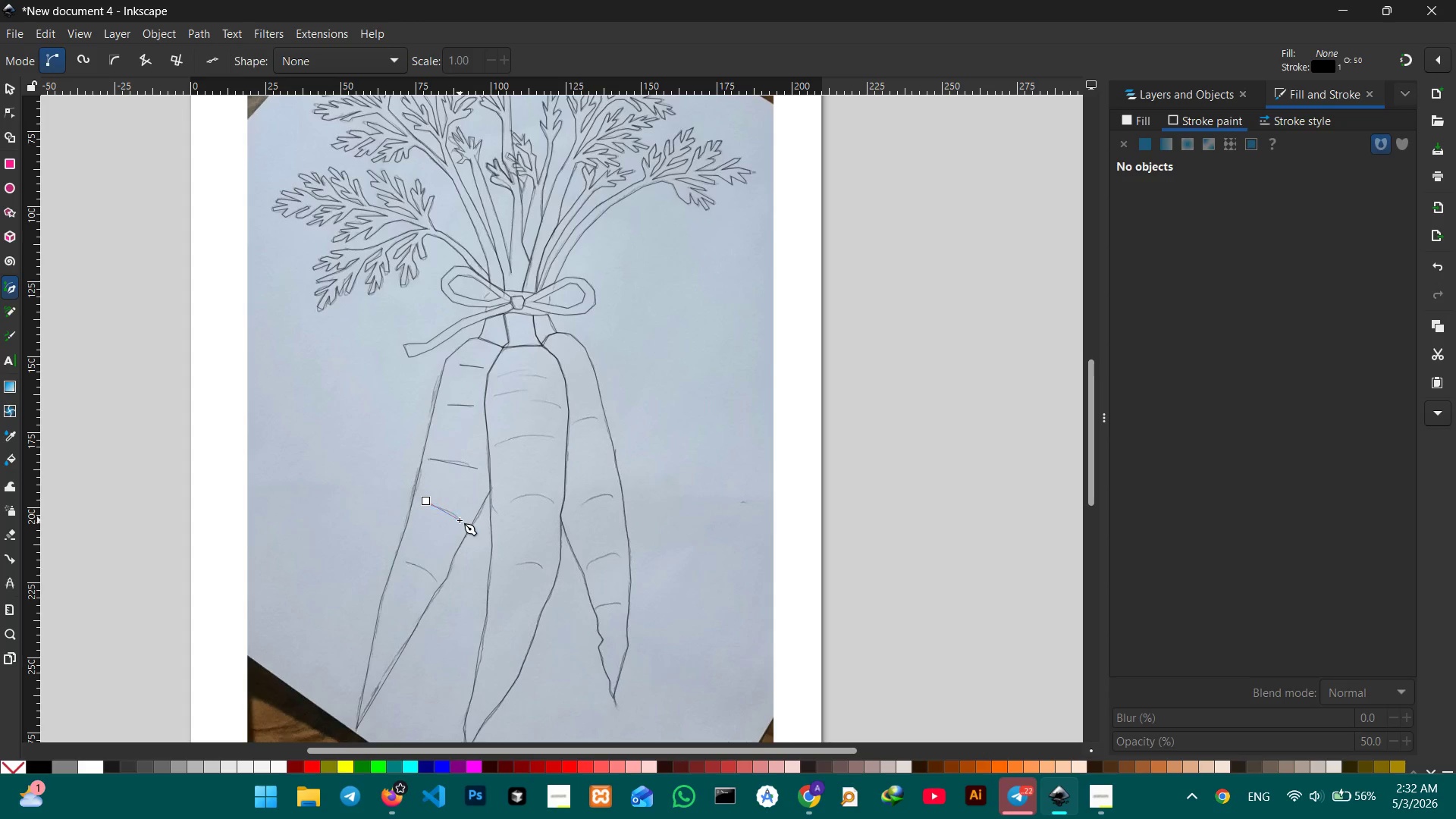 
key(Space)
 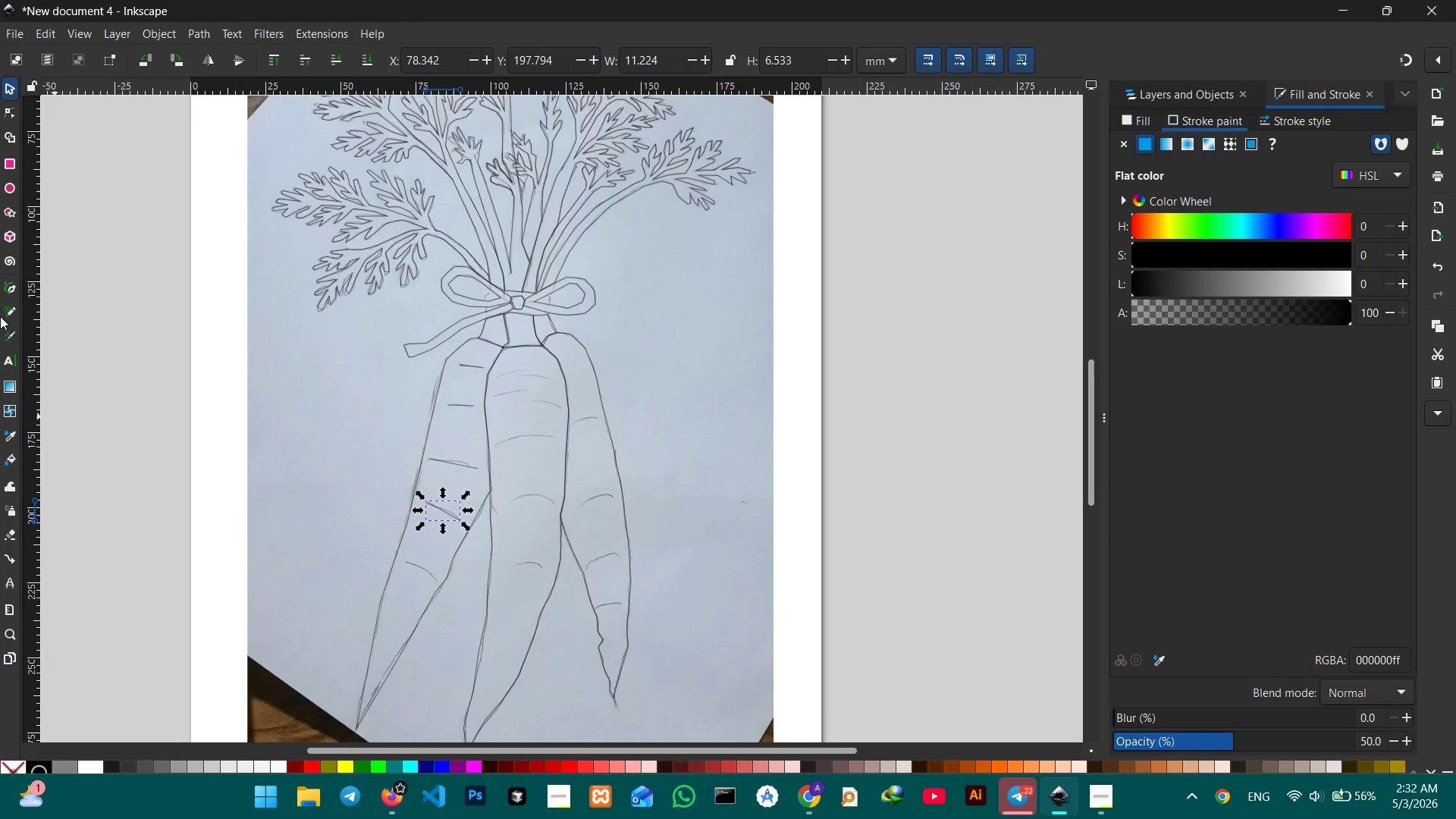 
left_click([3, 290])
 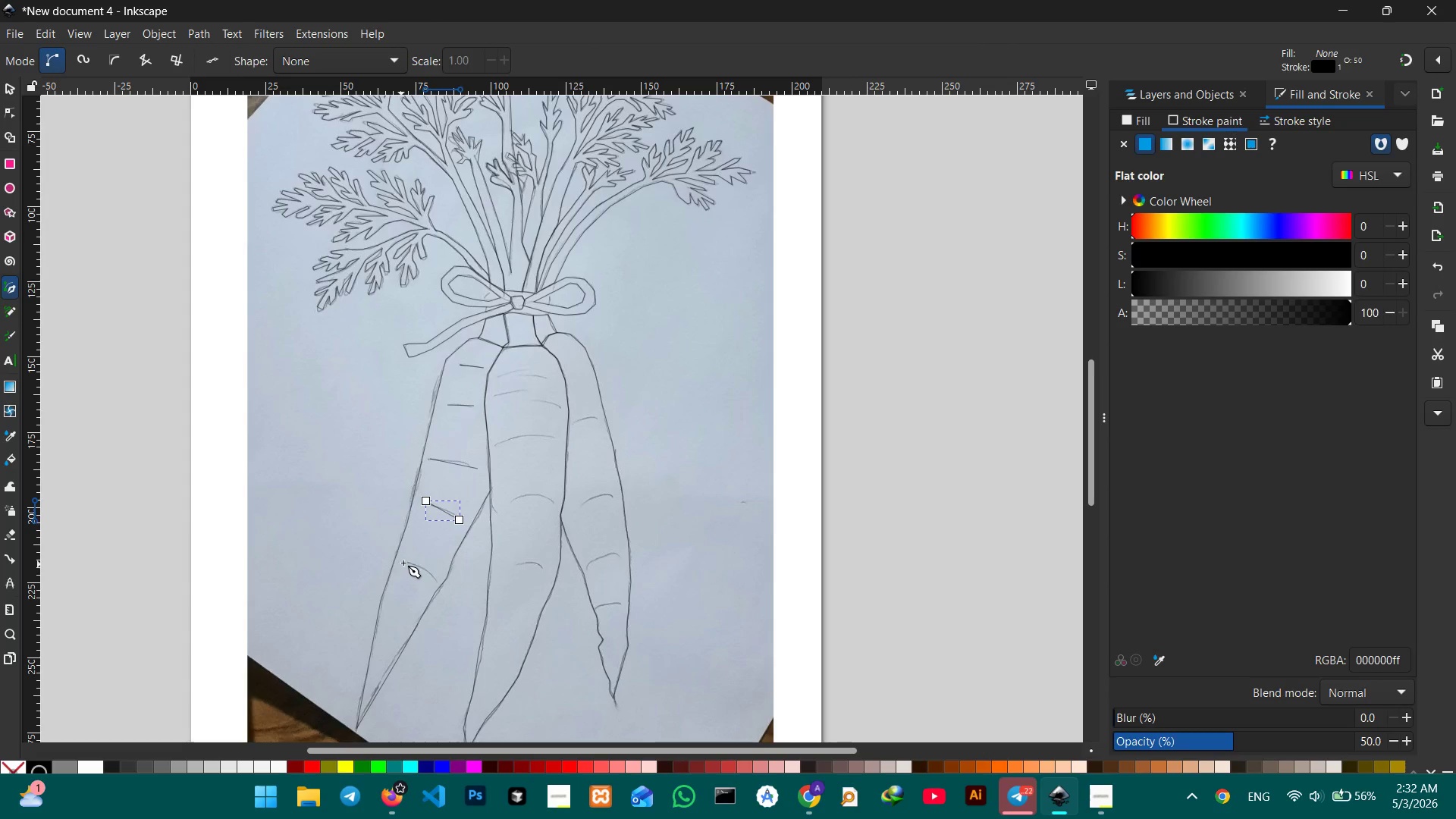 
left_click([408, 561])
 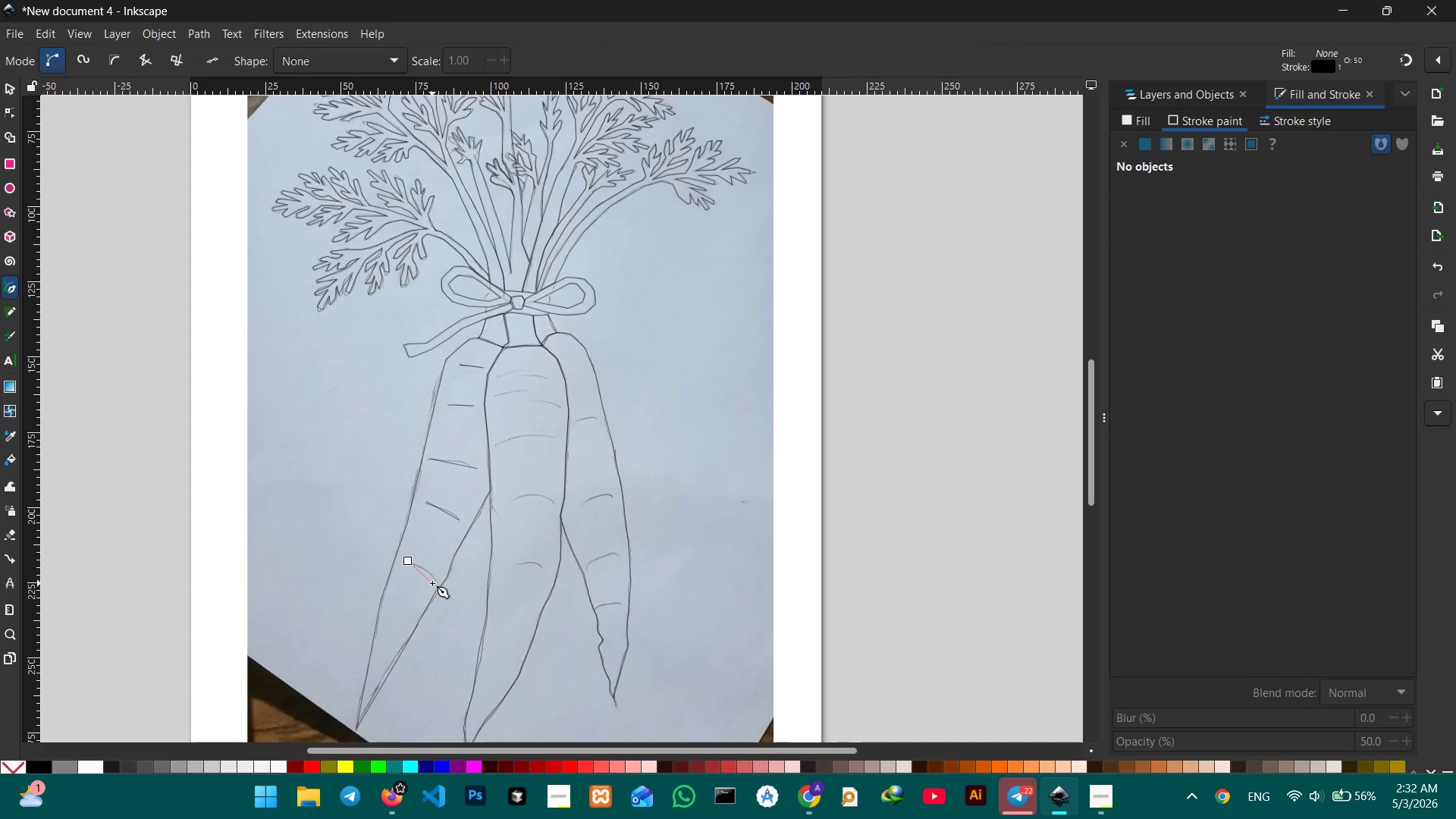 
left_click([438, 582])
 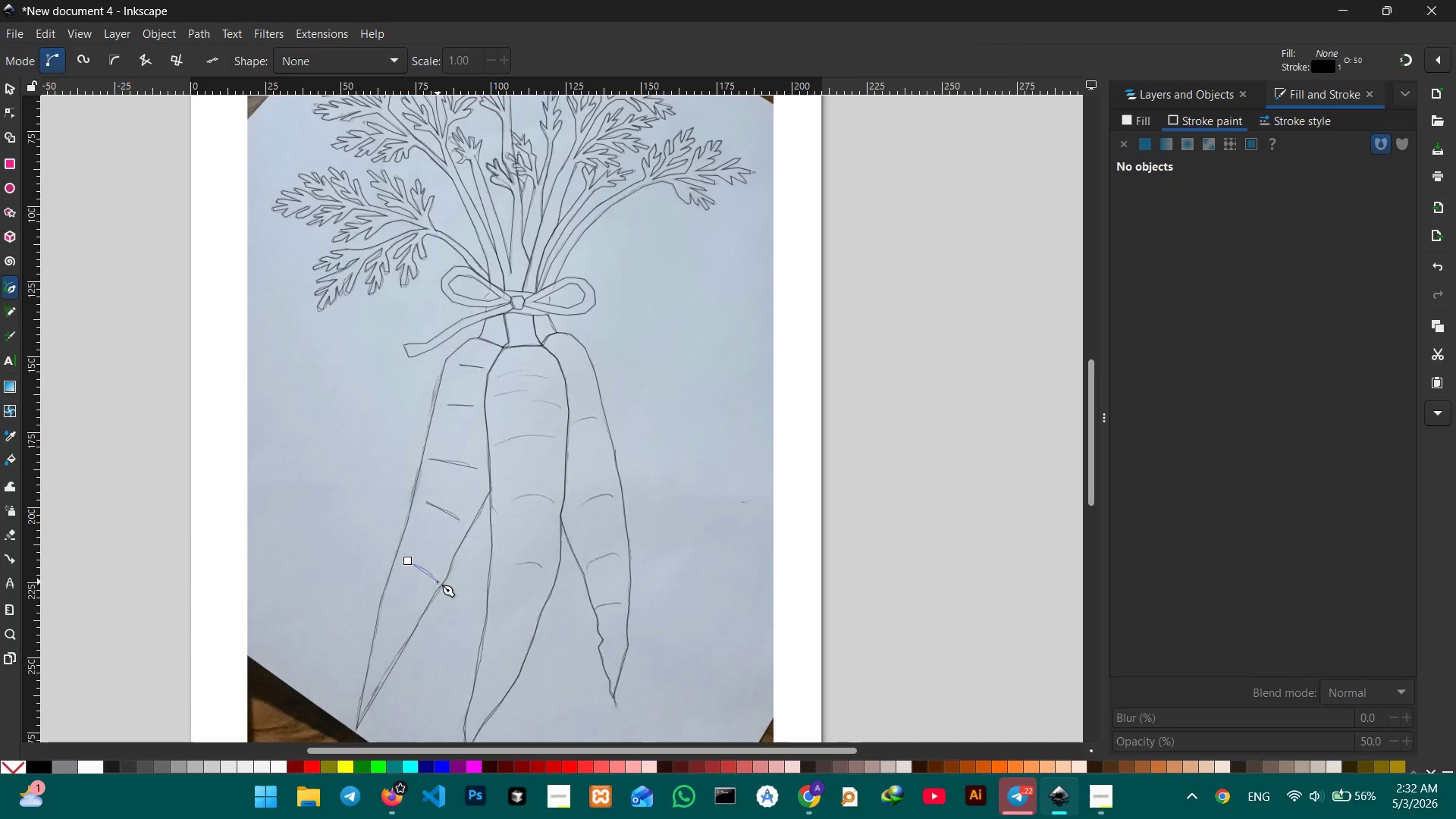 
key(Space)
 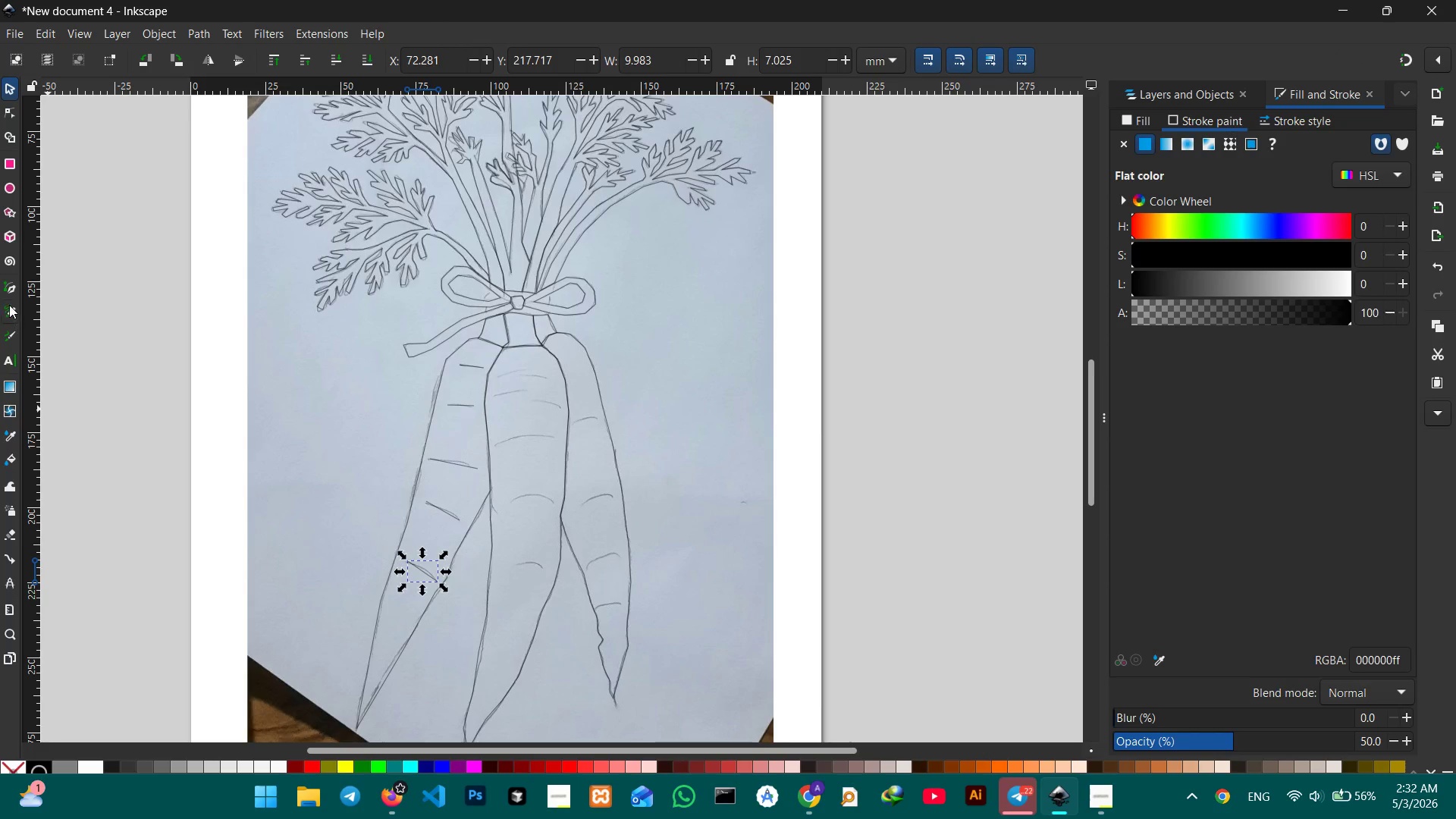 
left_click([8, 294])
 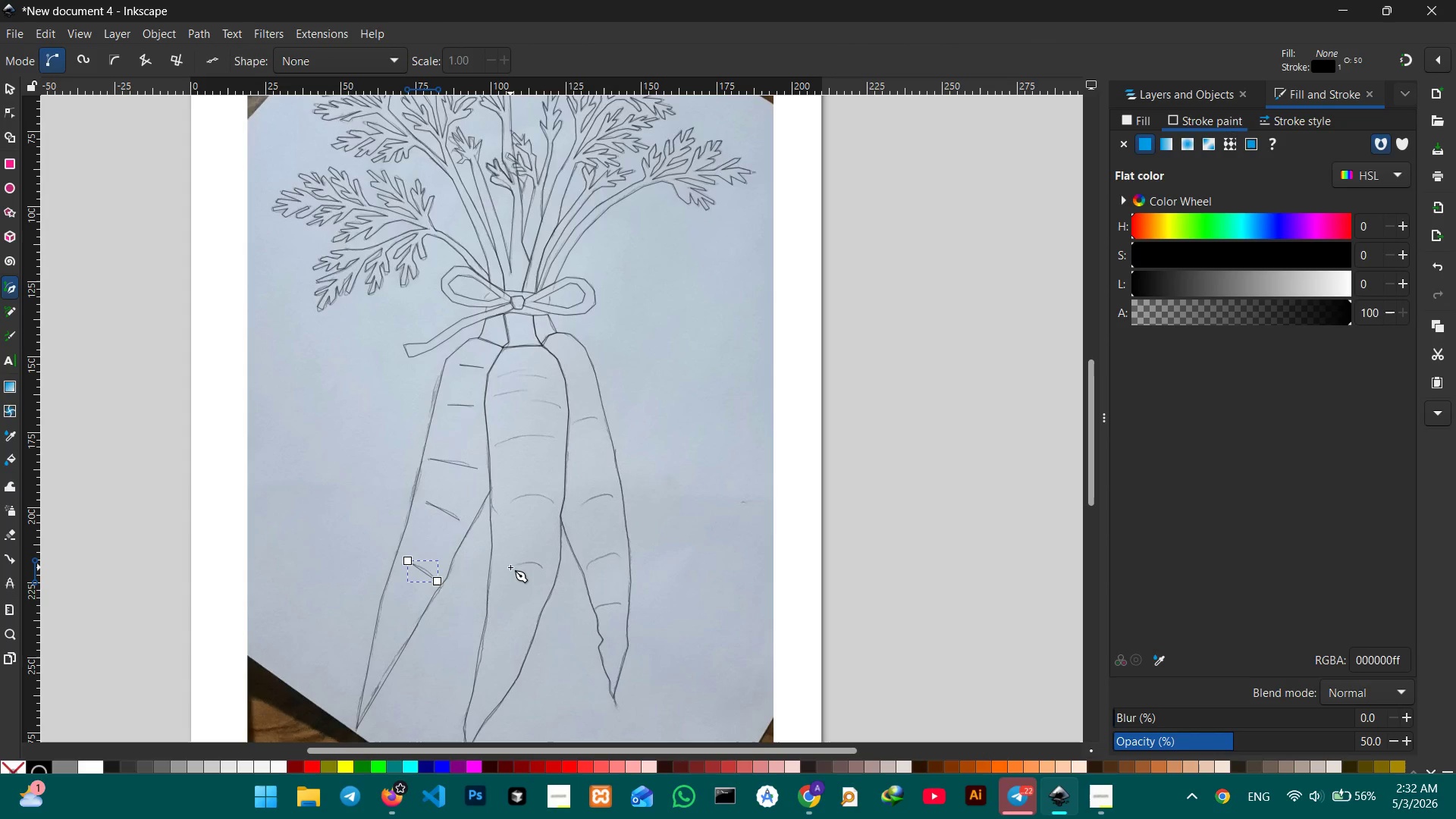 
left_click([513, 567])
 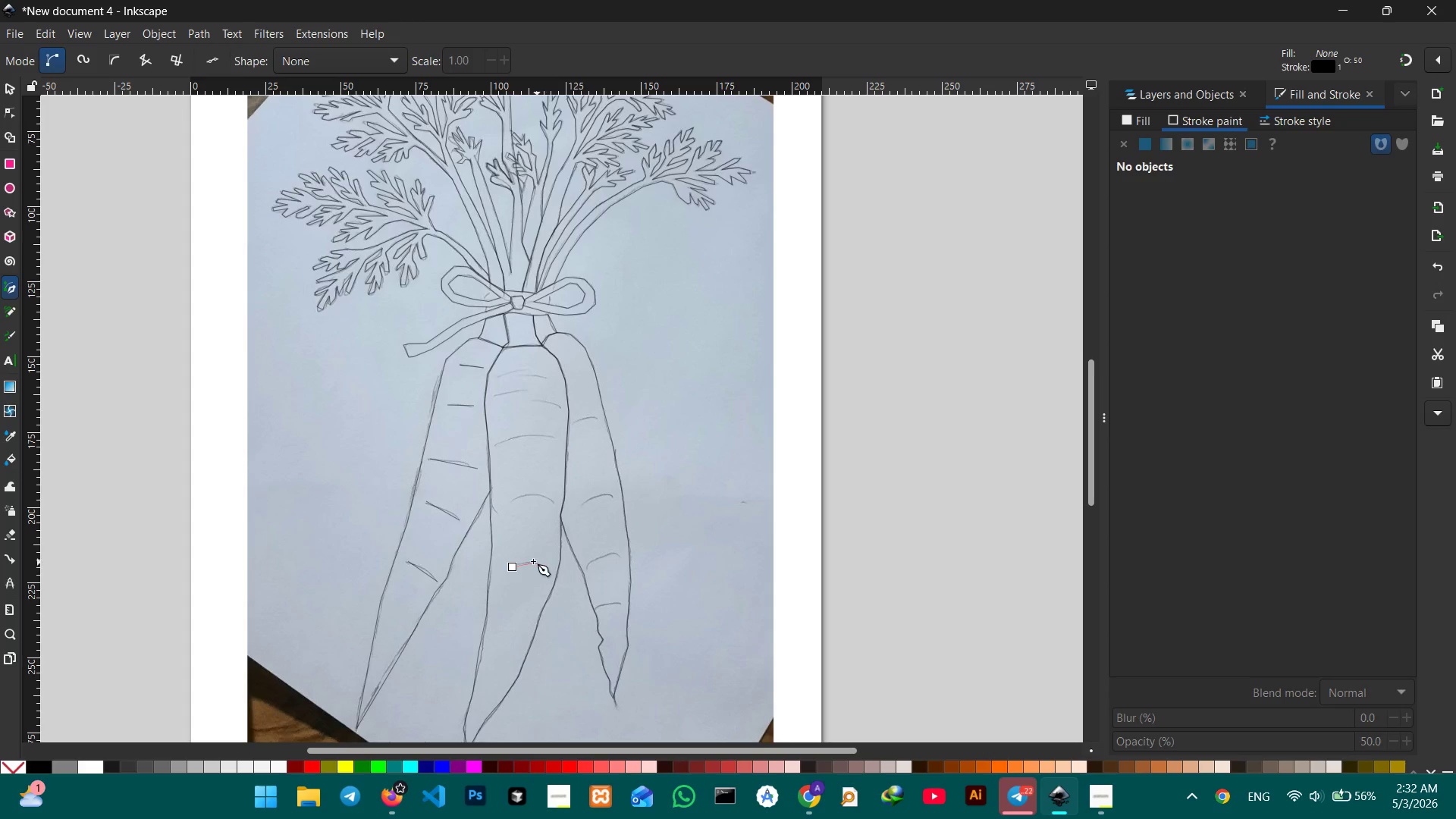 
left_click([533, 561])
 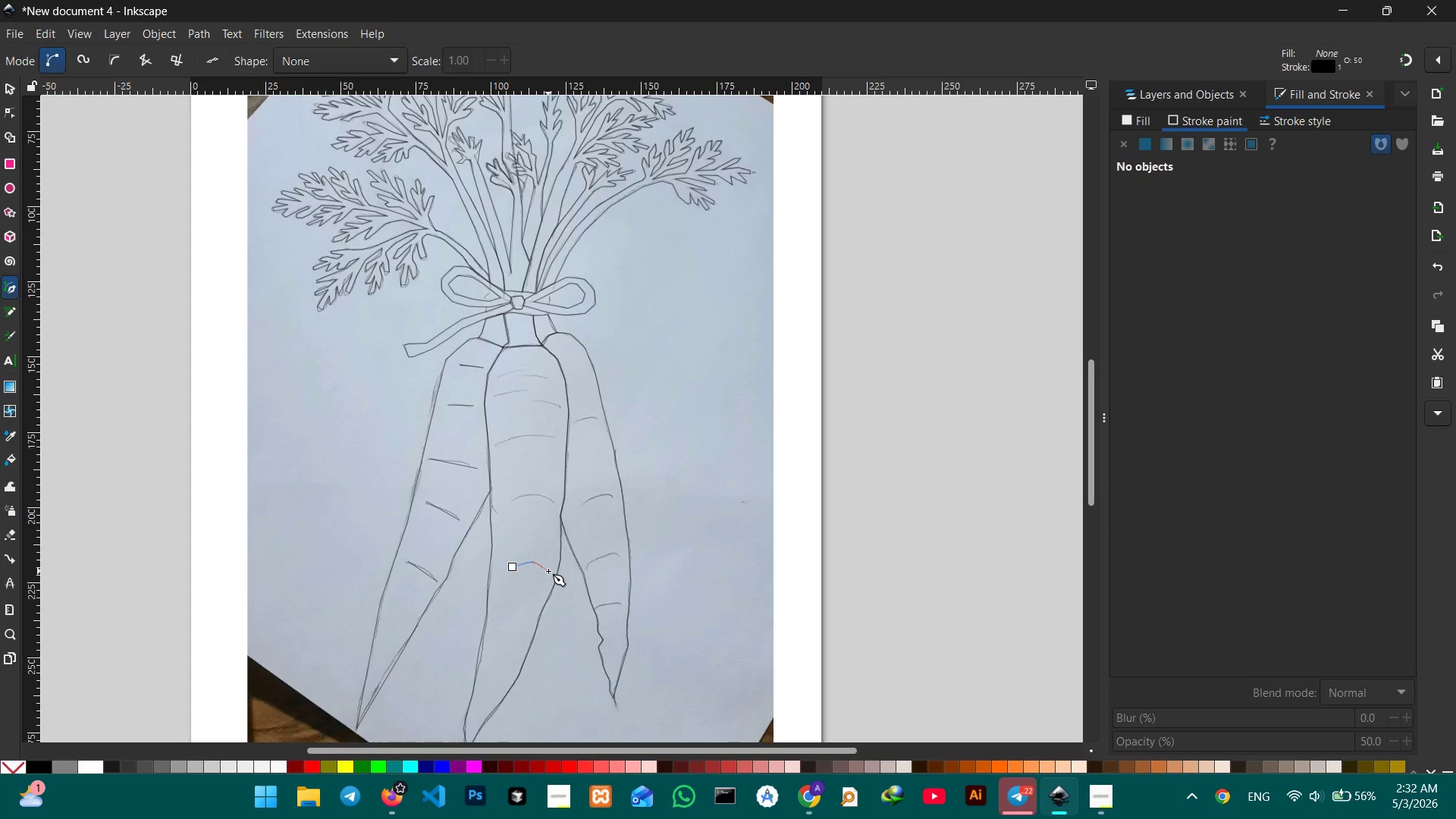 
double_click([548, 571])
 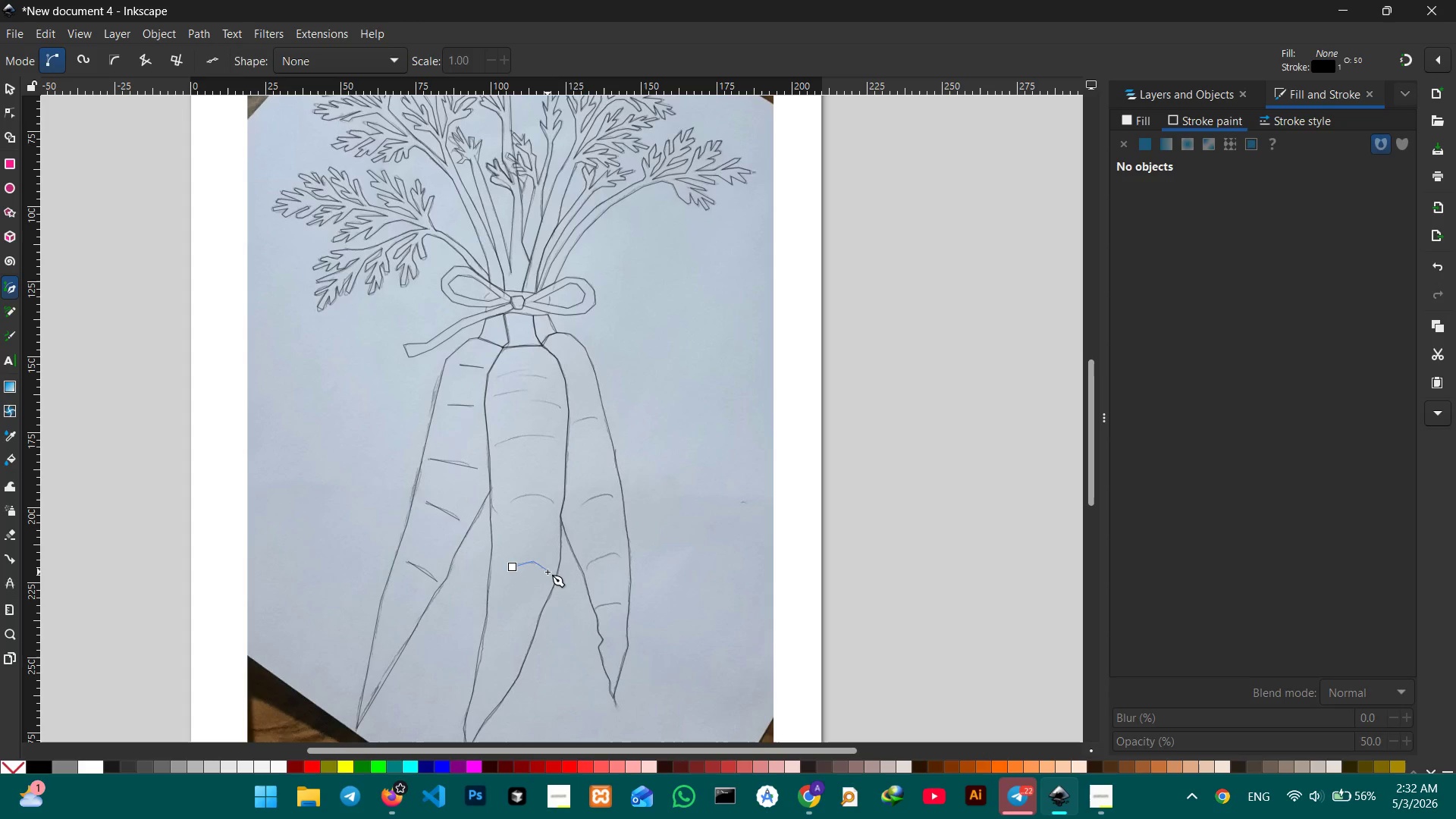 
key(Space)
 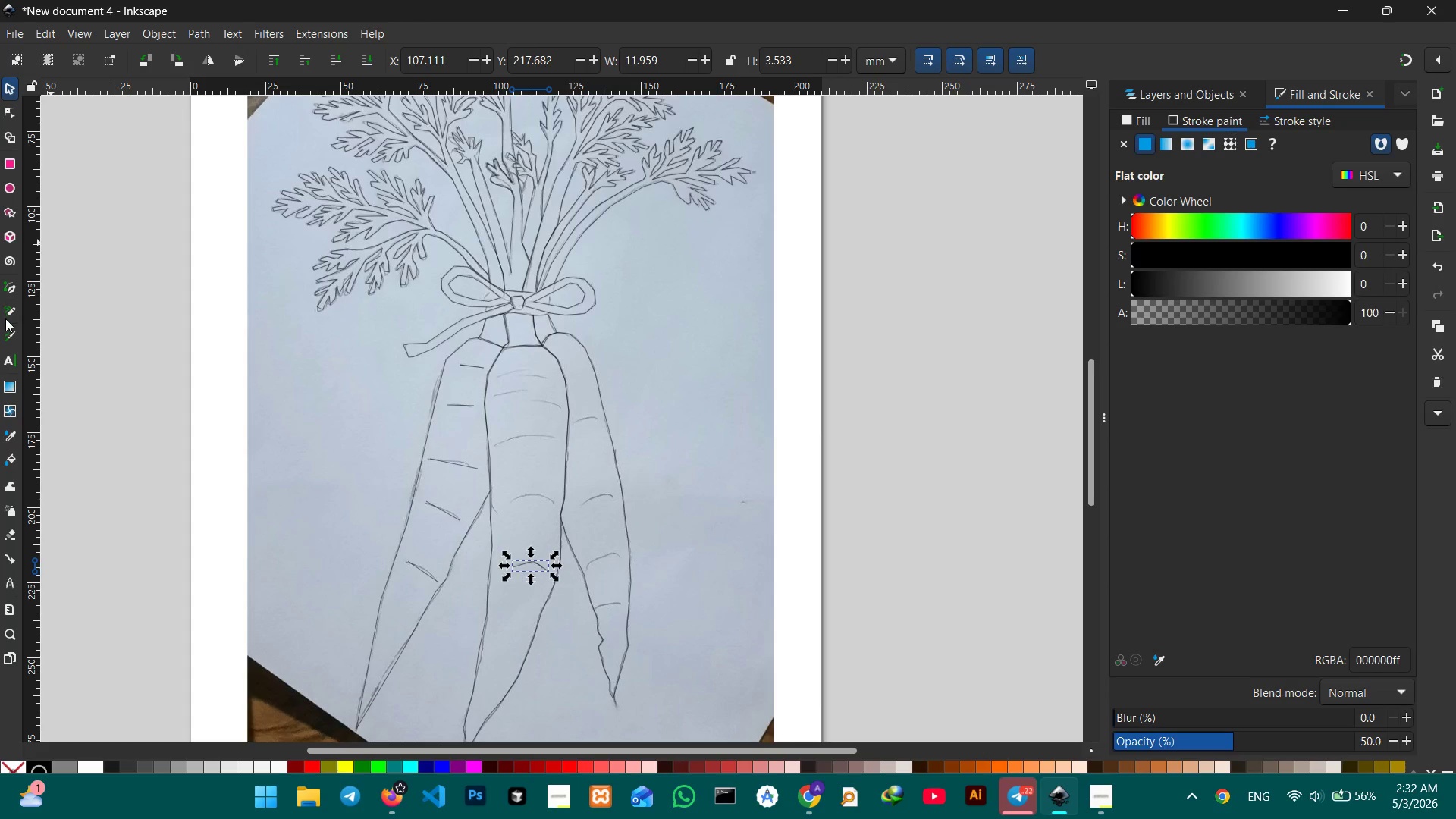 
left_click([7, 285])
 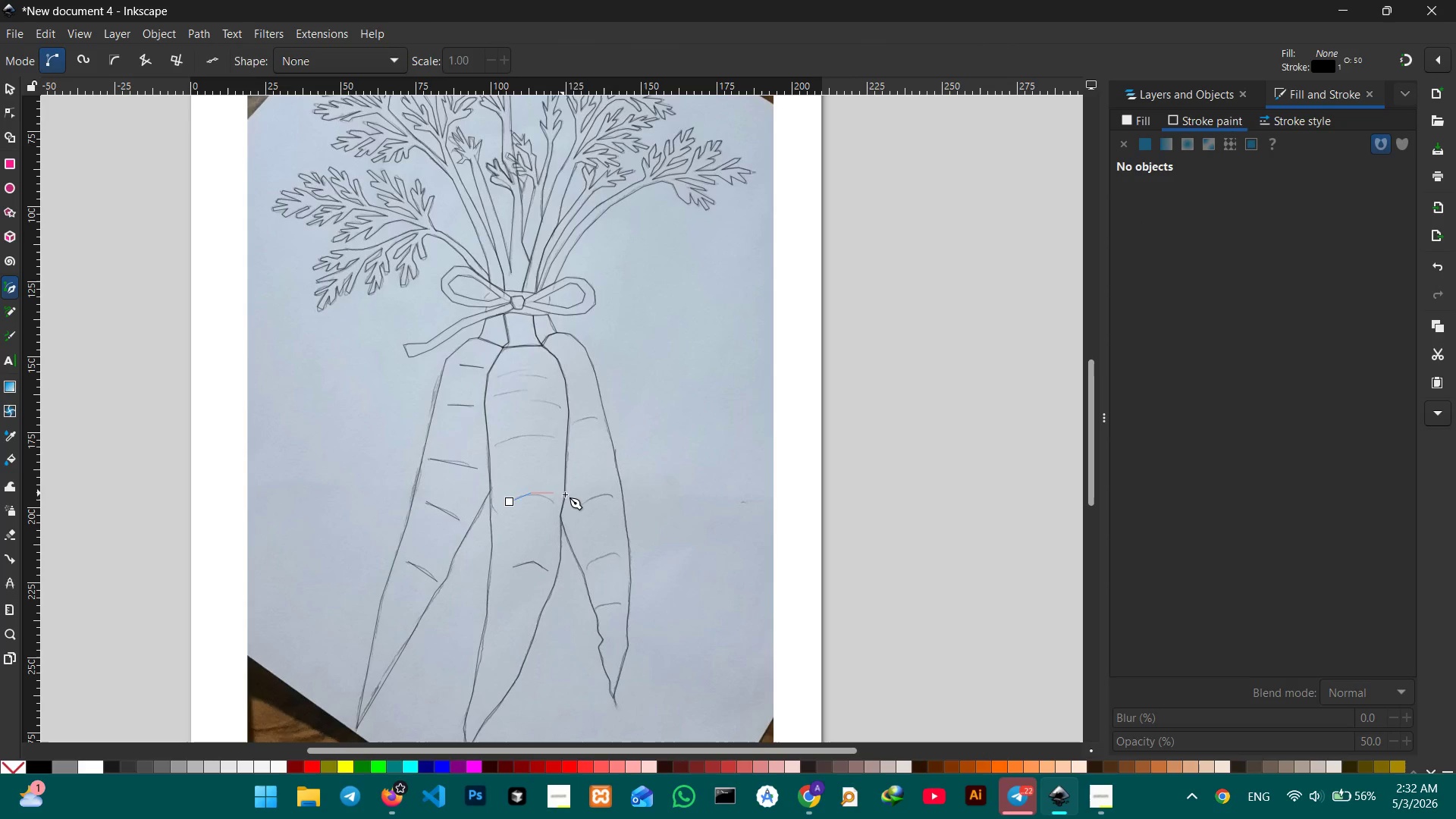 
left_click([556, 504])
 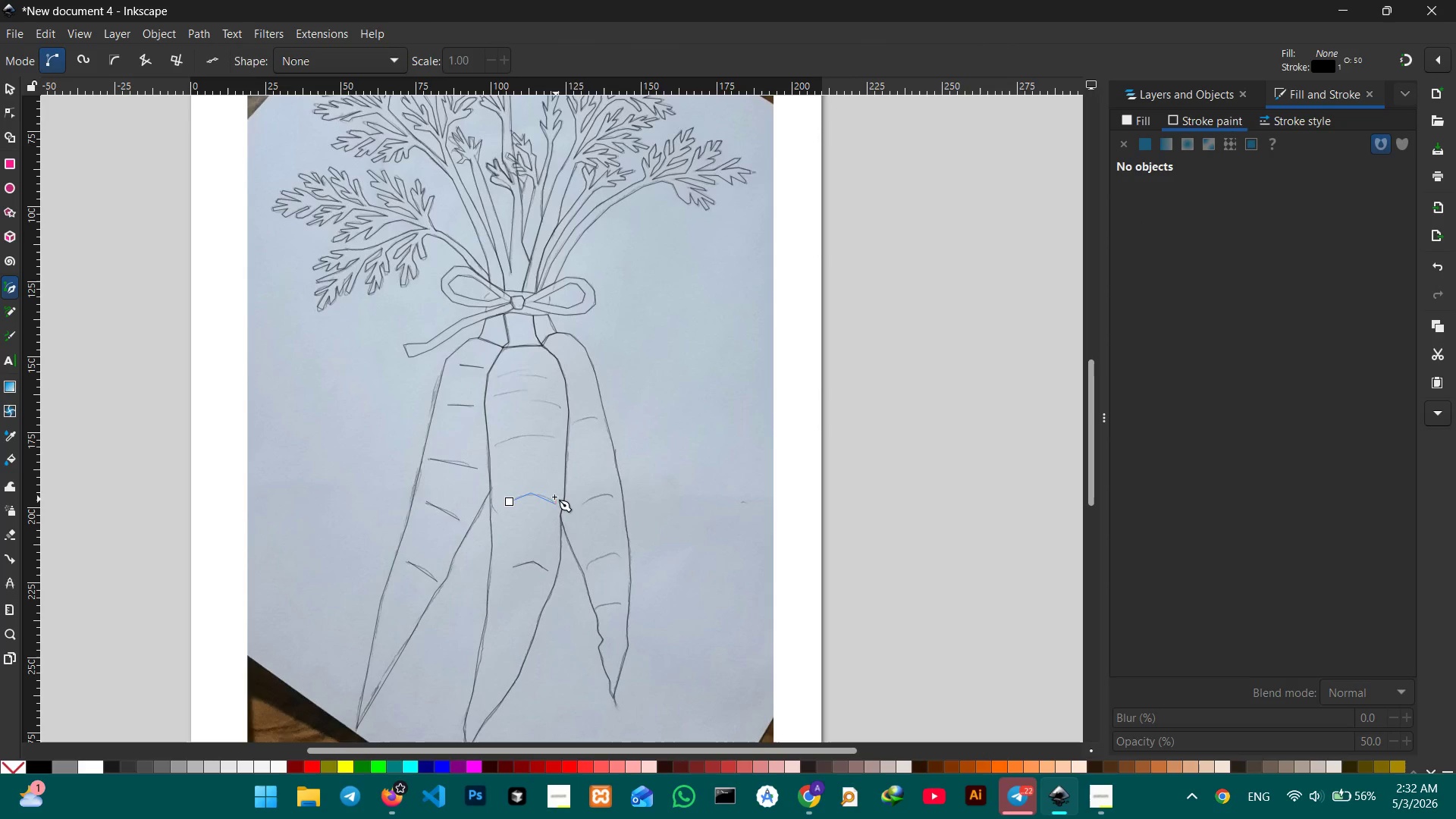 
key(Space)
 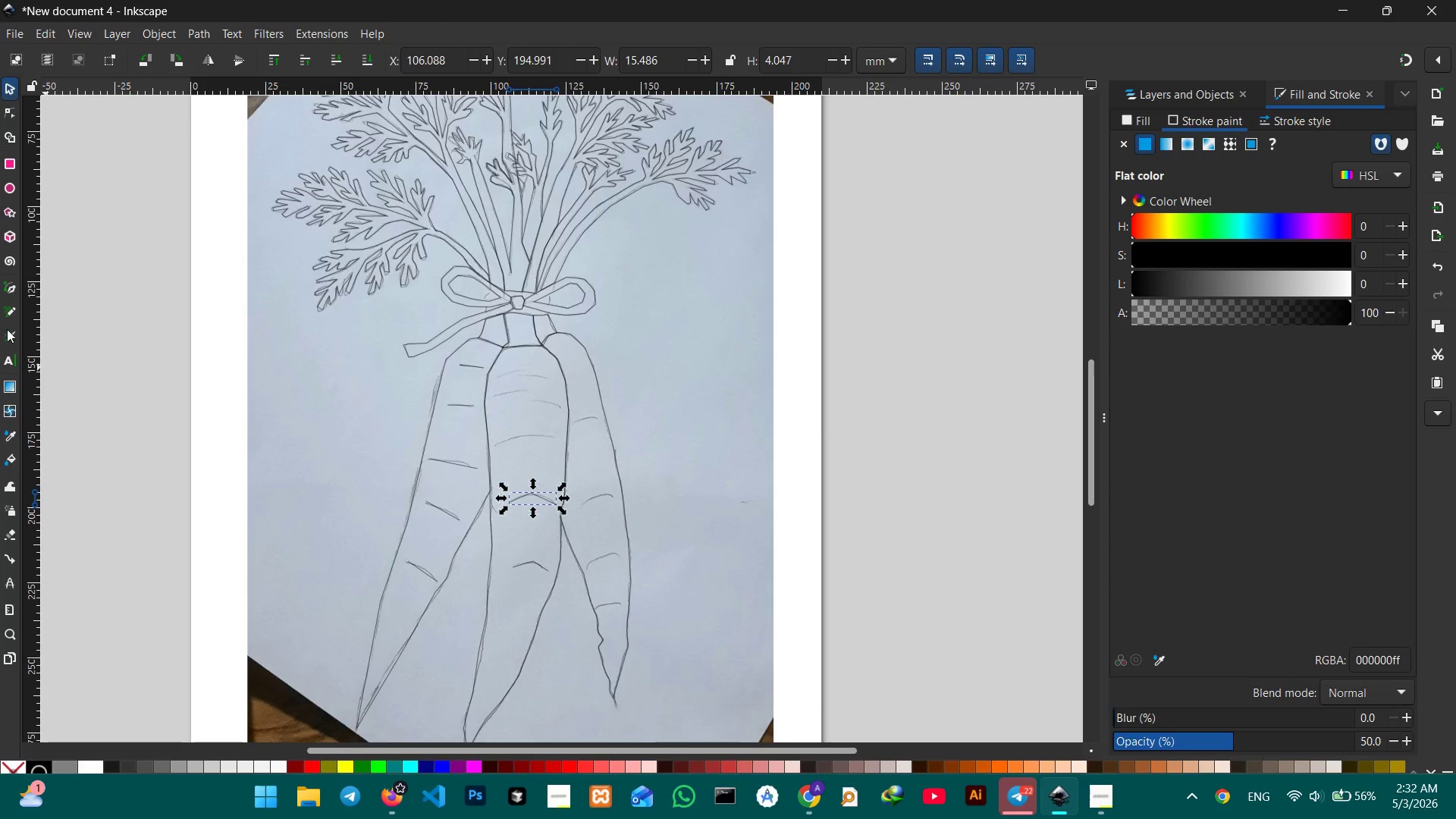 
left_click([5, 280])
 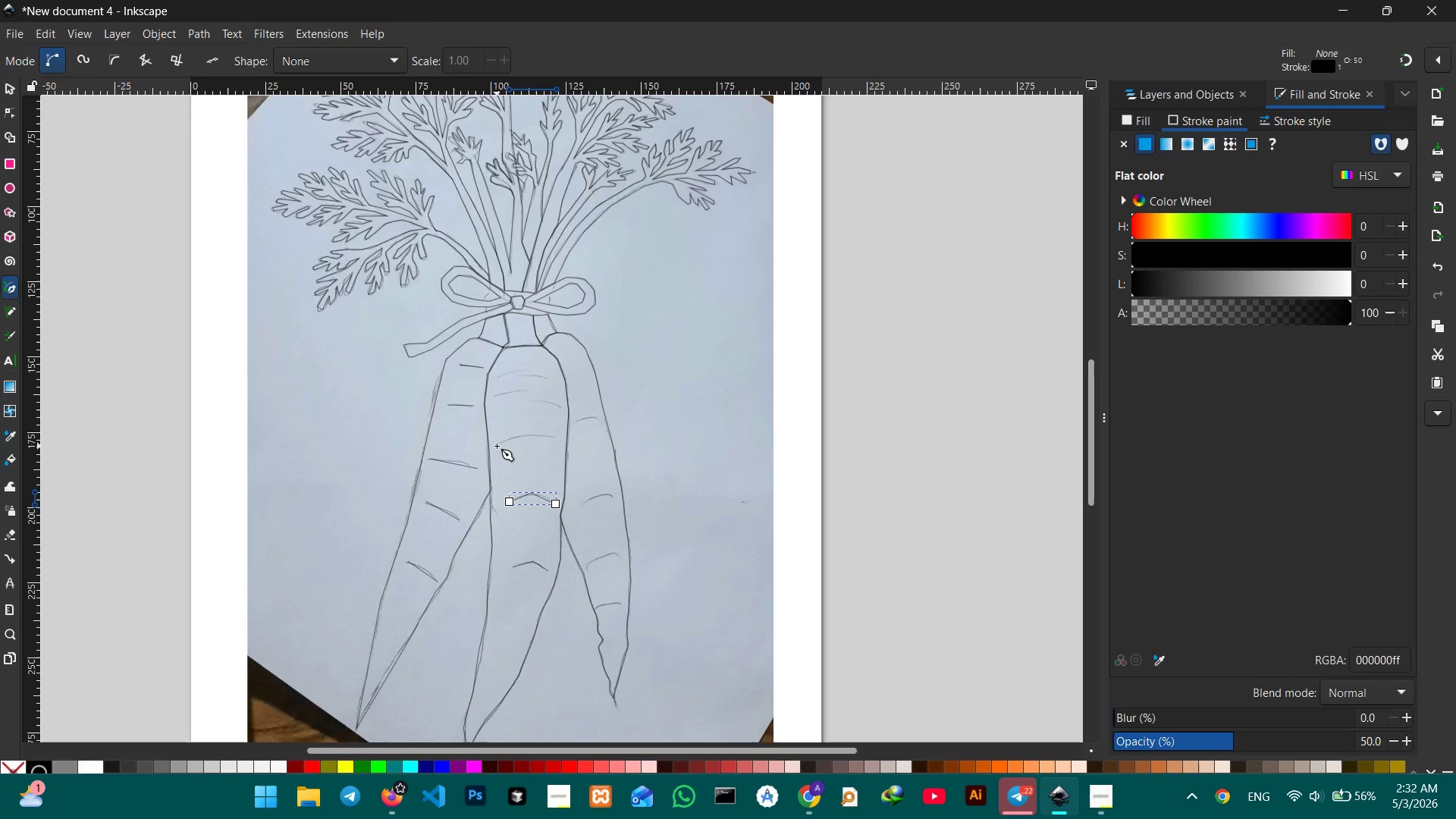 
left_click([497, 446])
 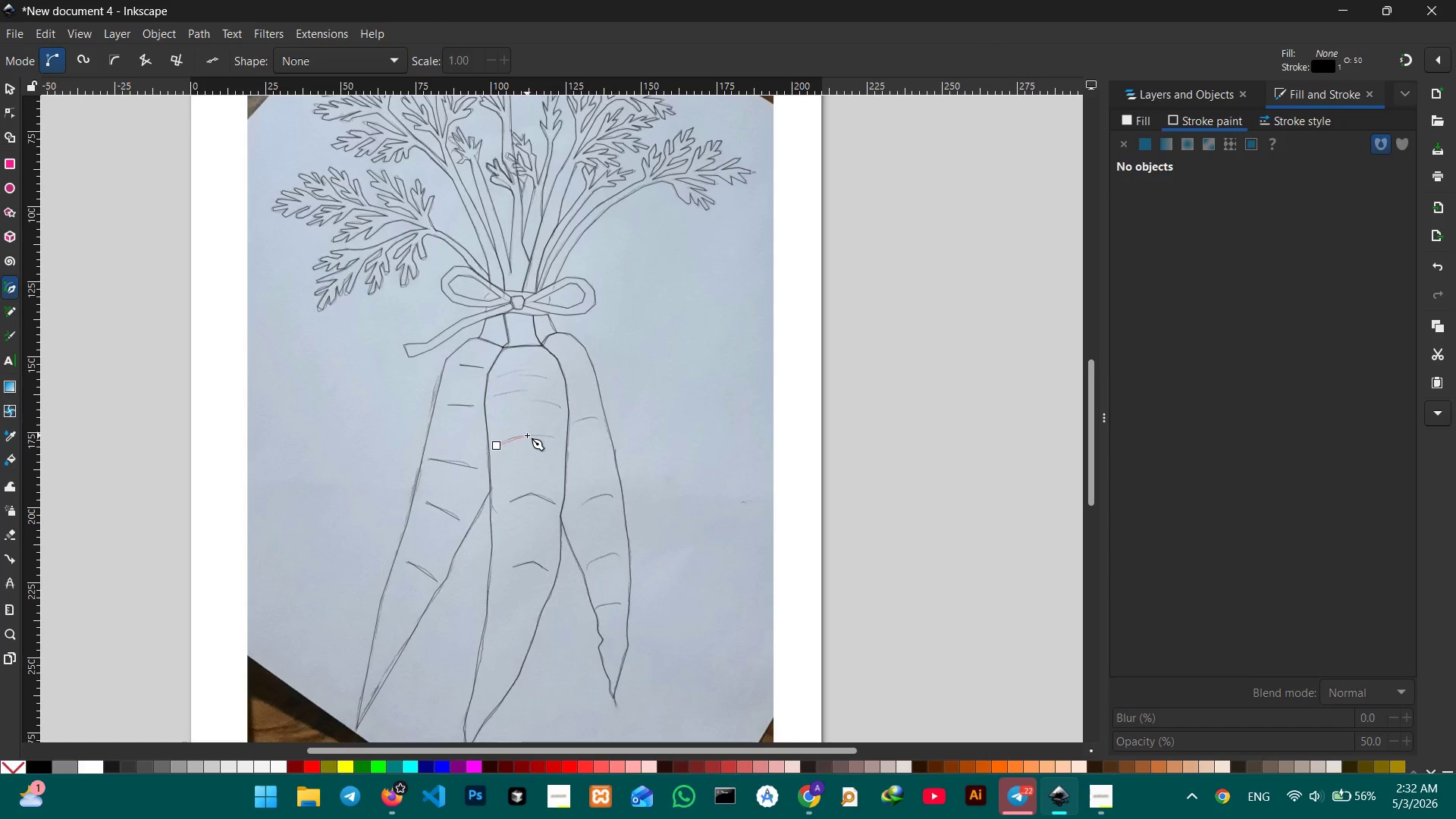 
left_click([525, 435])
 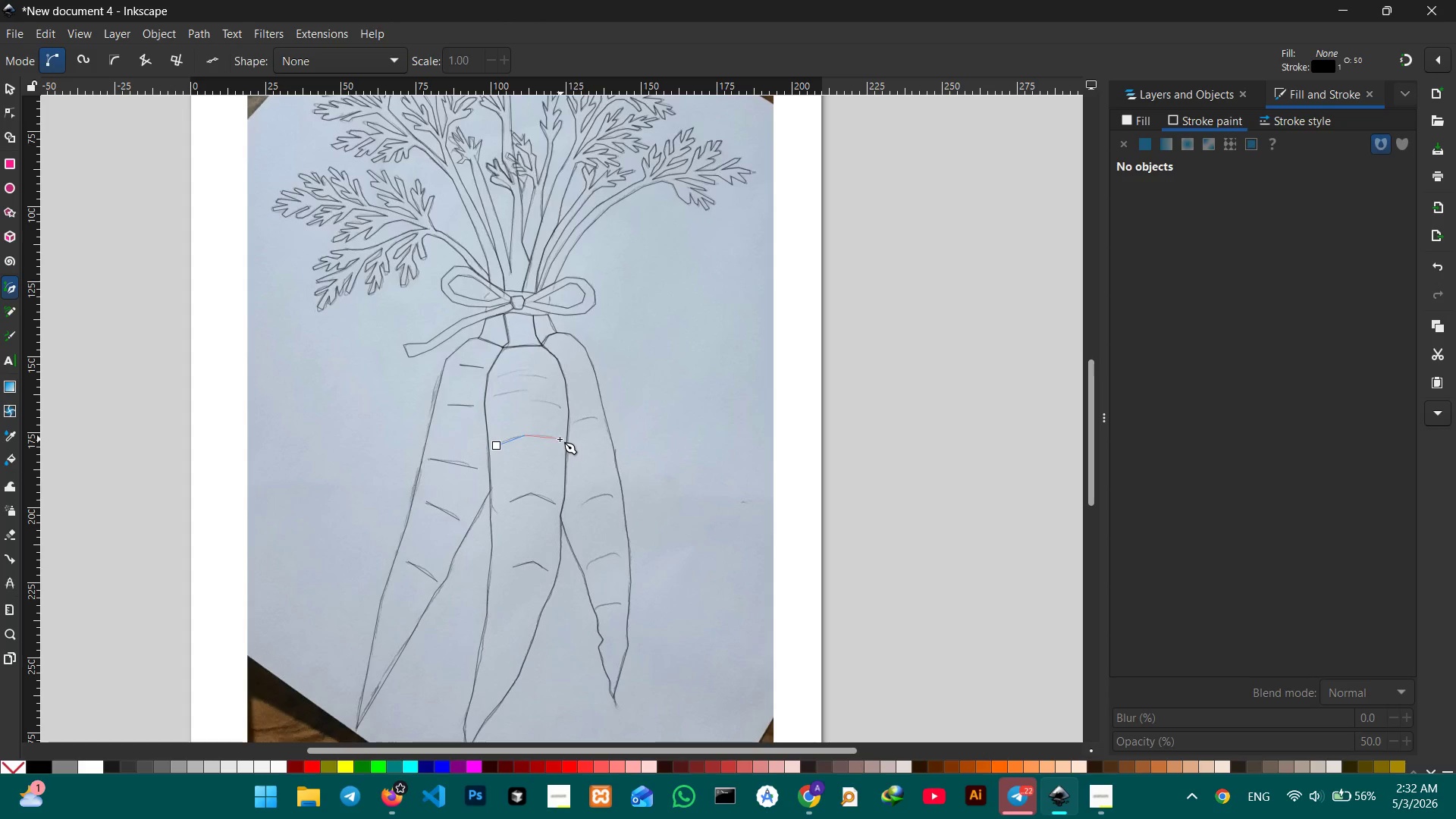 
left_click([560, 439])
 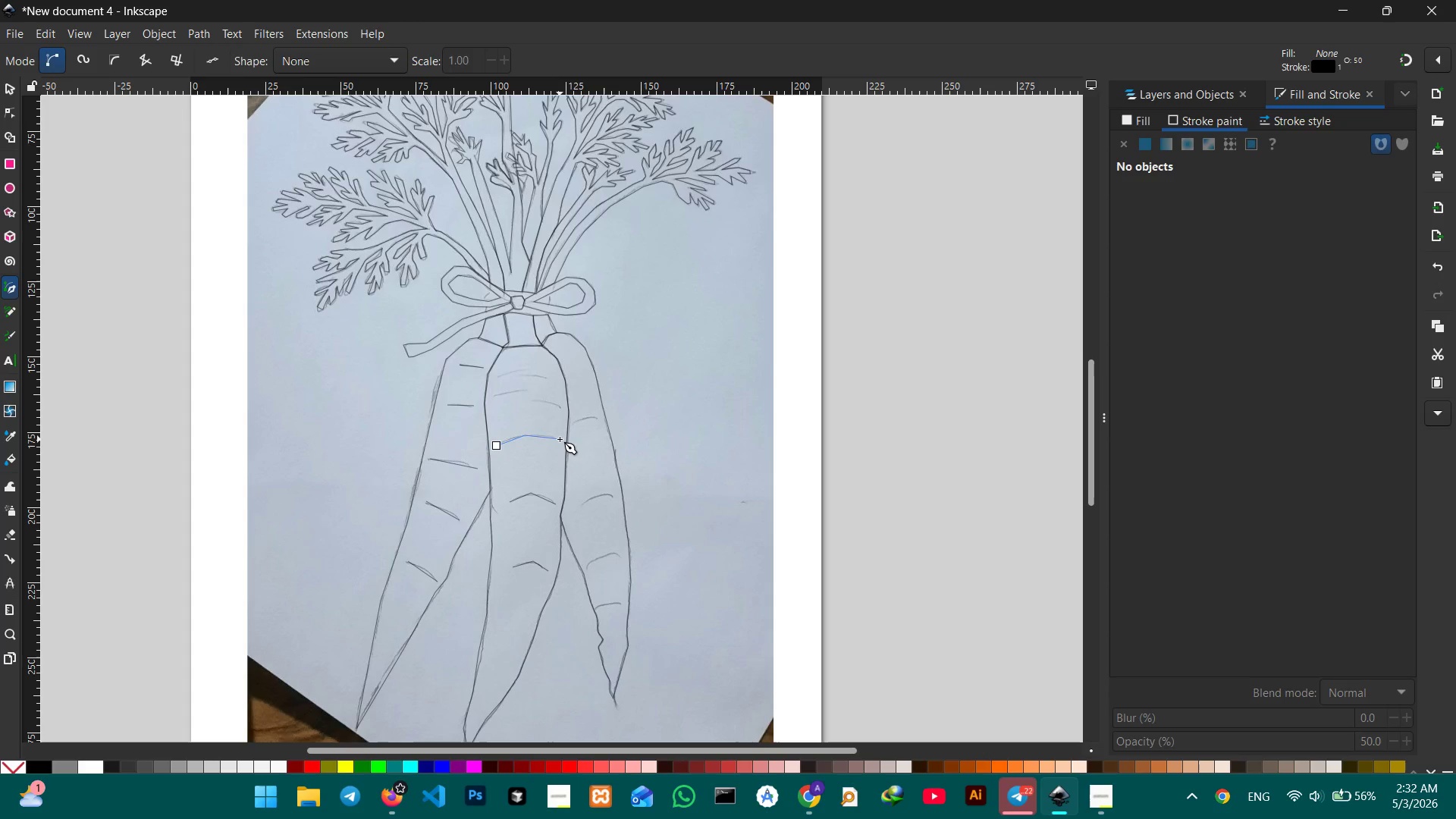 
key(Space)
 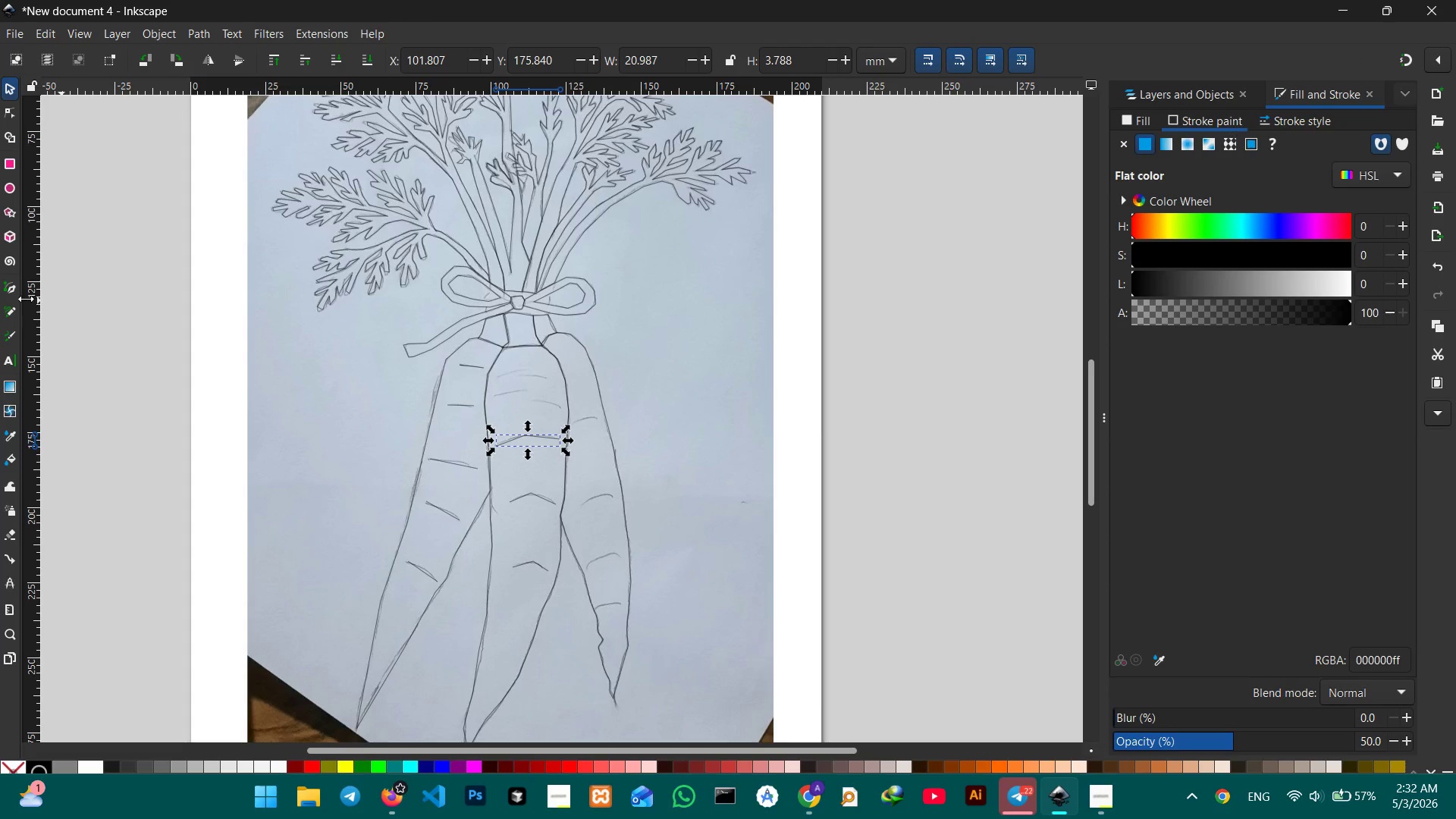 
left_click([14, 290])
 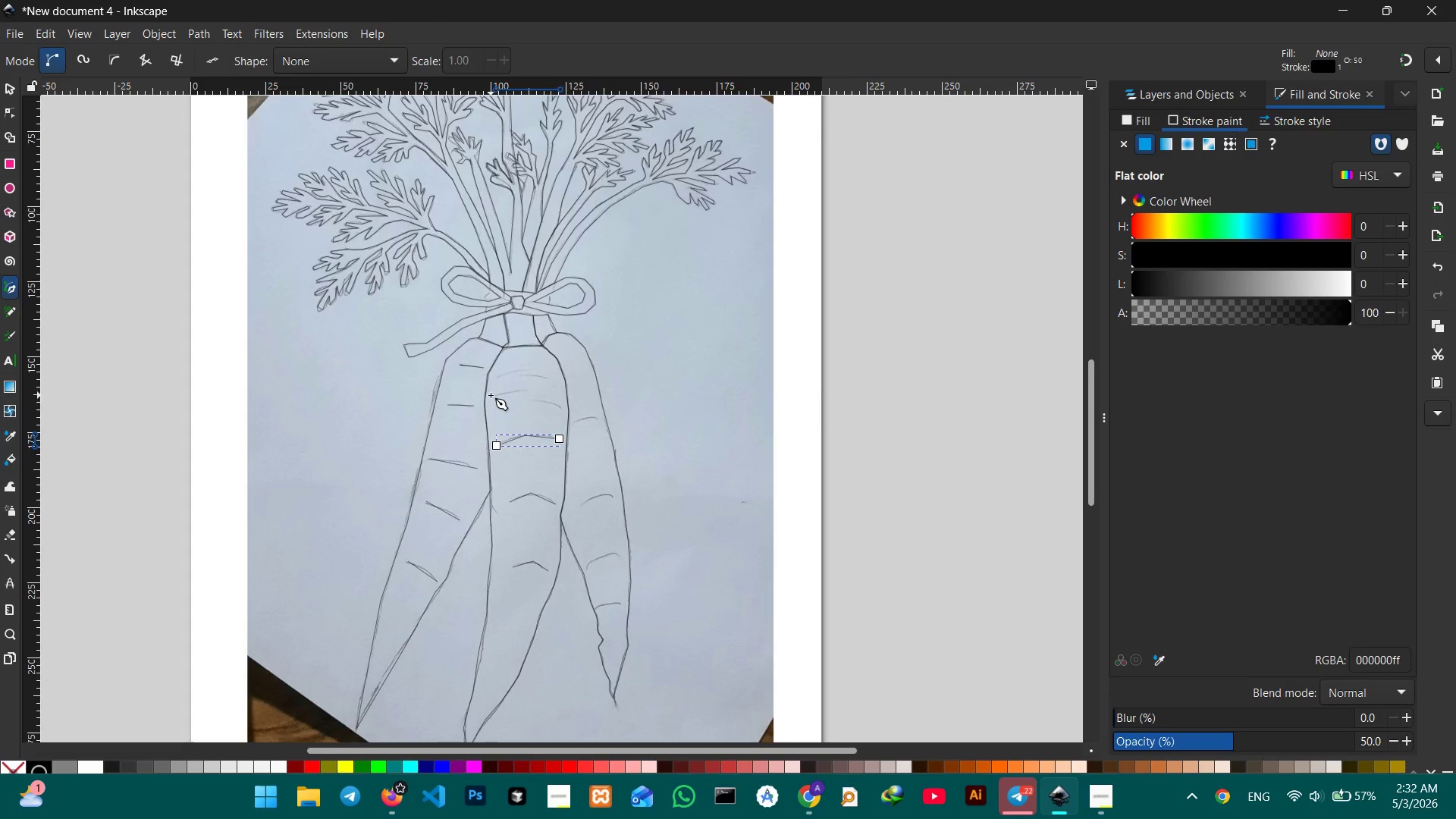 
left_click([495, 395])
 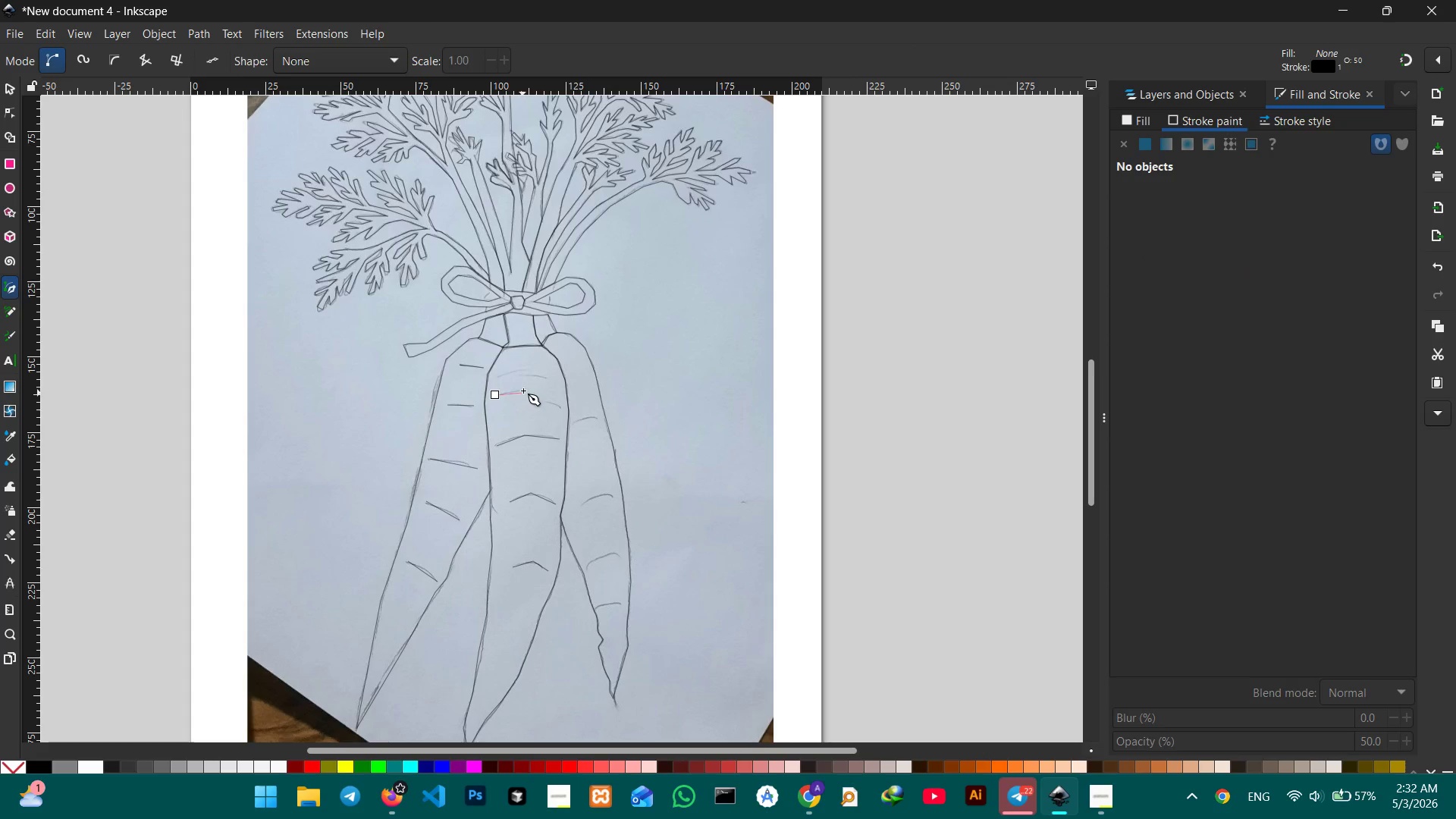 
left_click([533, 386])
 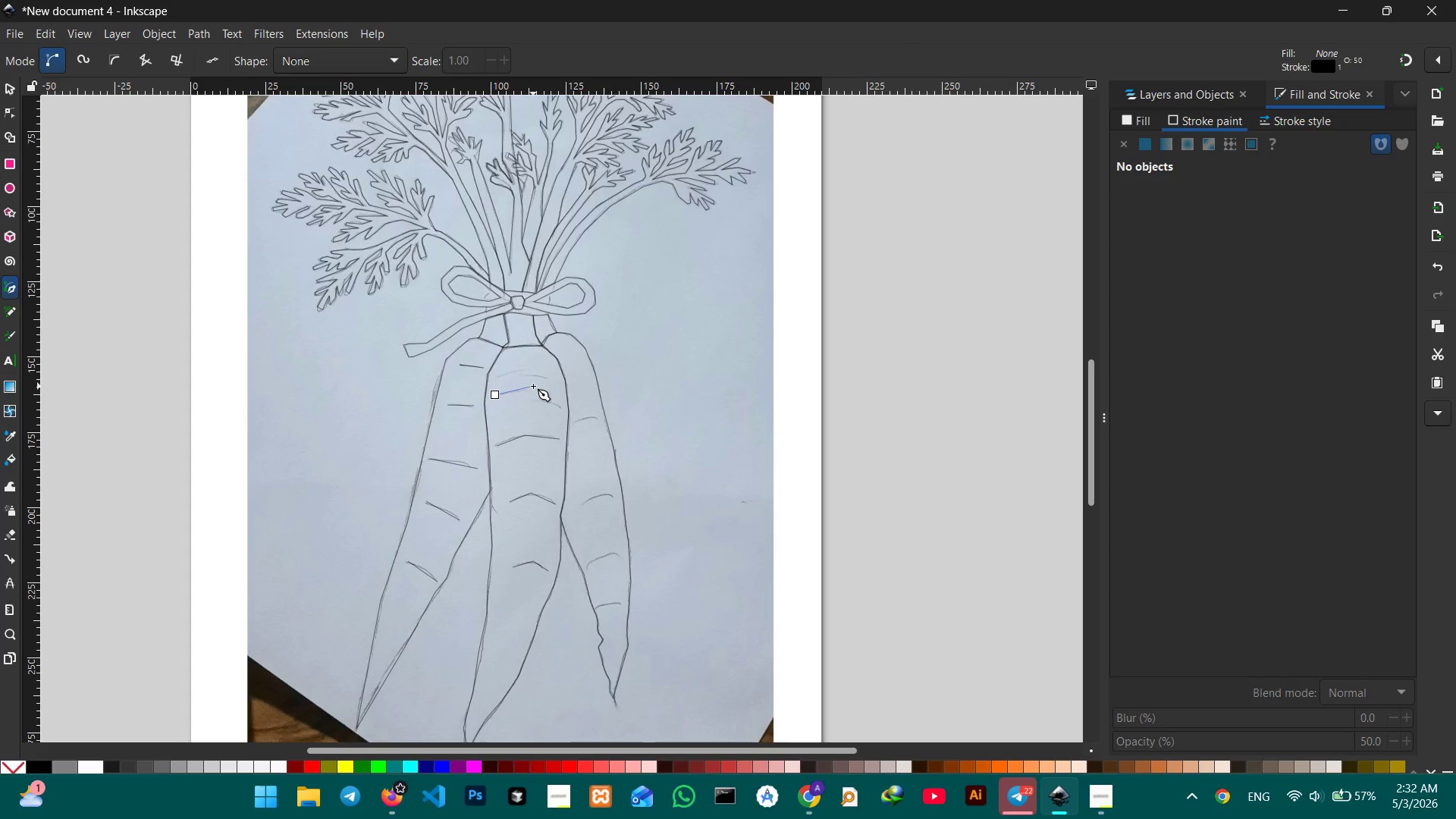 
key(Space)
 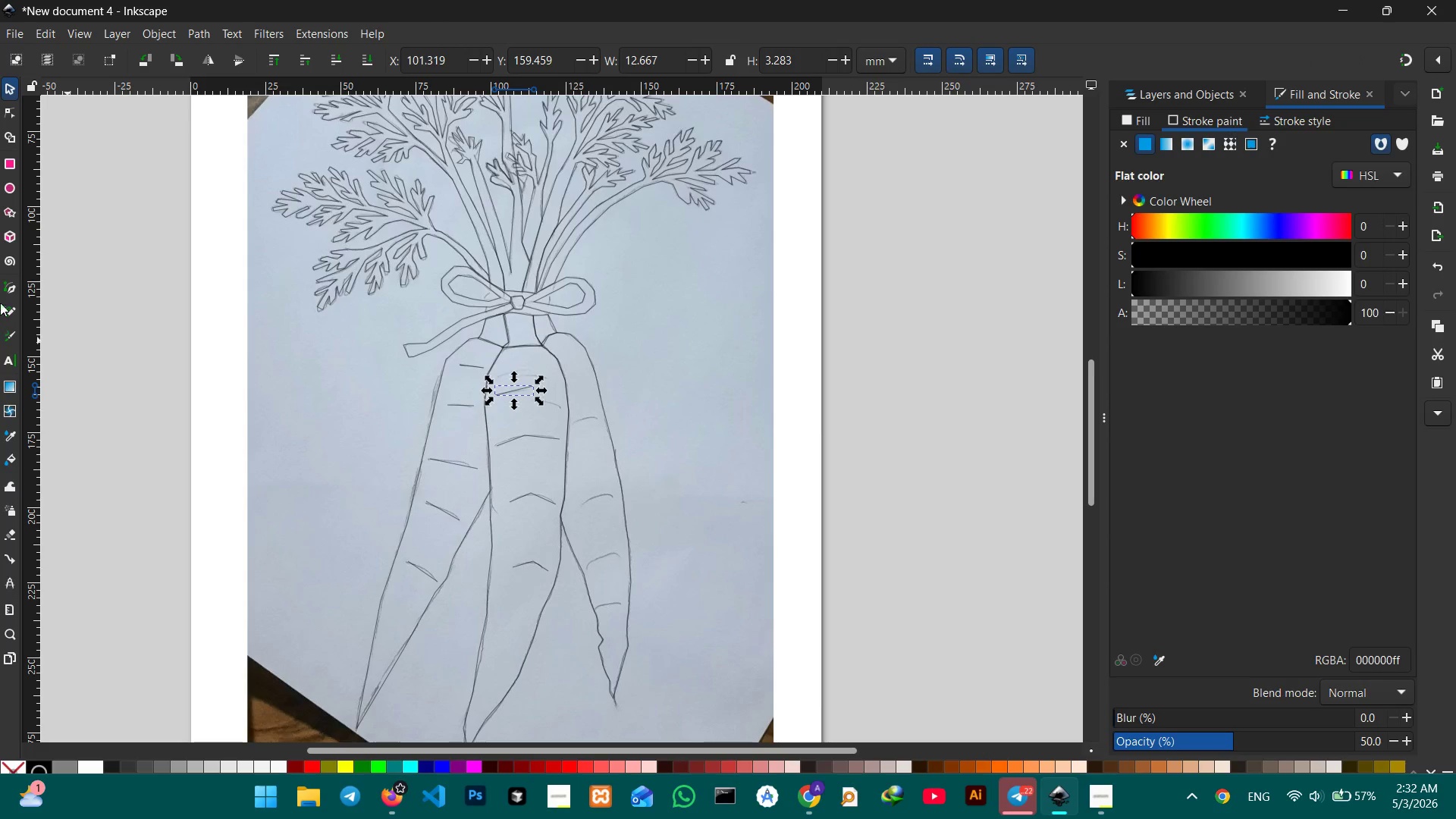 
left_click([8, 293])
 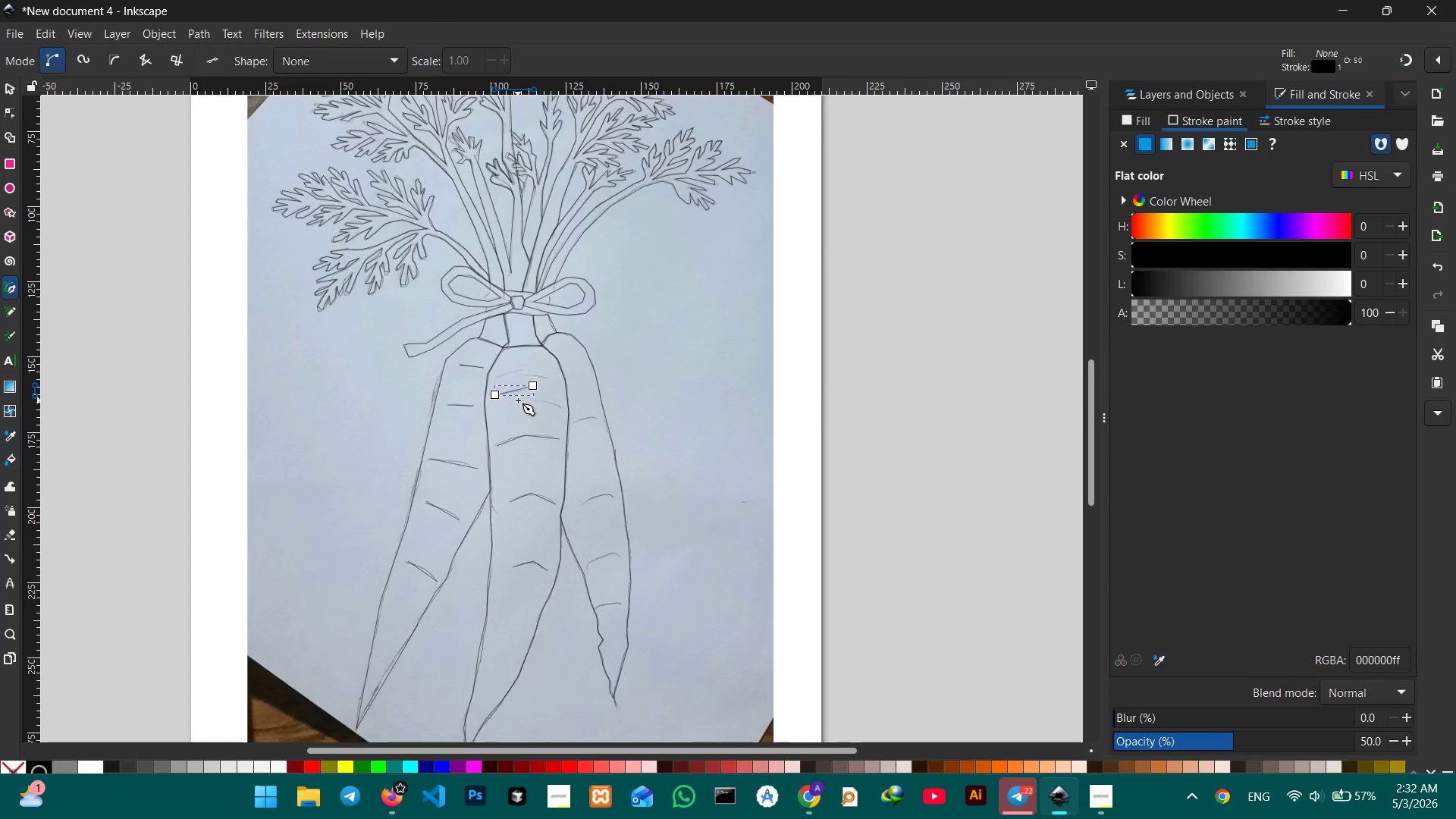 
left_click([524, 401])
 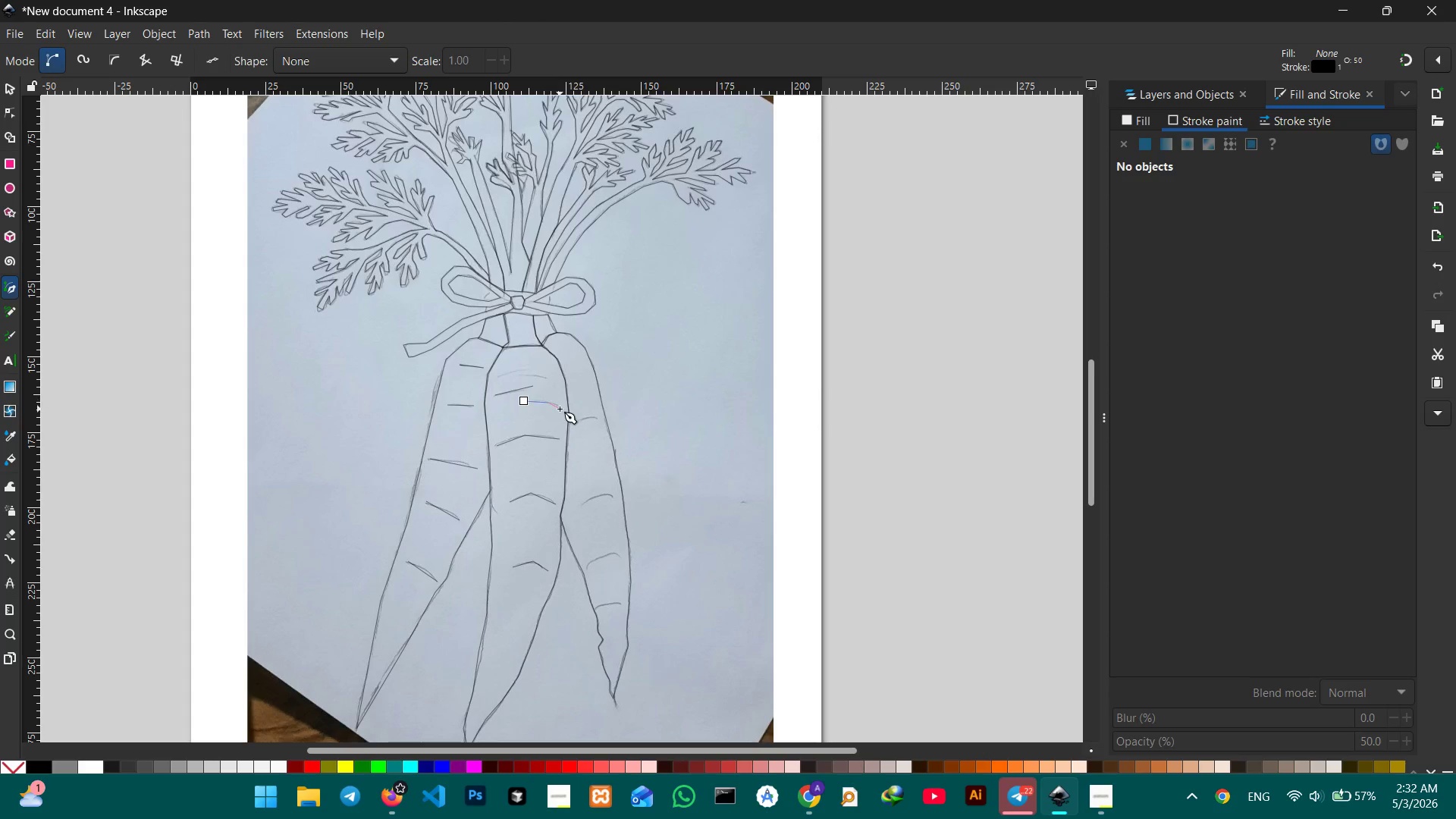 
double_click([560, 409])
 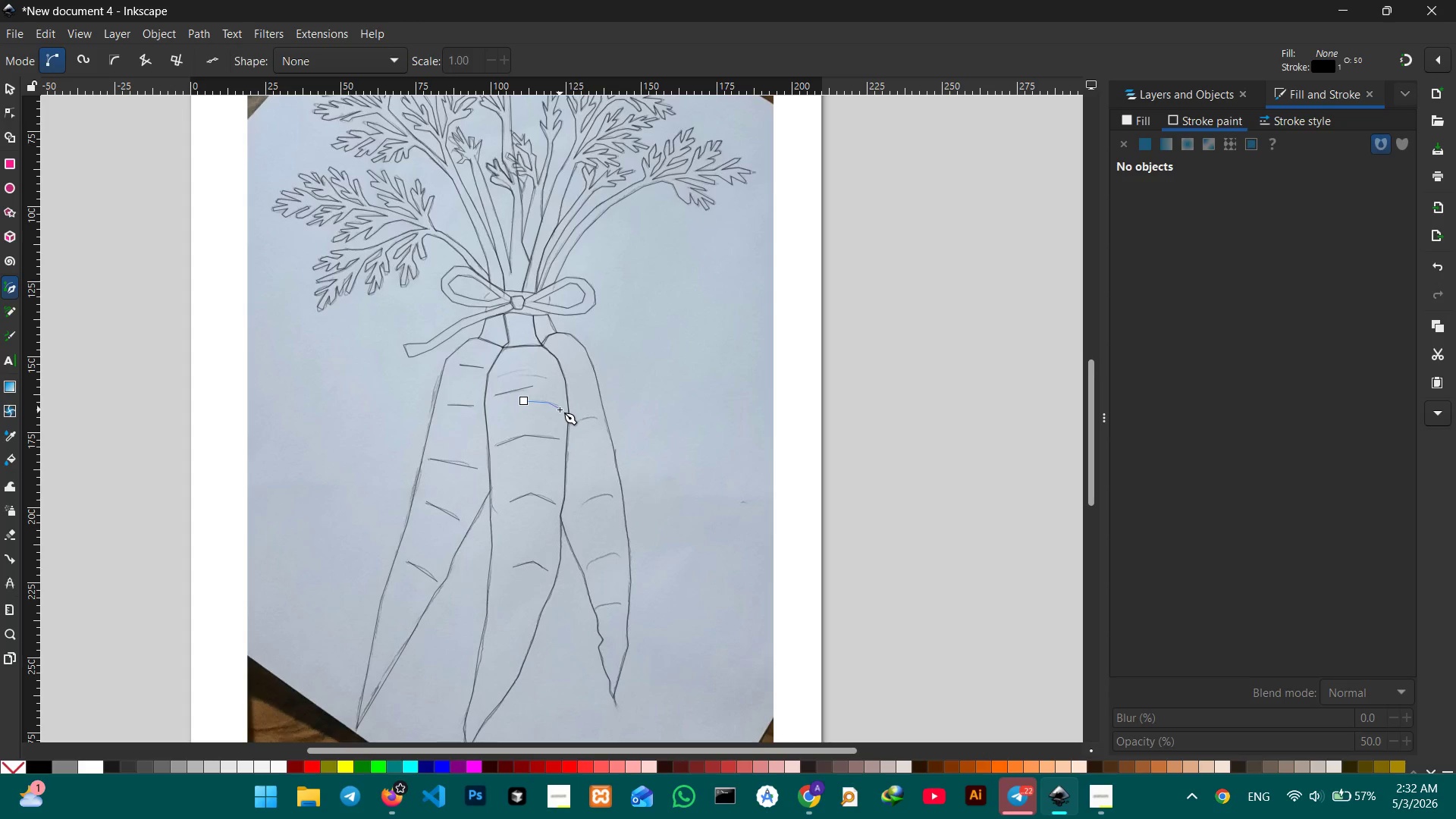 
key(Space)
 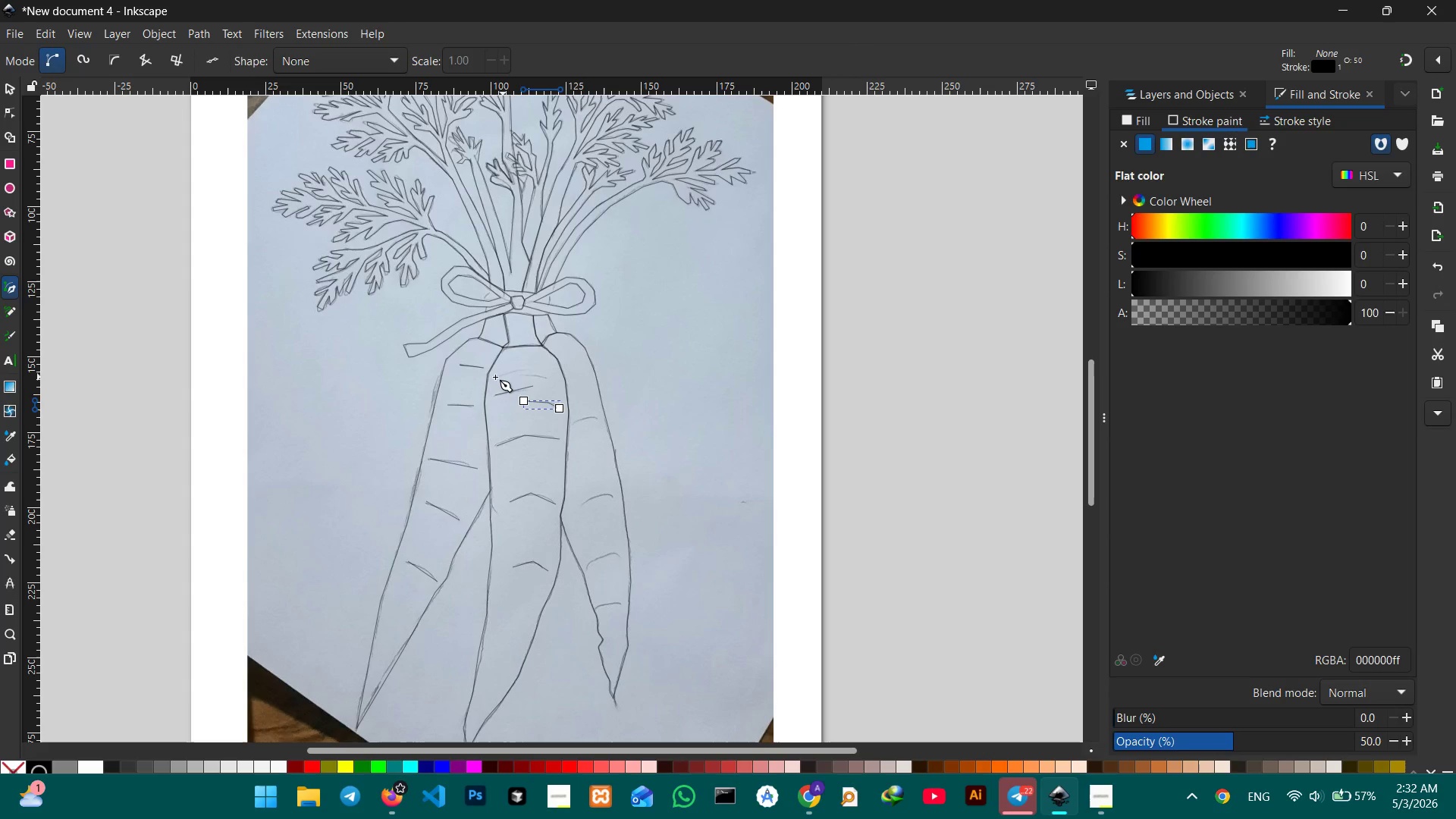 
double_click([521, 370])
 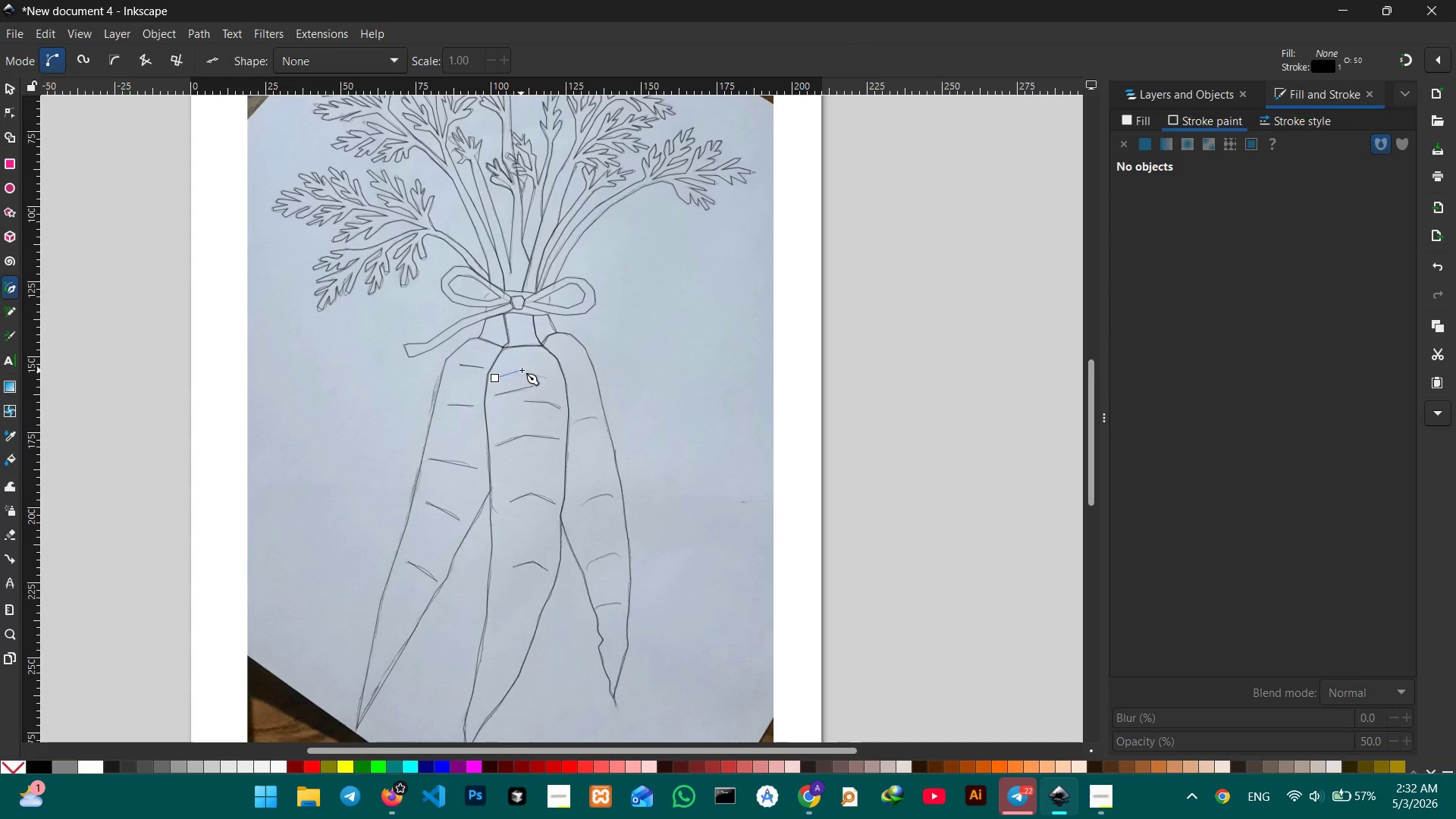 
key(Space)
 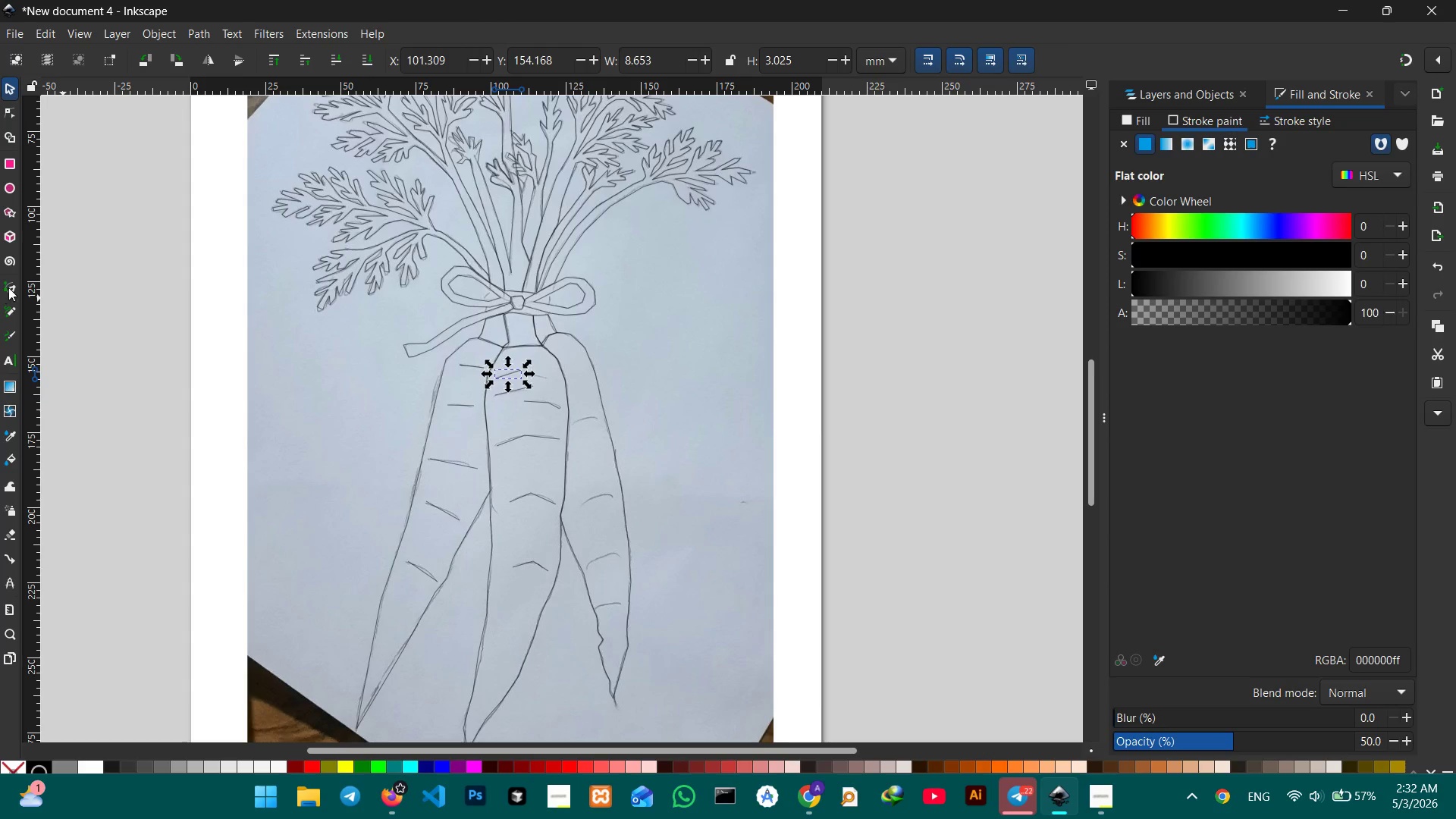 
left_click([13, 287])
 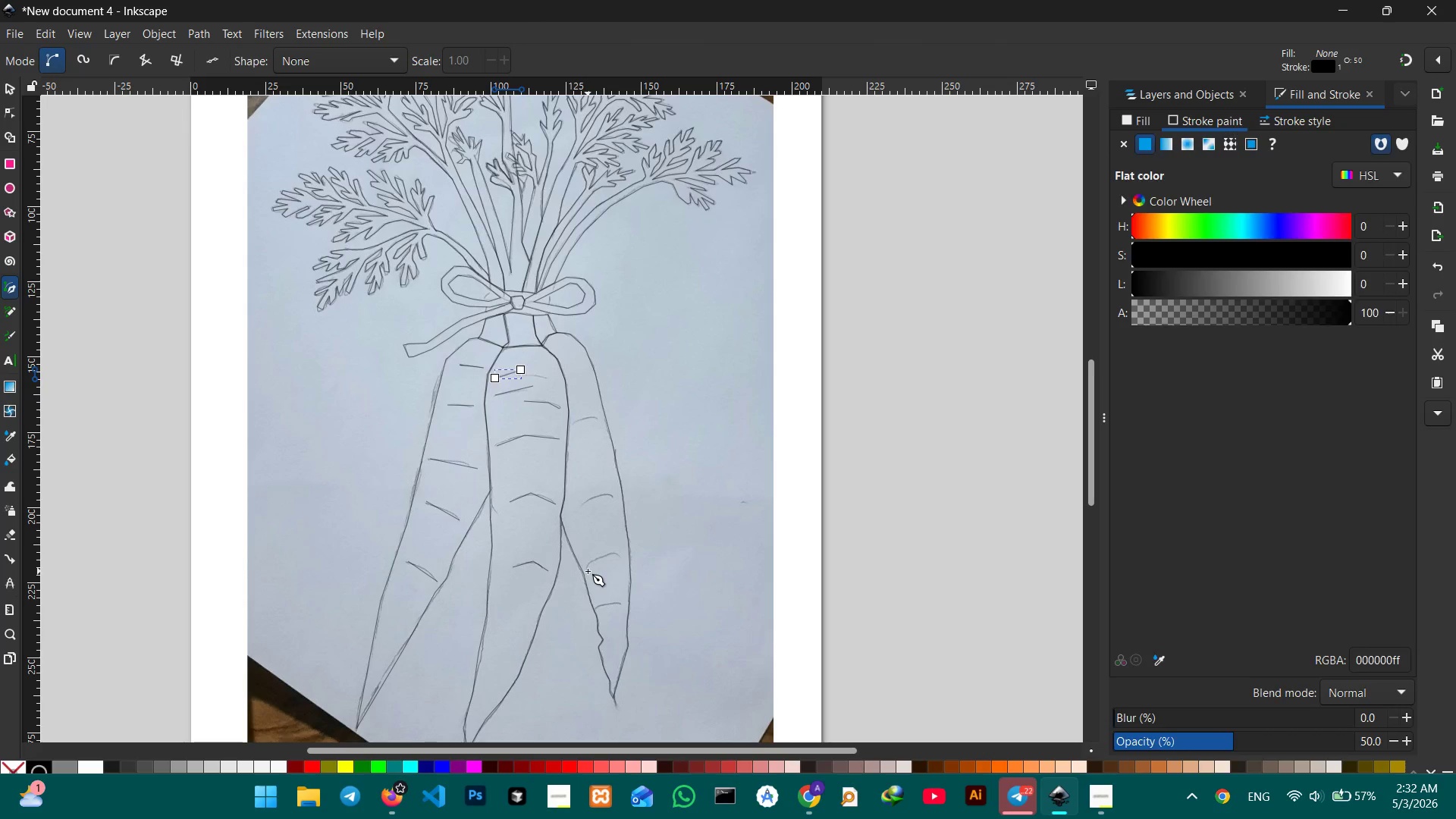 
double_click([600, 556])
 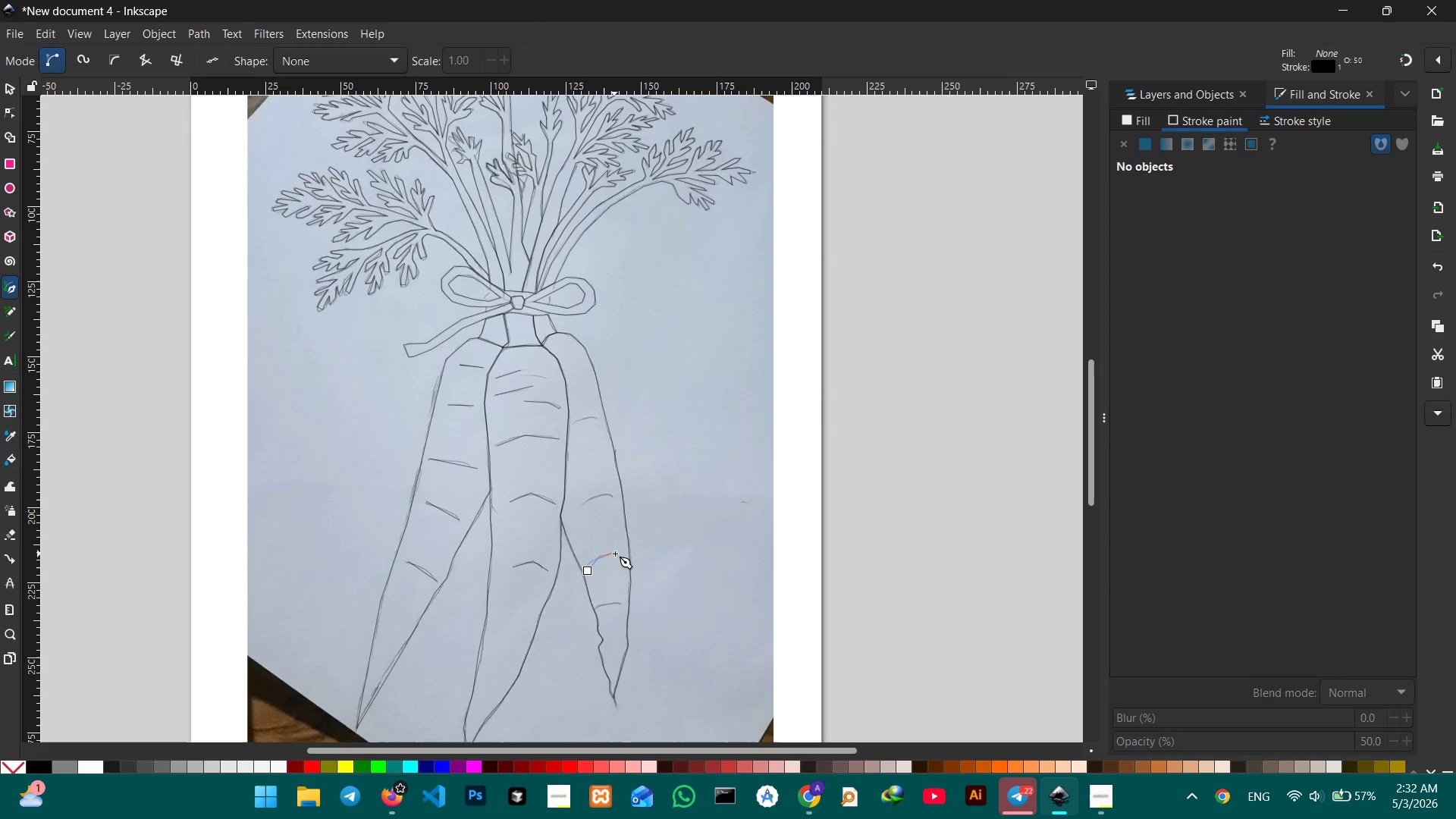 
left_click([620, 557])
 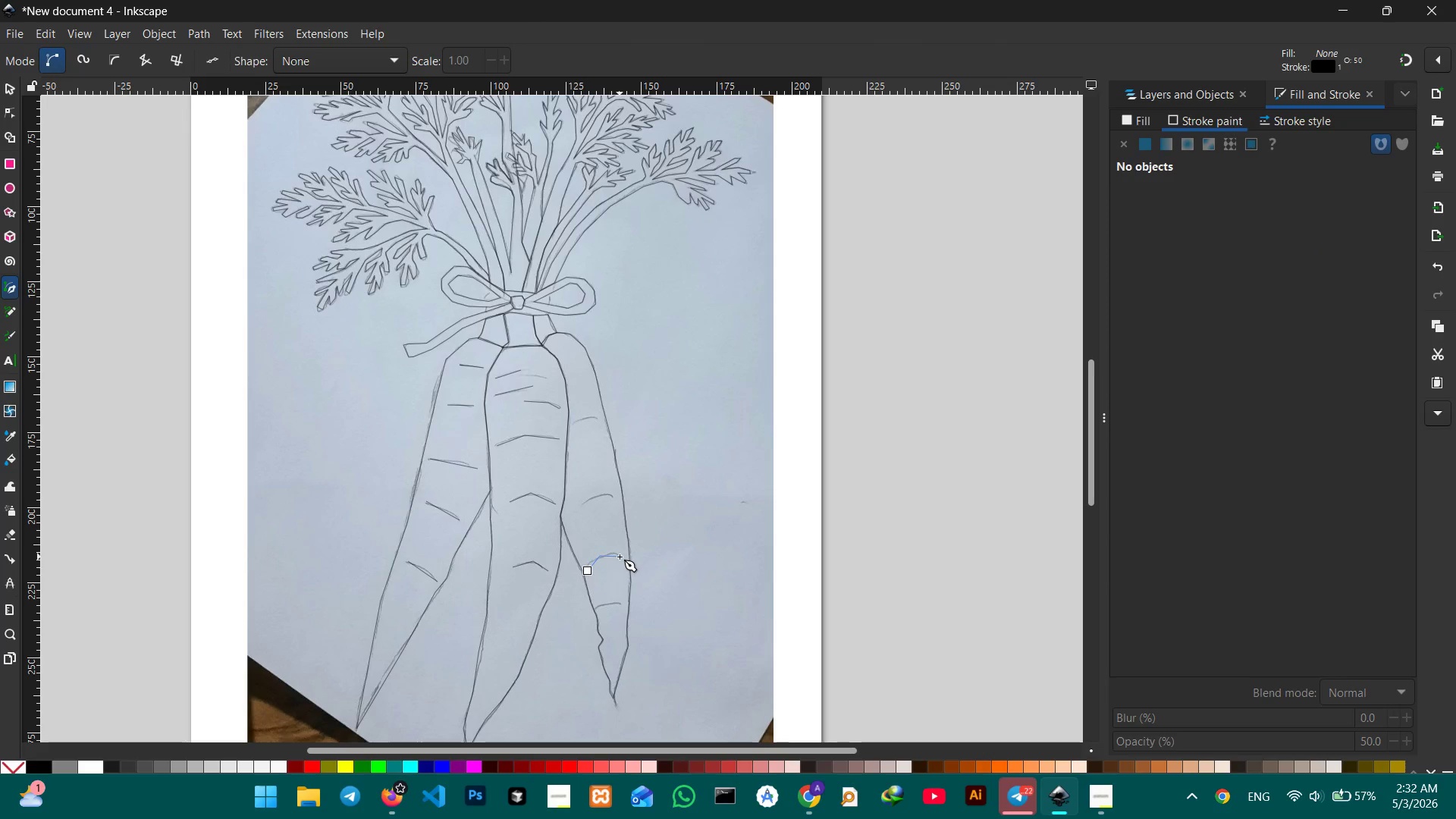 
key(Space)
 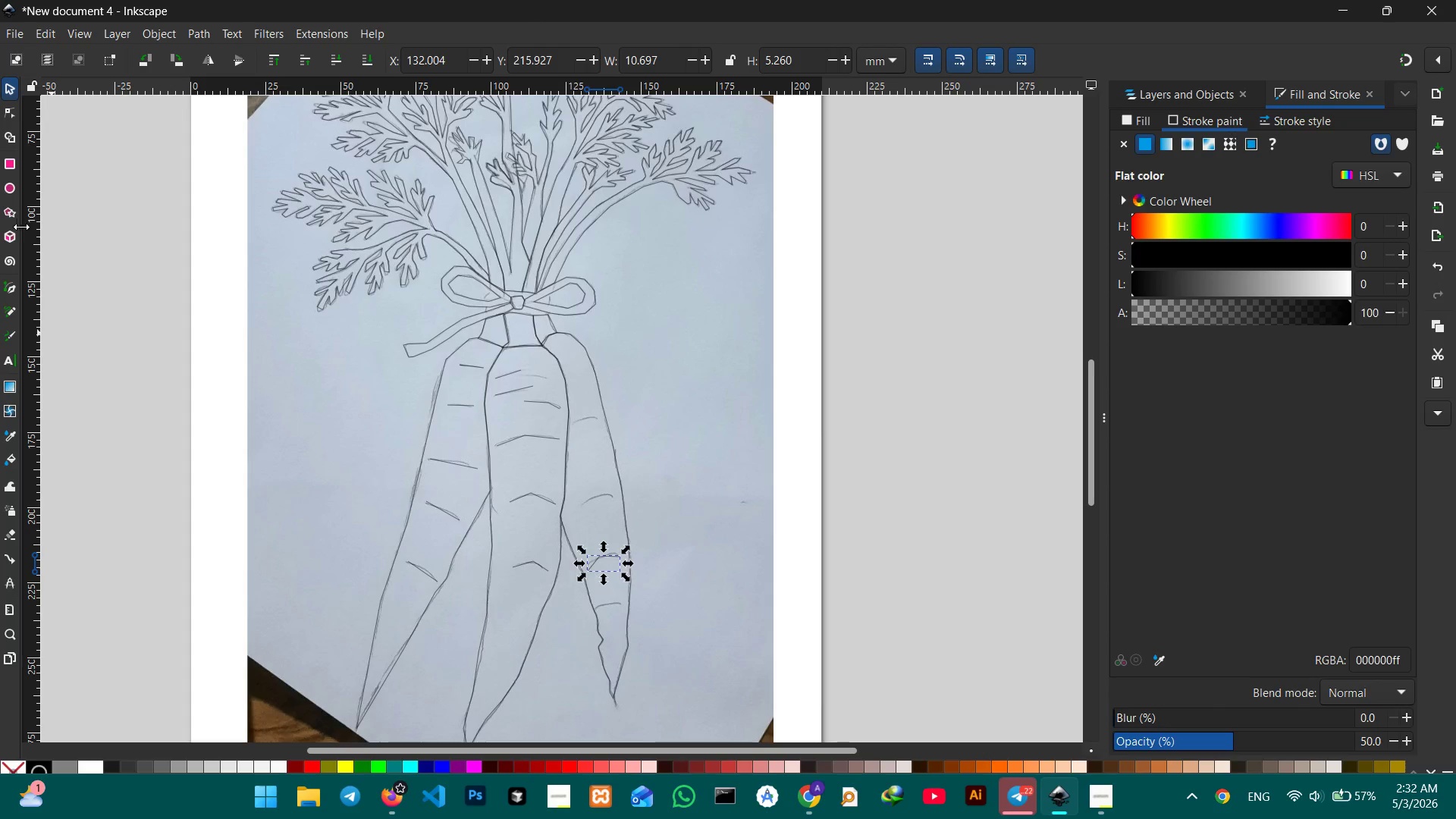 
left_click([10, 287])
 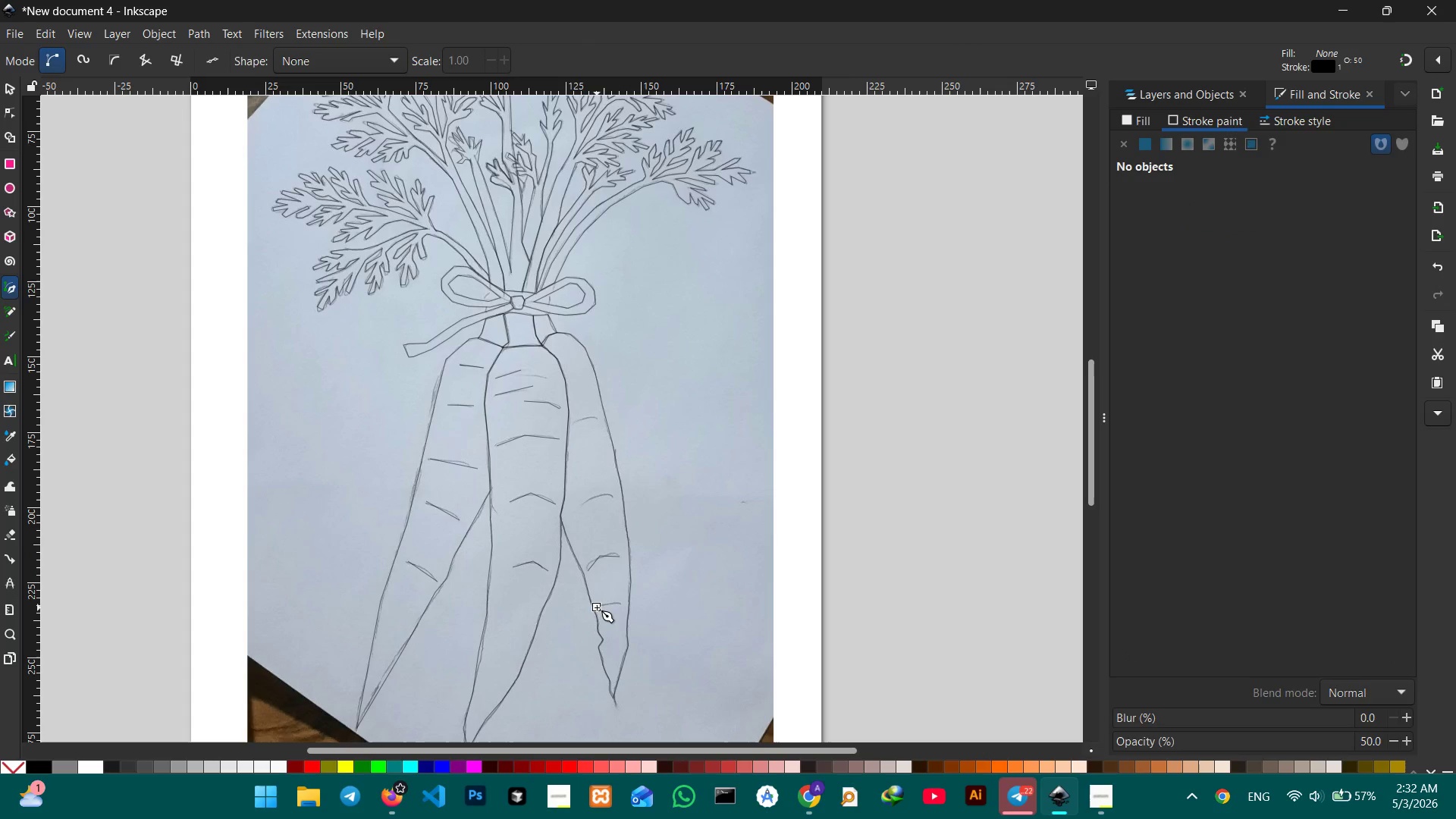 
double_click([622, 604])
 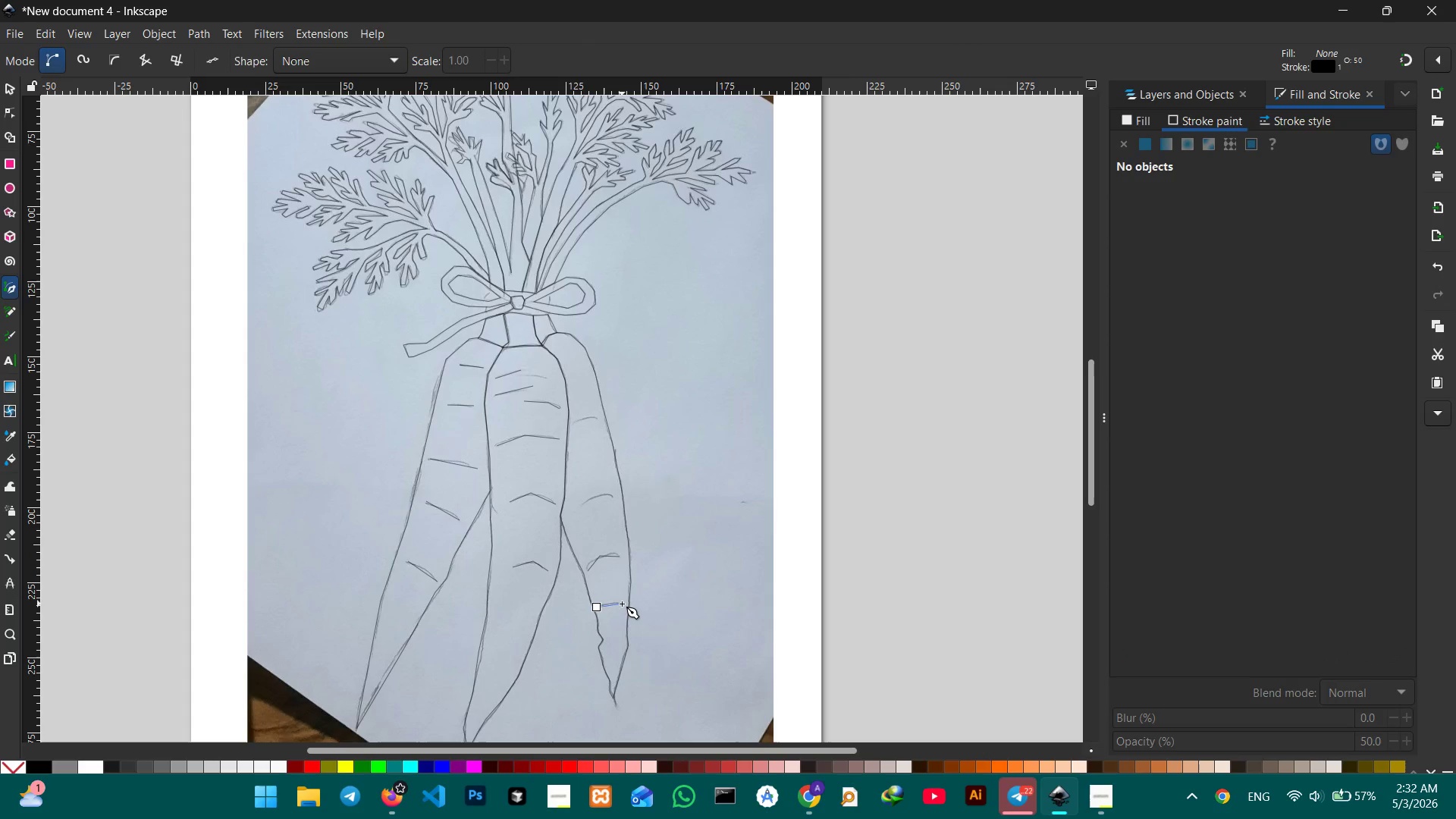 
key(Space)
 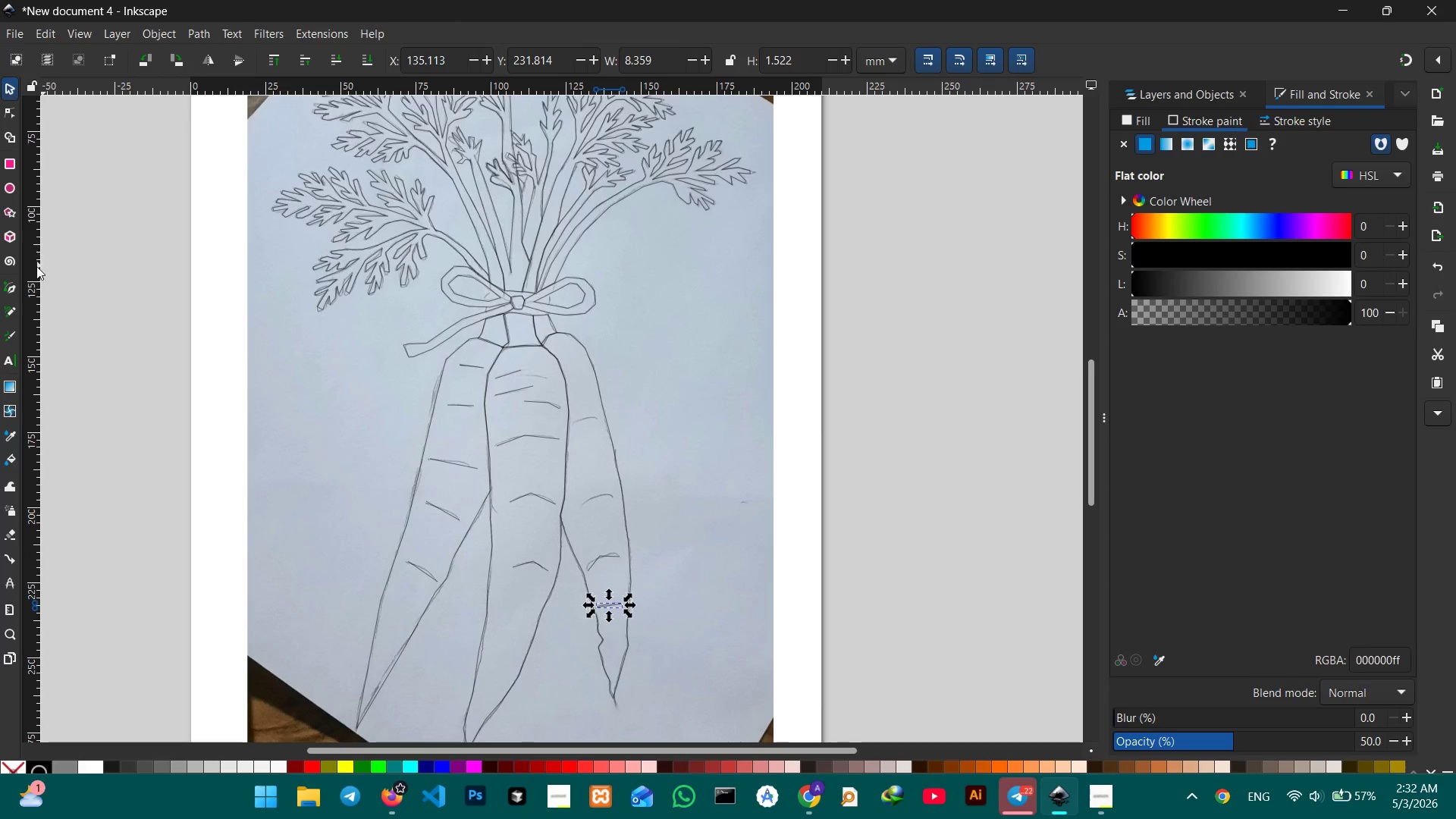 
left_click([9, 285])
 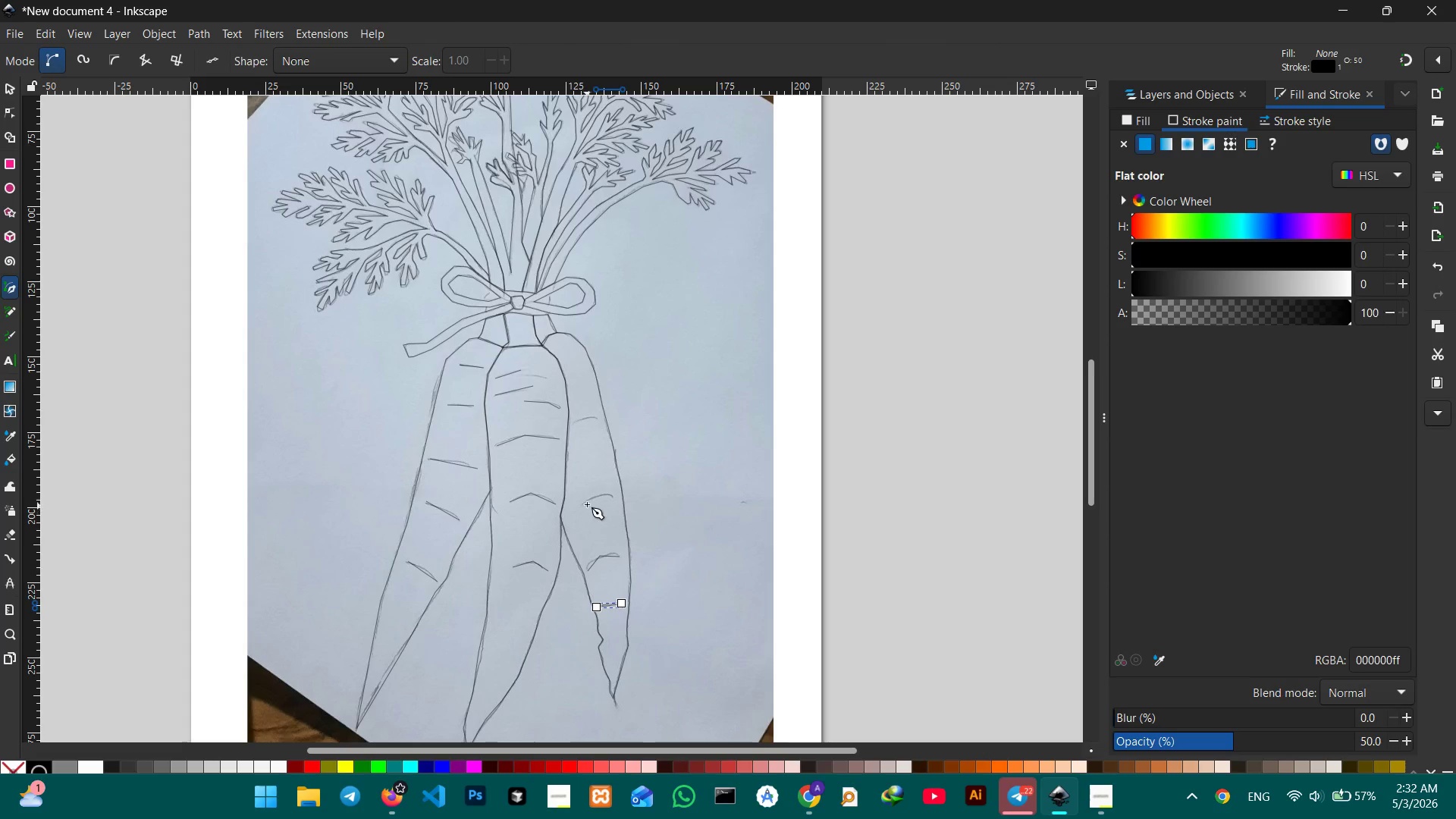 
left_click([584, 504])
 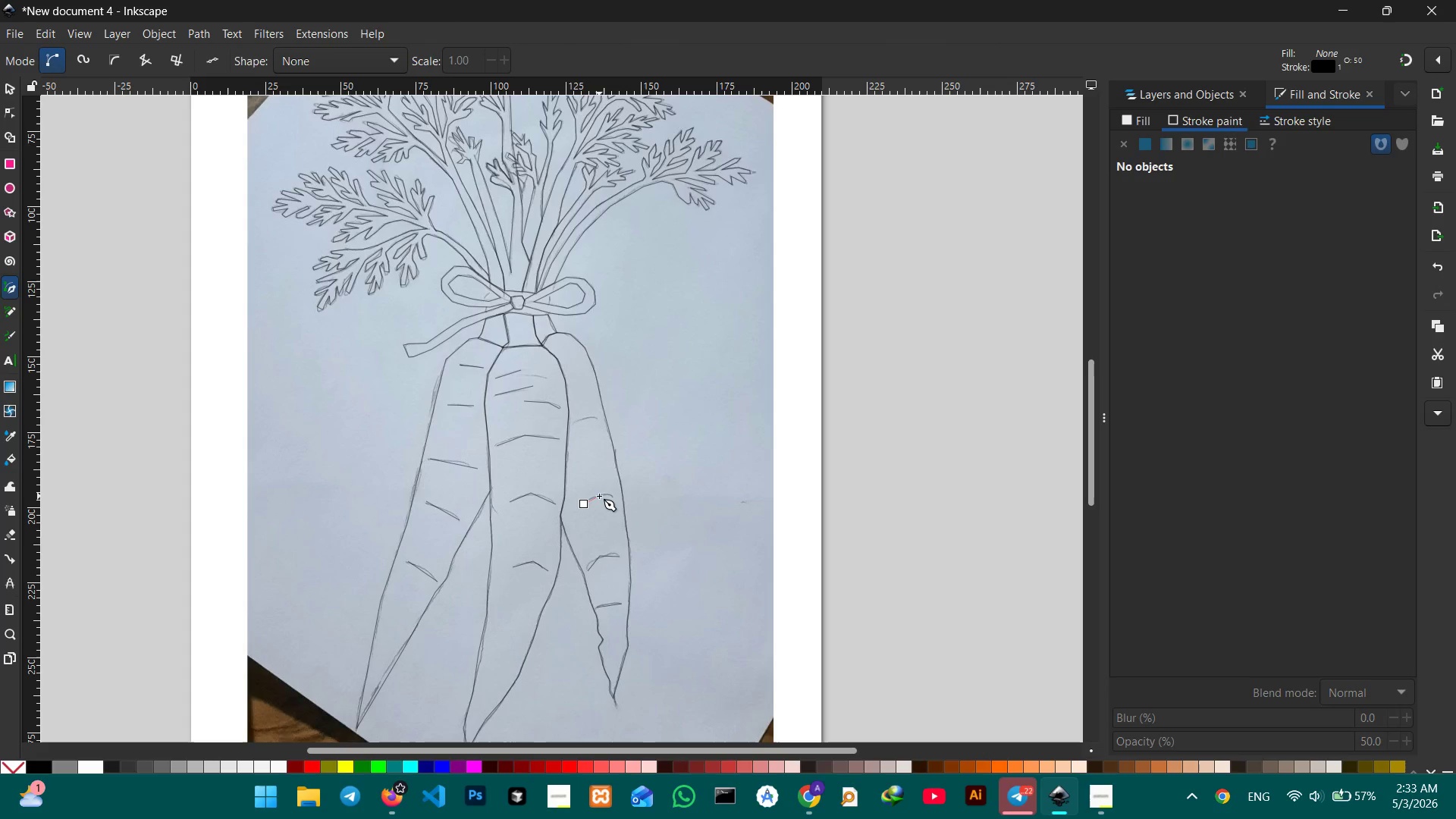 
double_click([599, 495])
 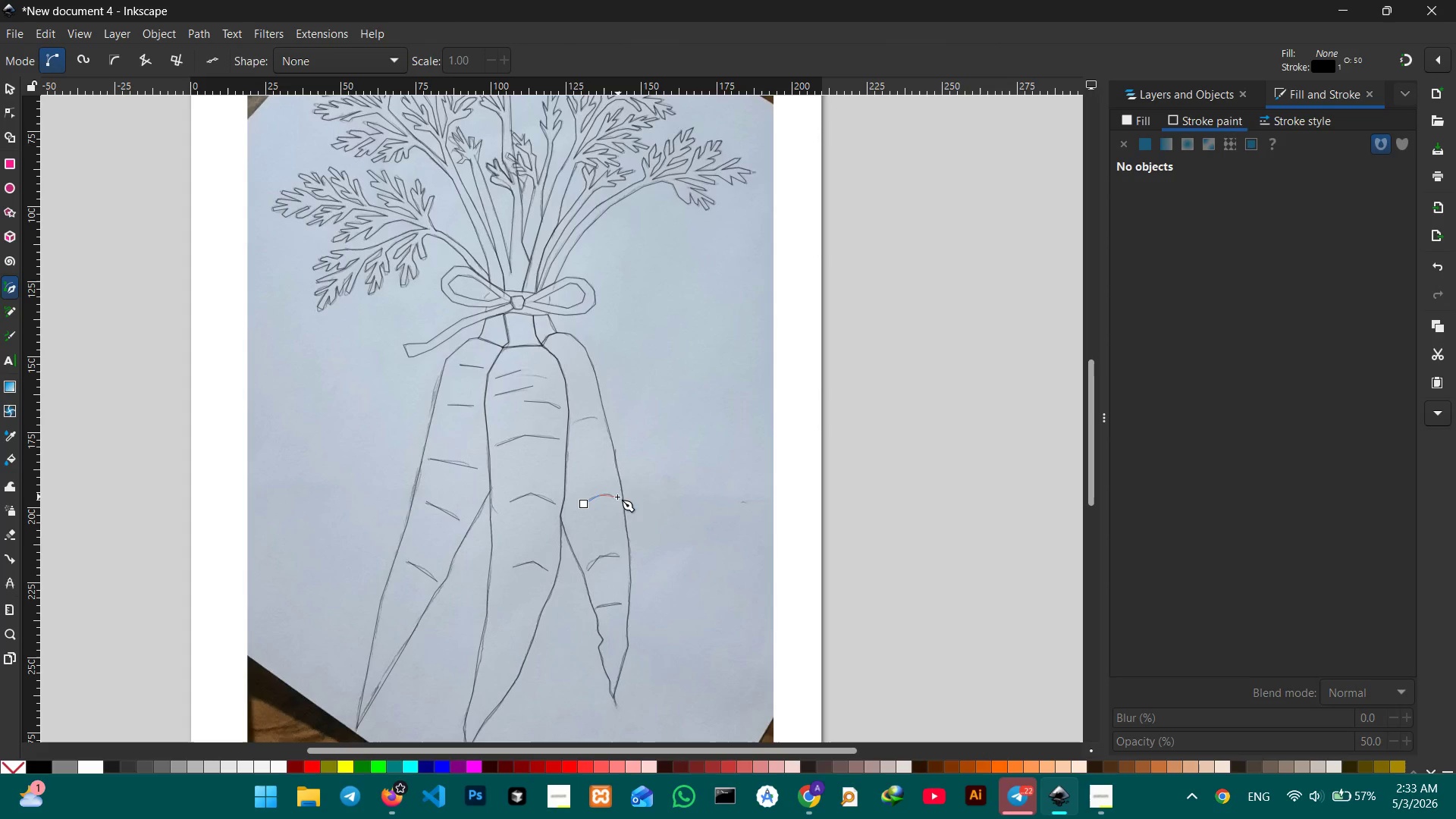 
left_click([615, 497])
 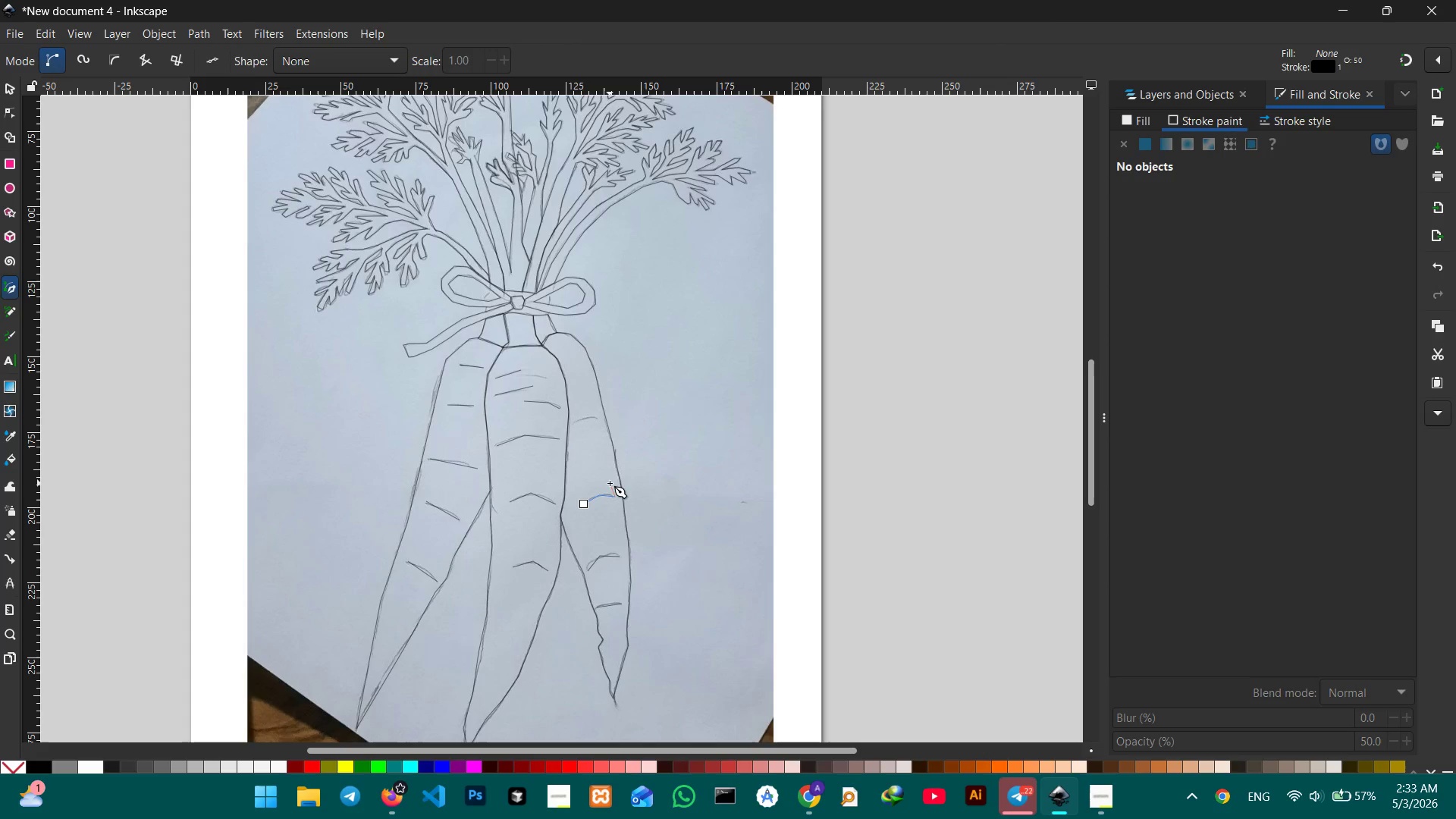 
key(Space)
 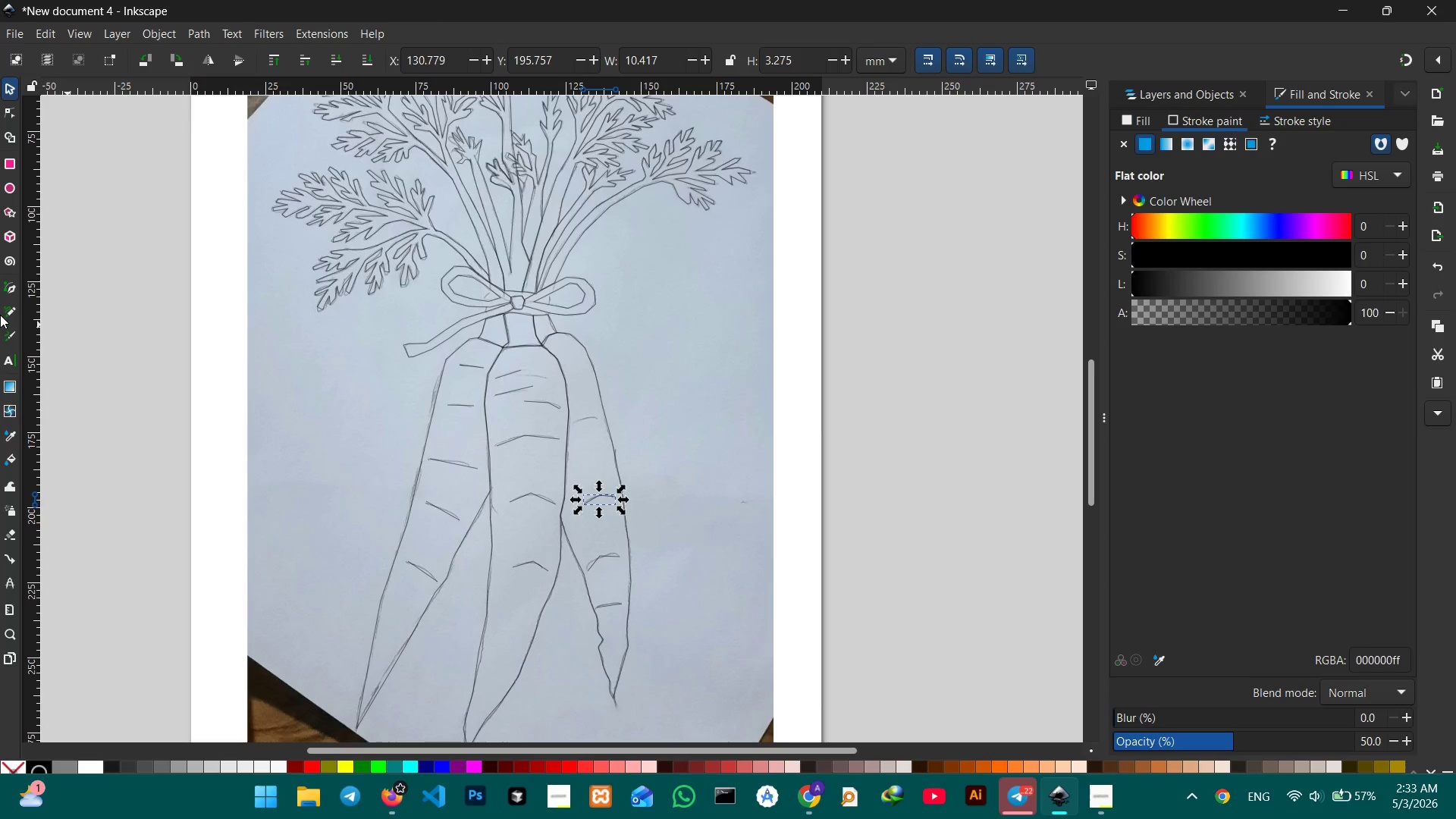 
left_click([10, 278])
 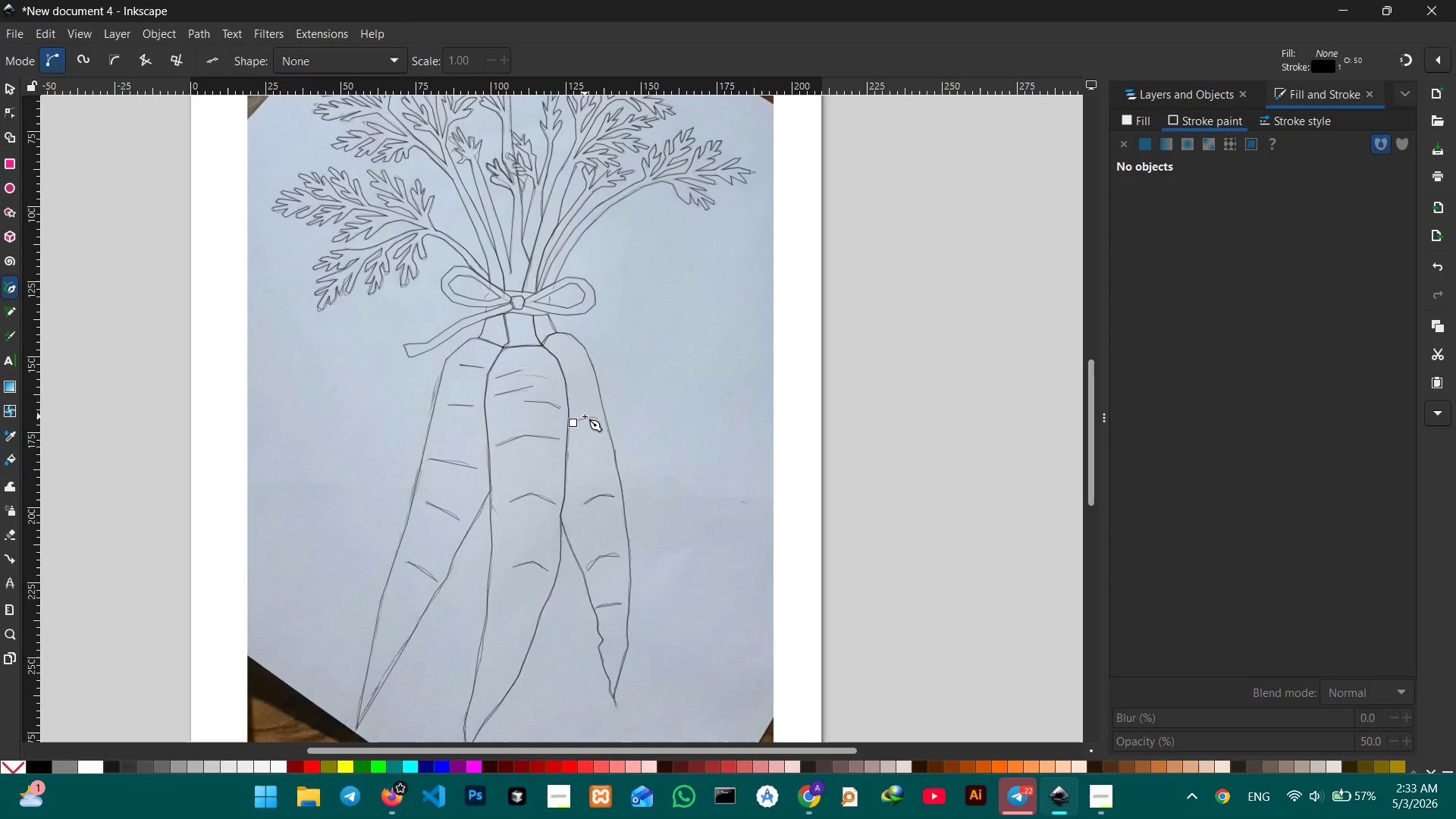 
double_click([603, 421])
 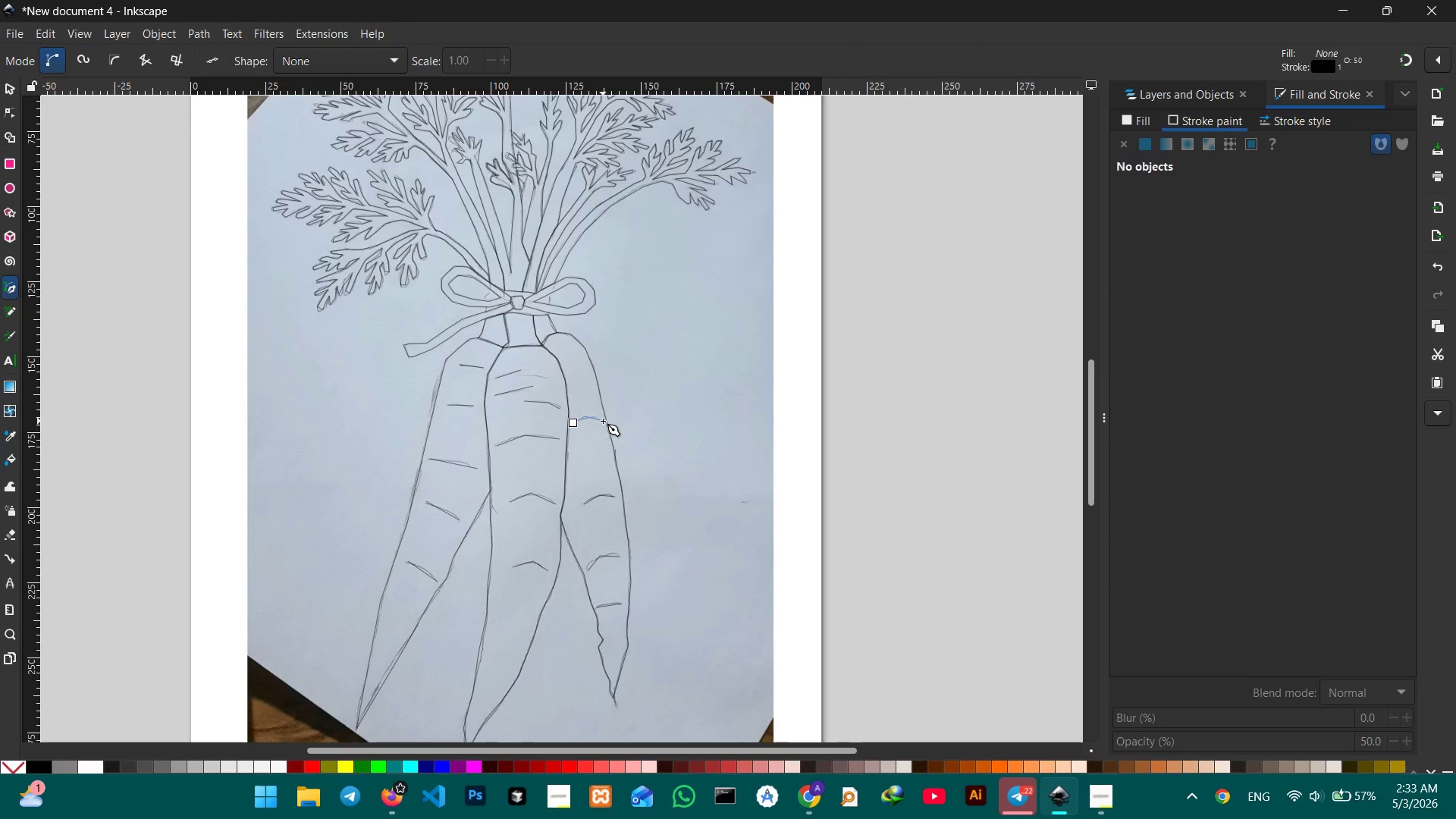 
key(Space)
 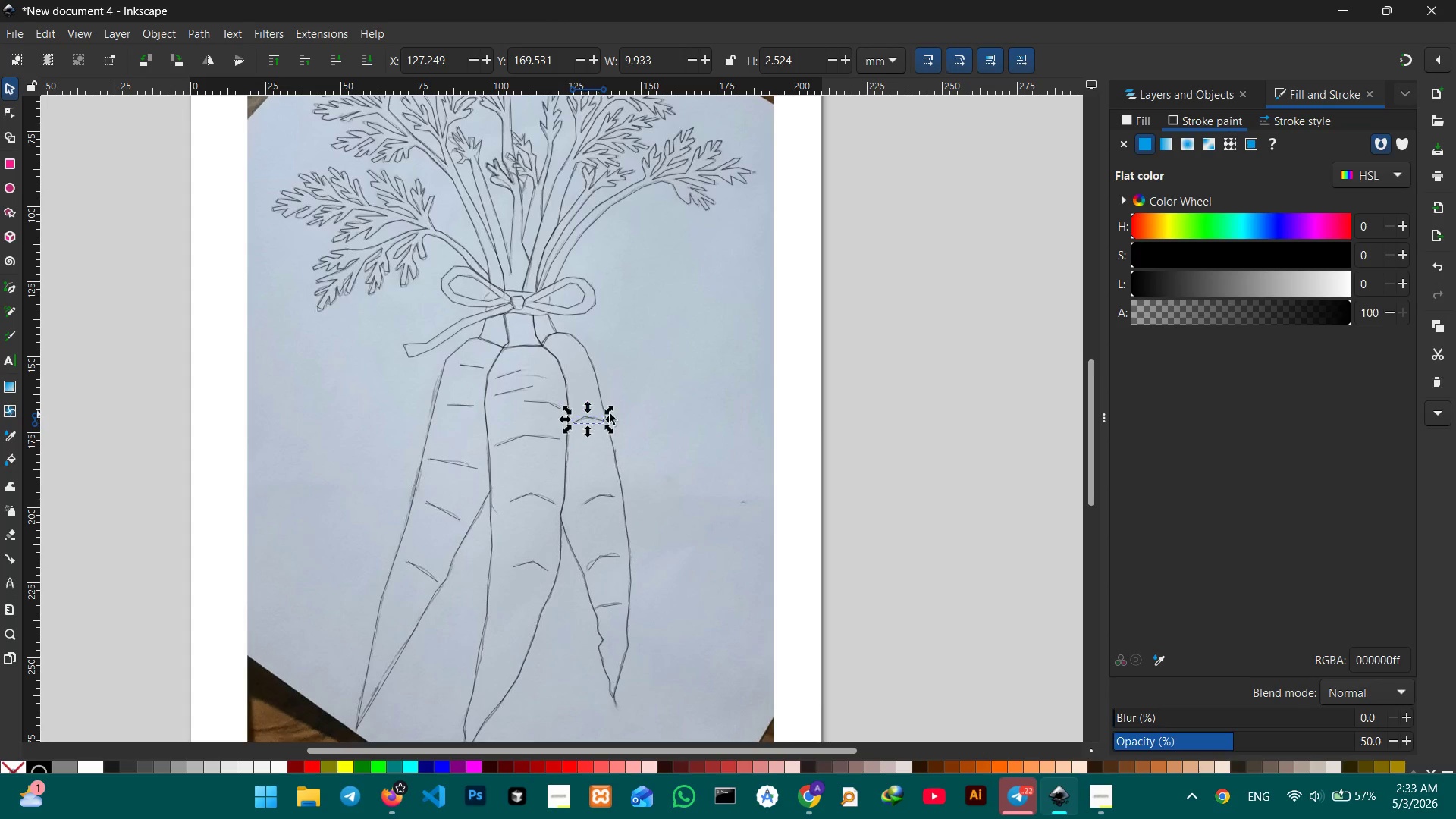 
wait(7.86)
 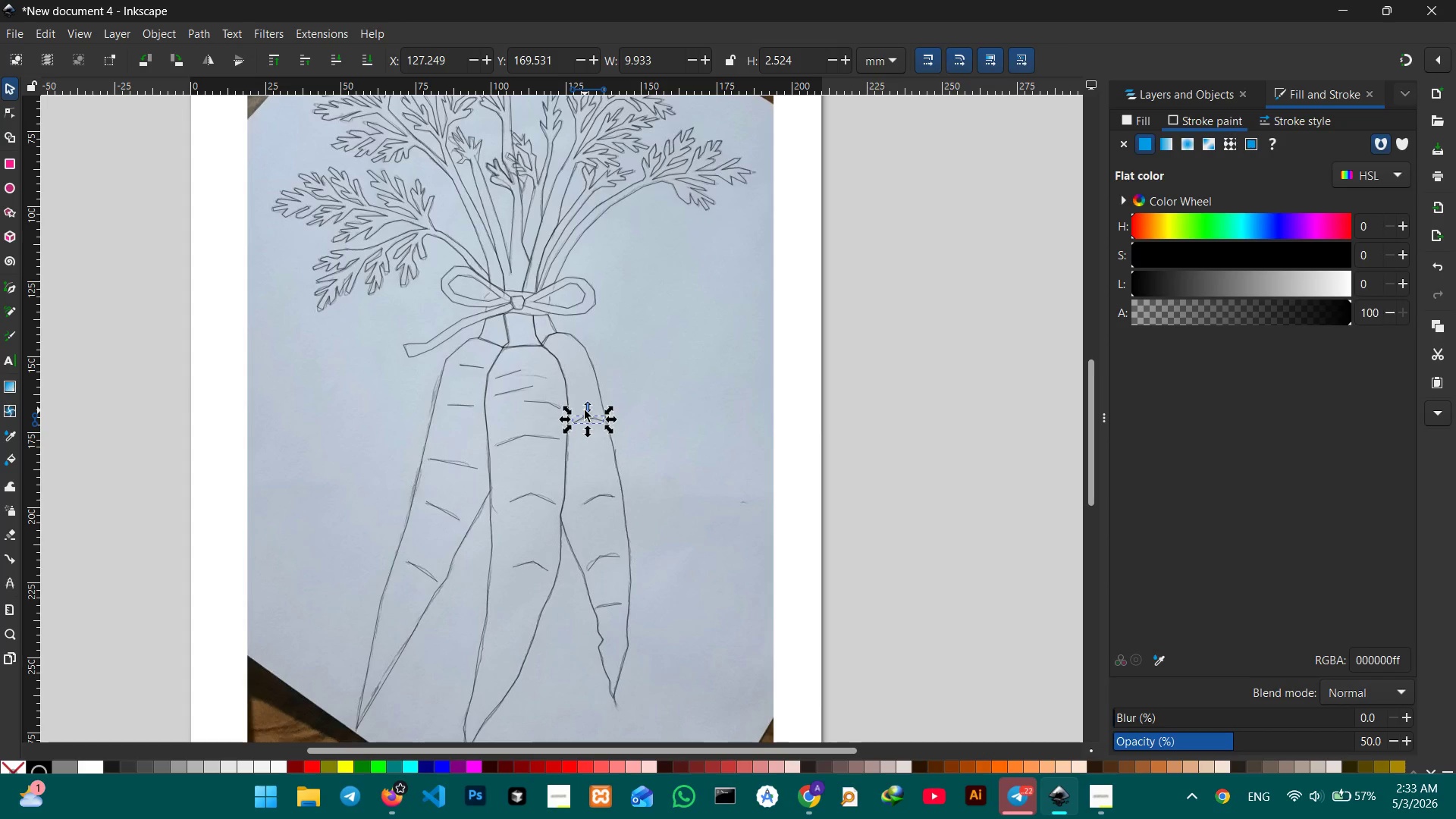 
double_click([163, 167])
 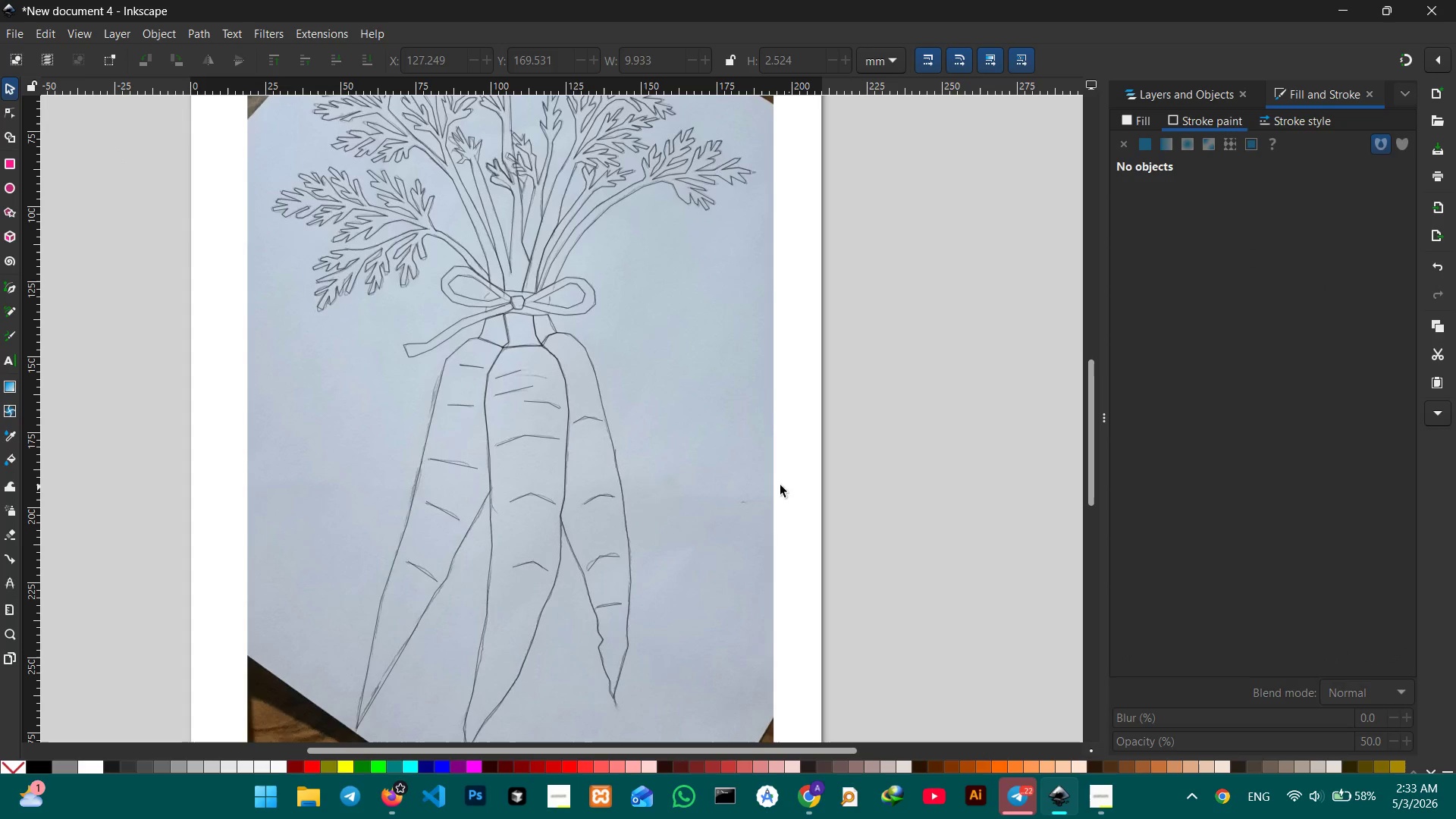 
scroll: coordinate [772, 484], scroll_direction: down, amount: 5.0
 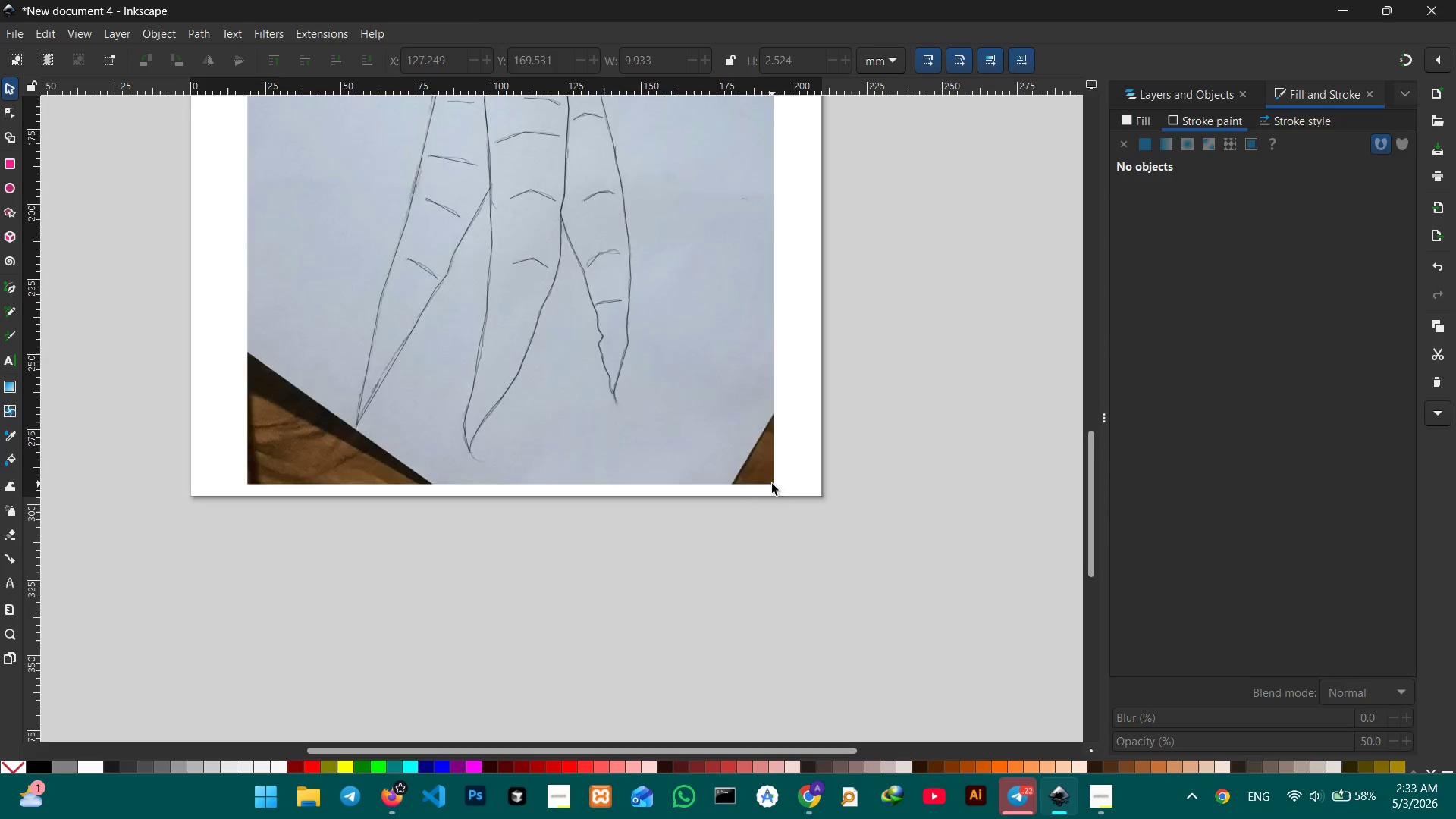 
scroll: coordinate [772, 484], scroll_direction: up, amount: 9.0
 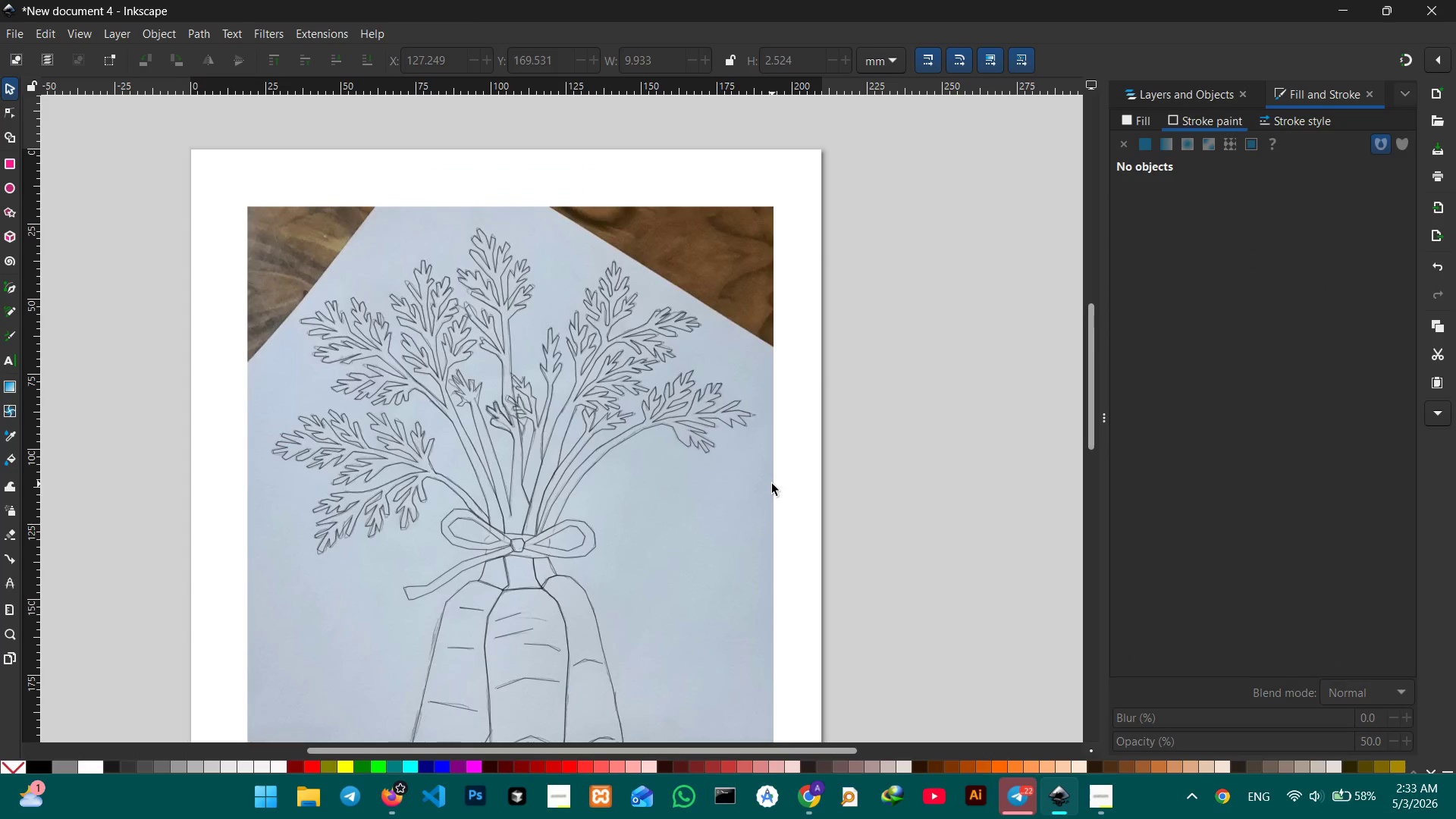 
scroll: coordinate [636, 394], scroll_direction: down, amount: 7.0
 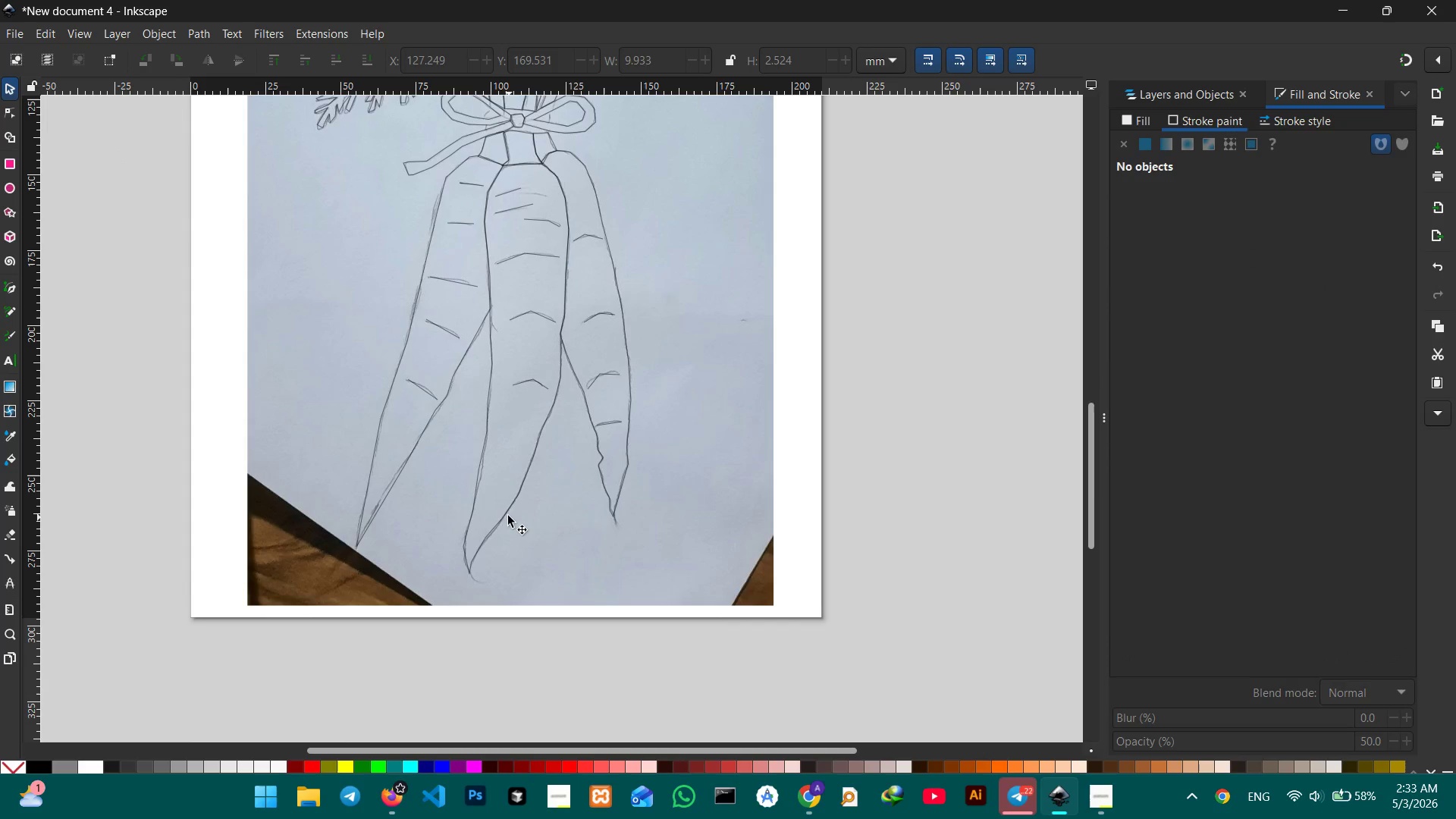 
left_click([507, 516])
 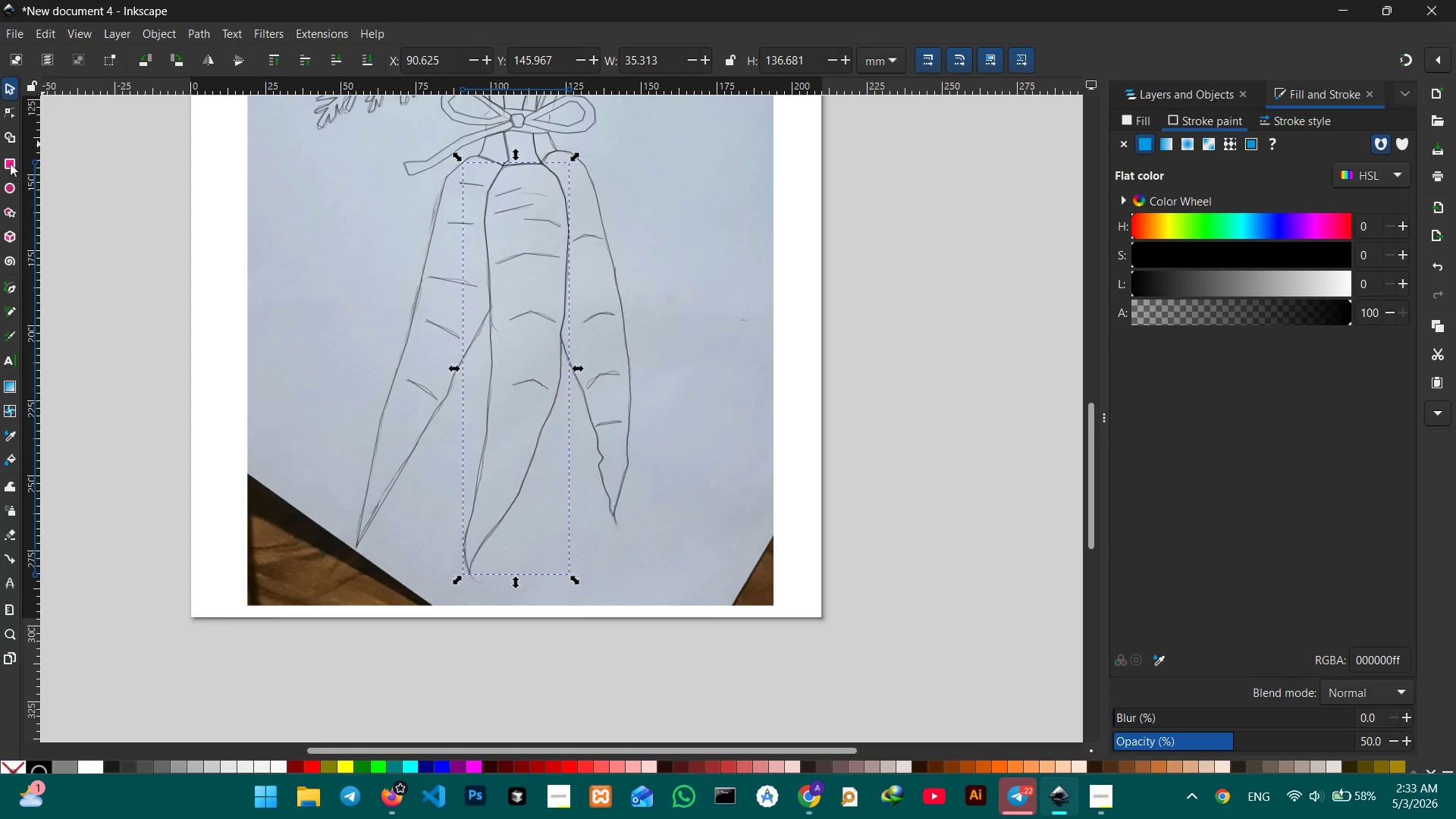 
left_click([10, 109])
 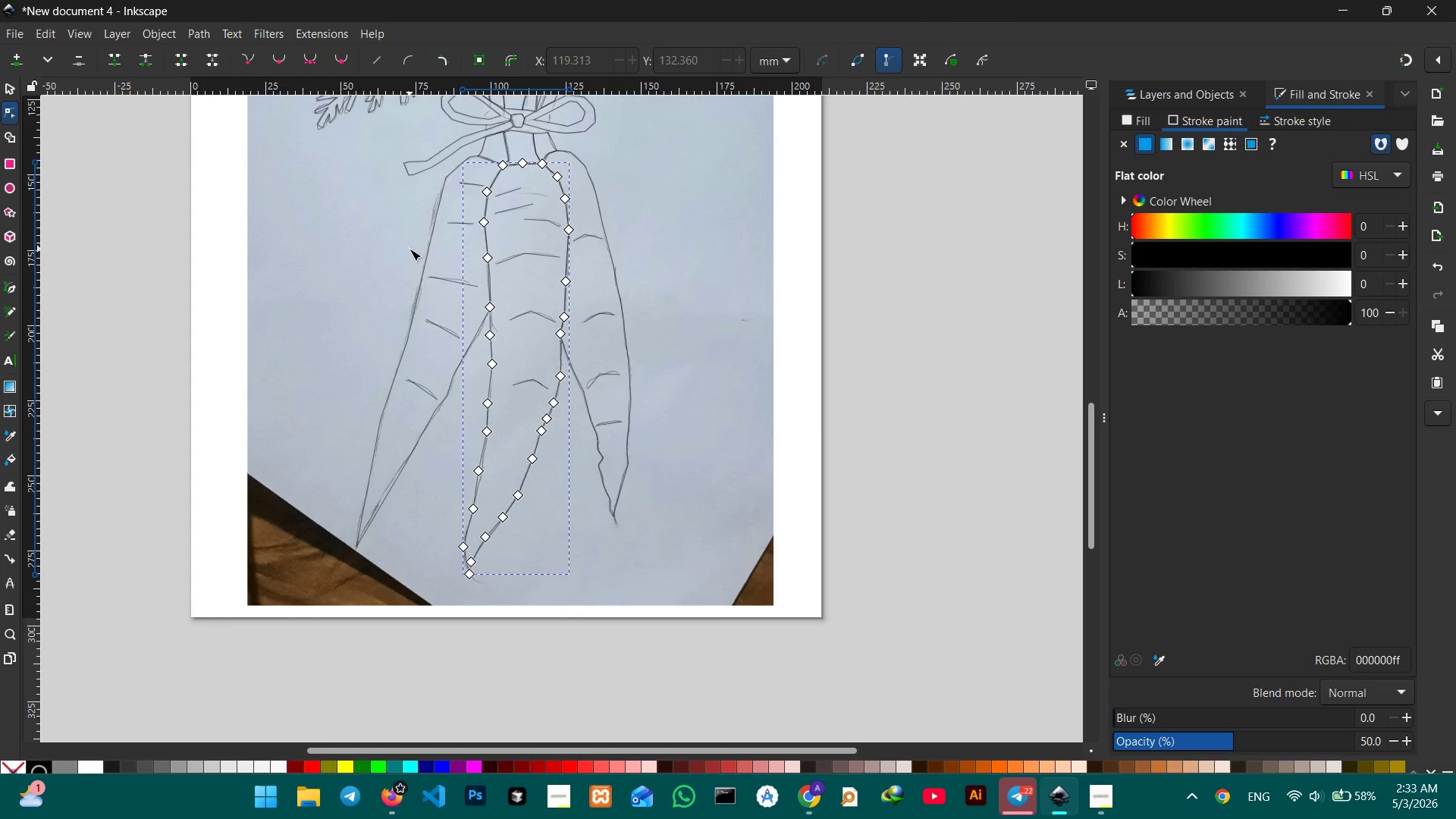 
key(Control+ControlLeft)
 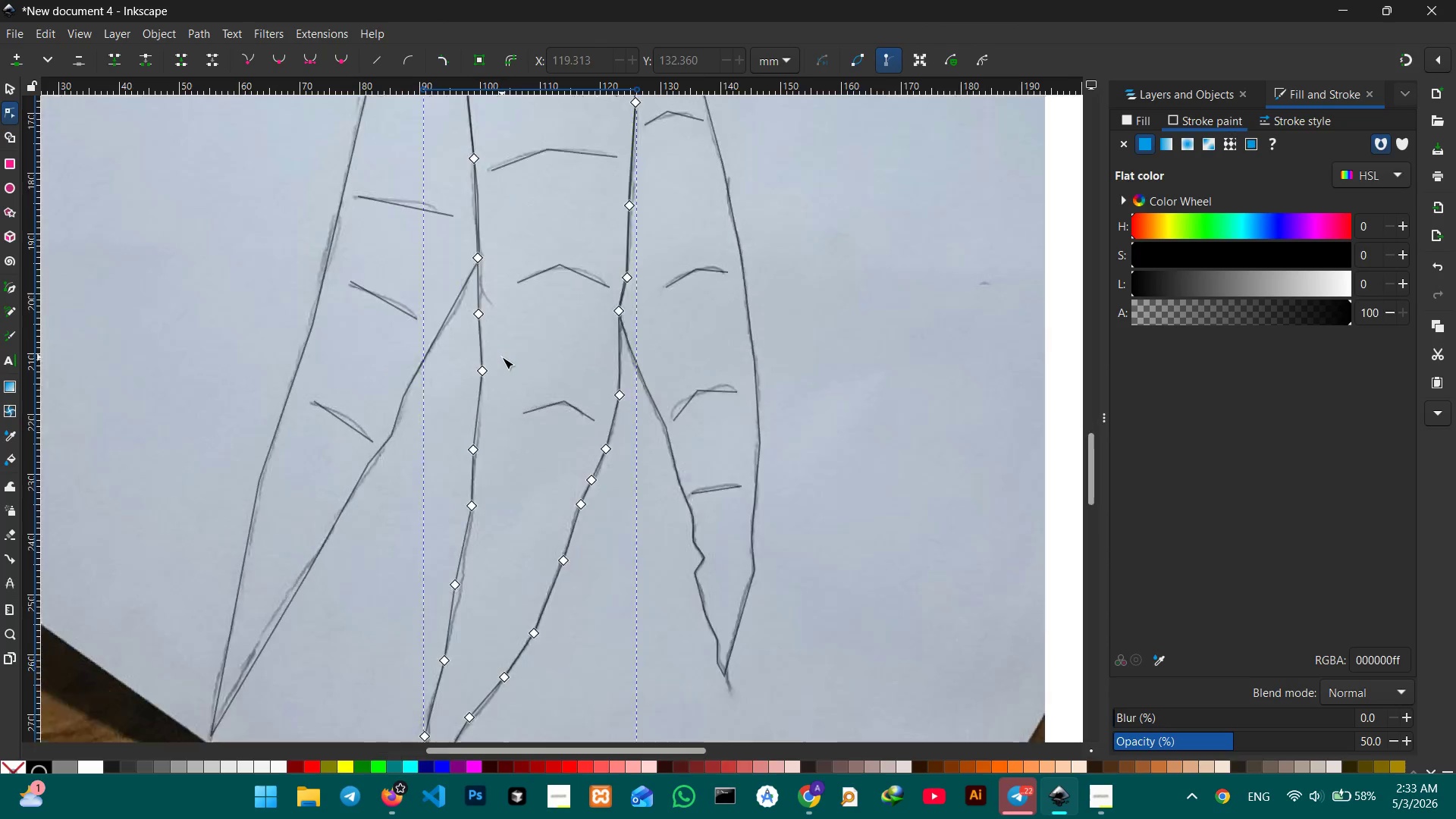 
scroll: coordinate [502, 357], scroll_direction: up, amount: 3.0
 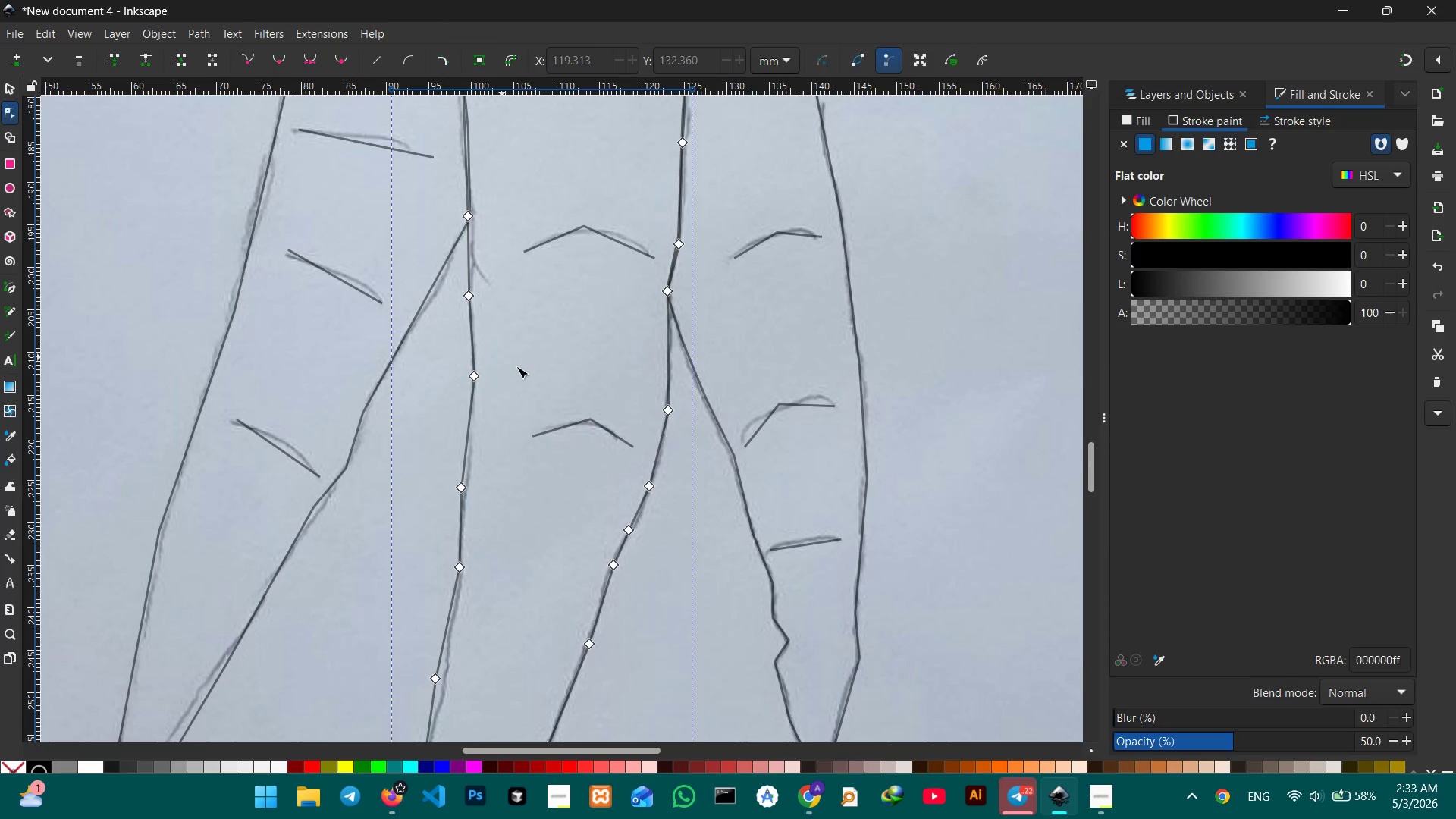 
scroll: coordinate [592, 410], scroll_direction: down, amount: 6.0
 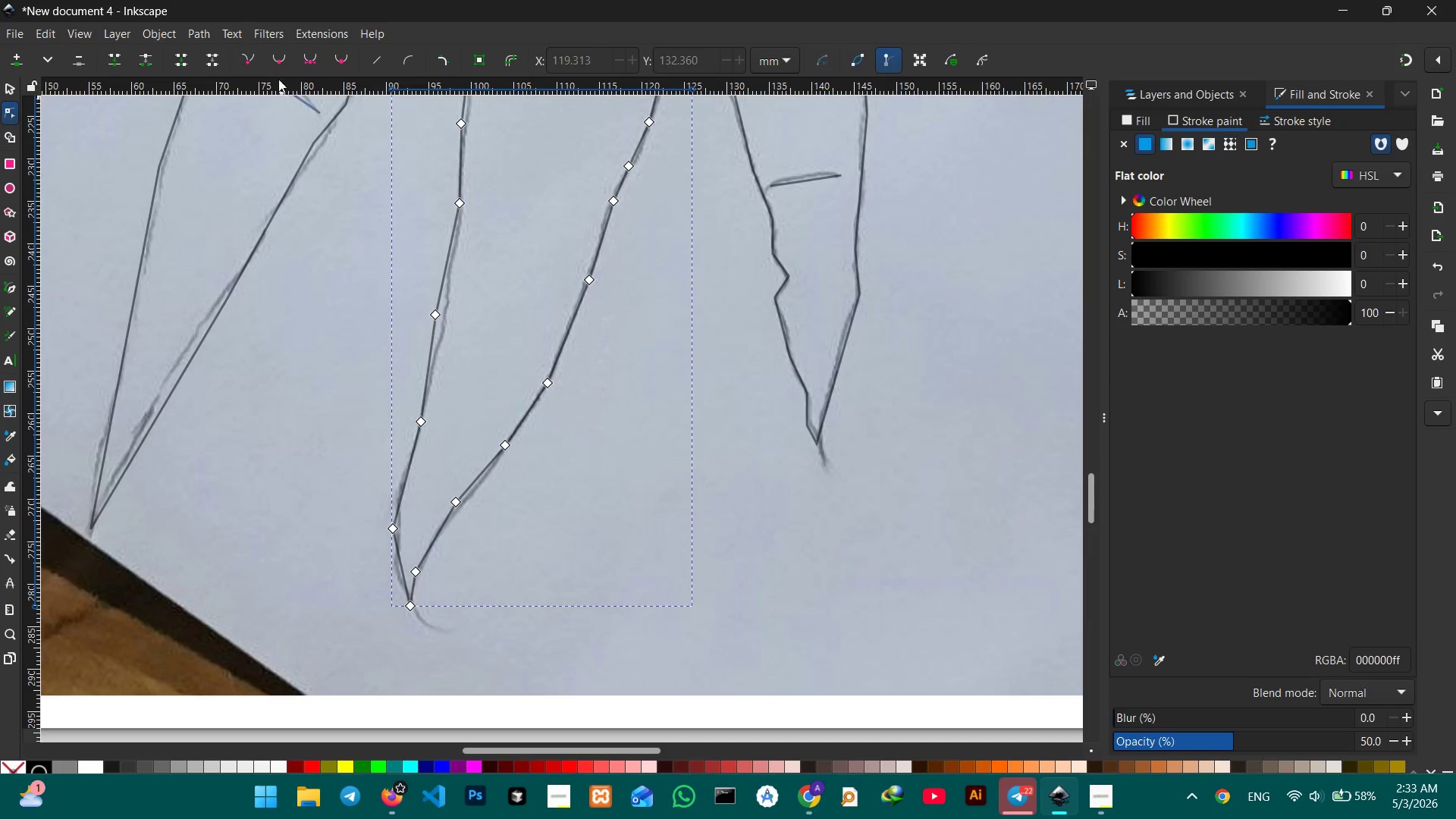 
left_click([276, 55])
 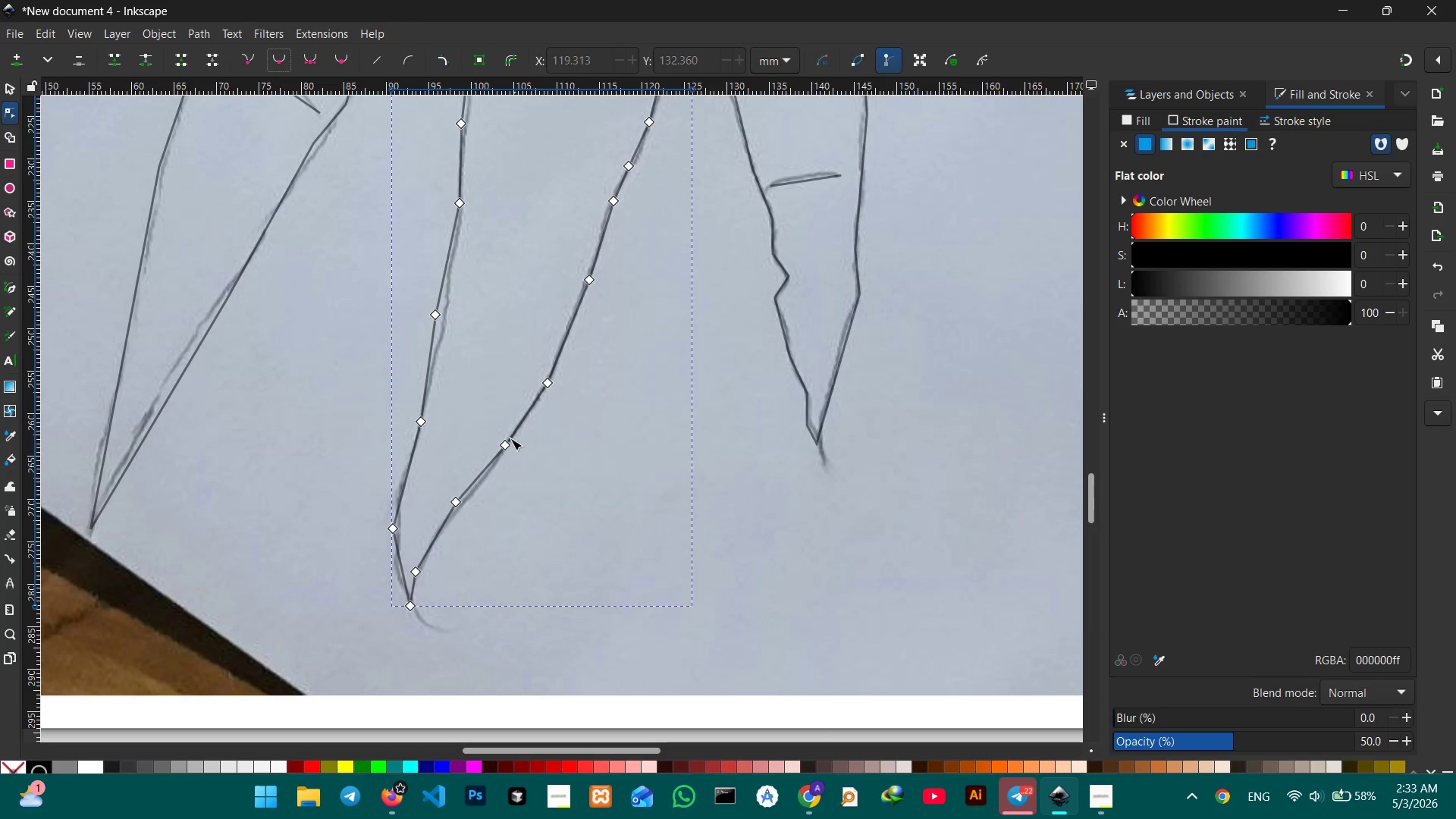 
left_click([504, 447])
 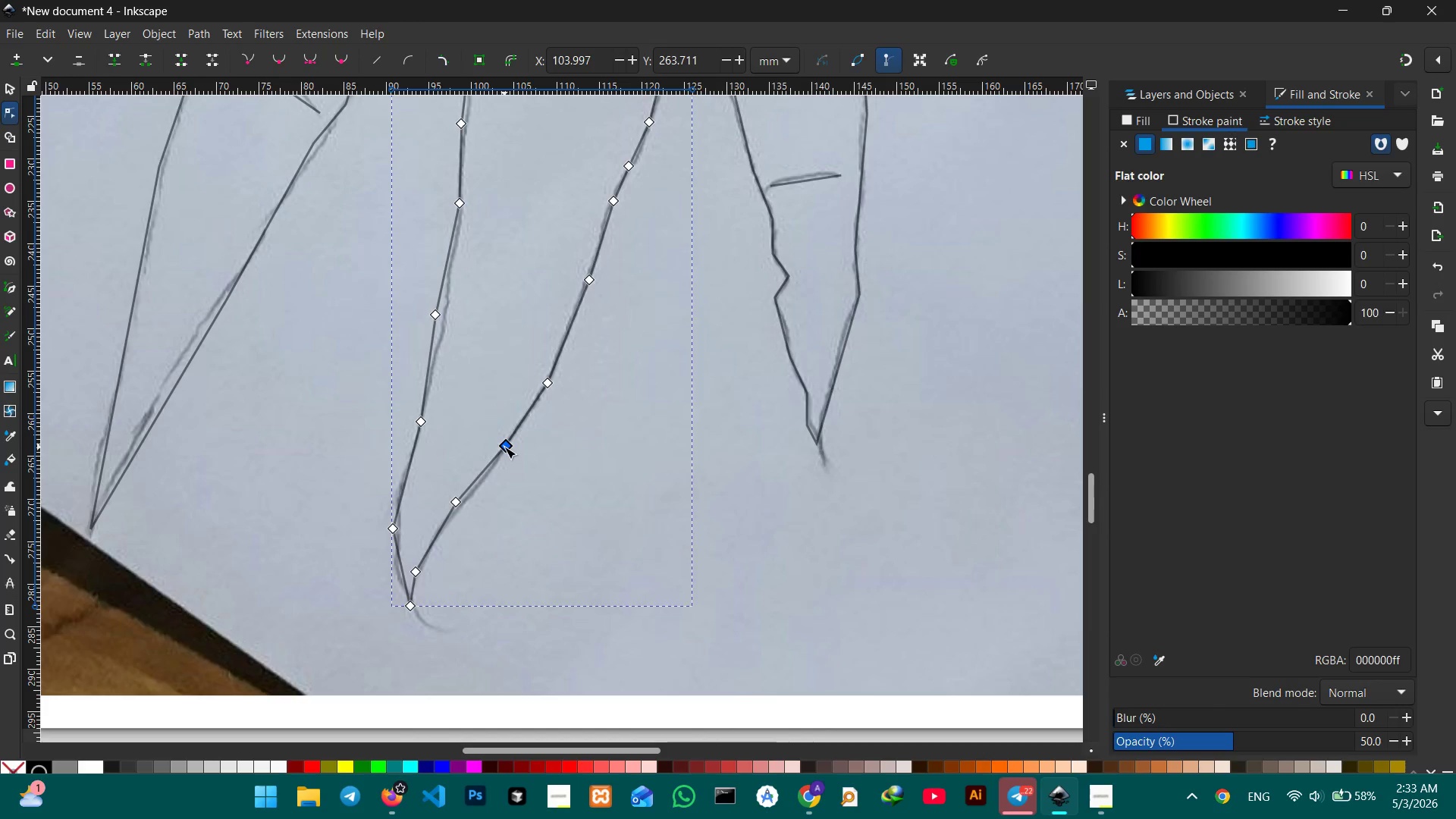 
key(Backspace)
 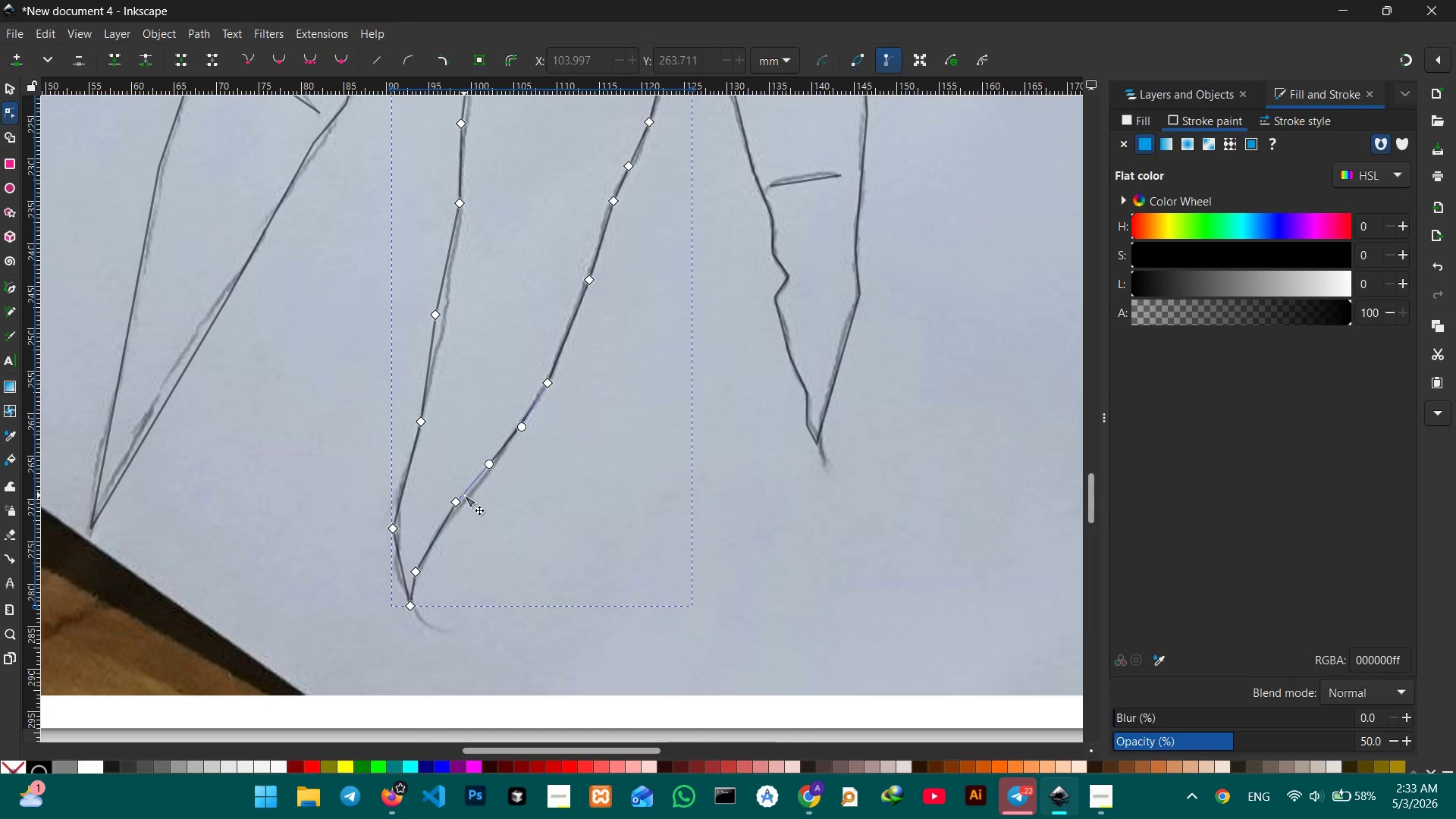 
left_click([457, 498])
 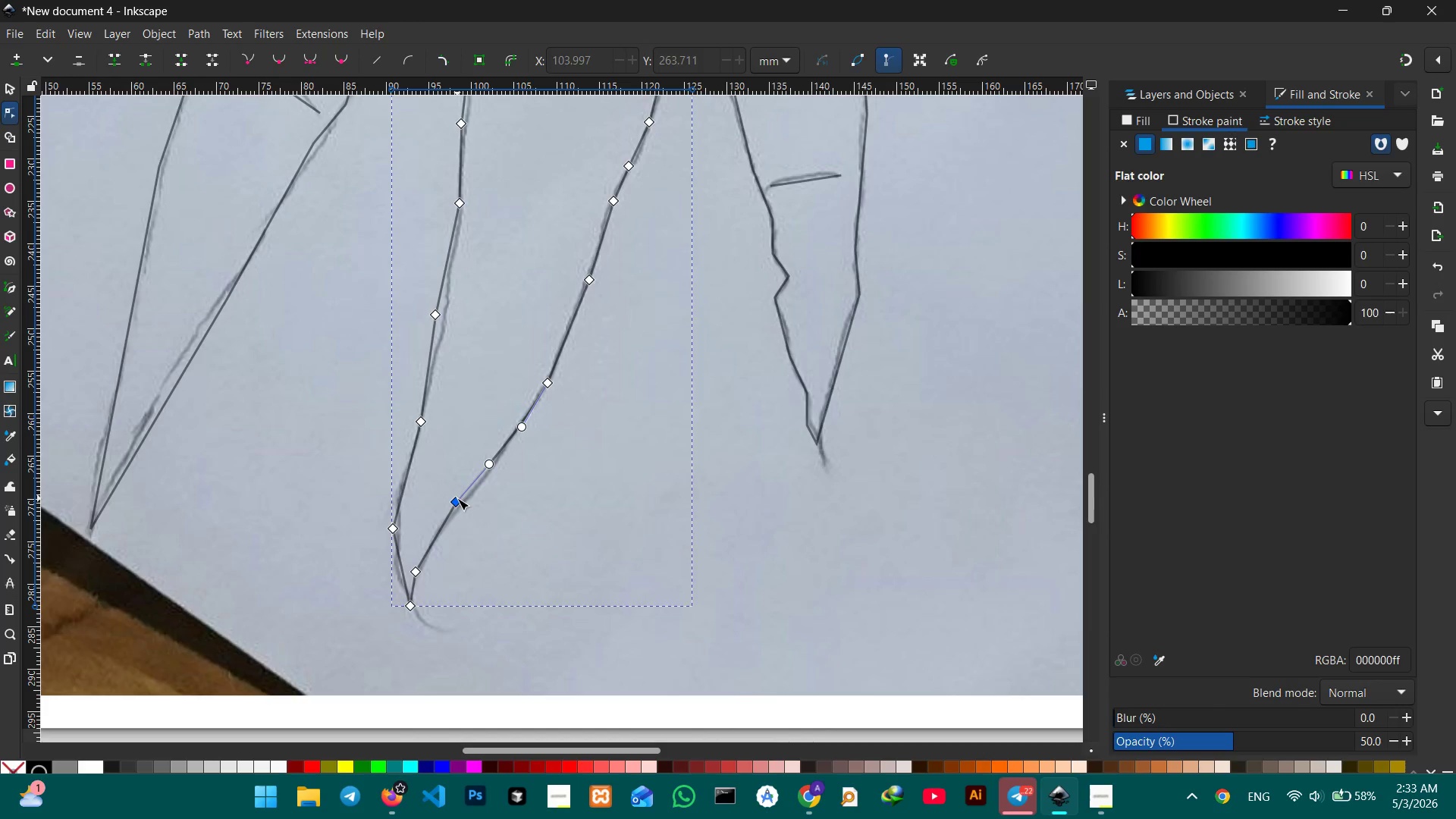 
key(Backspace)
 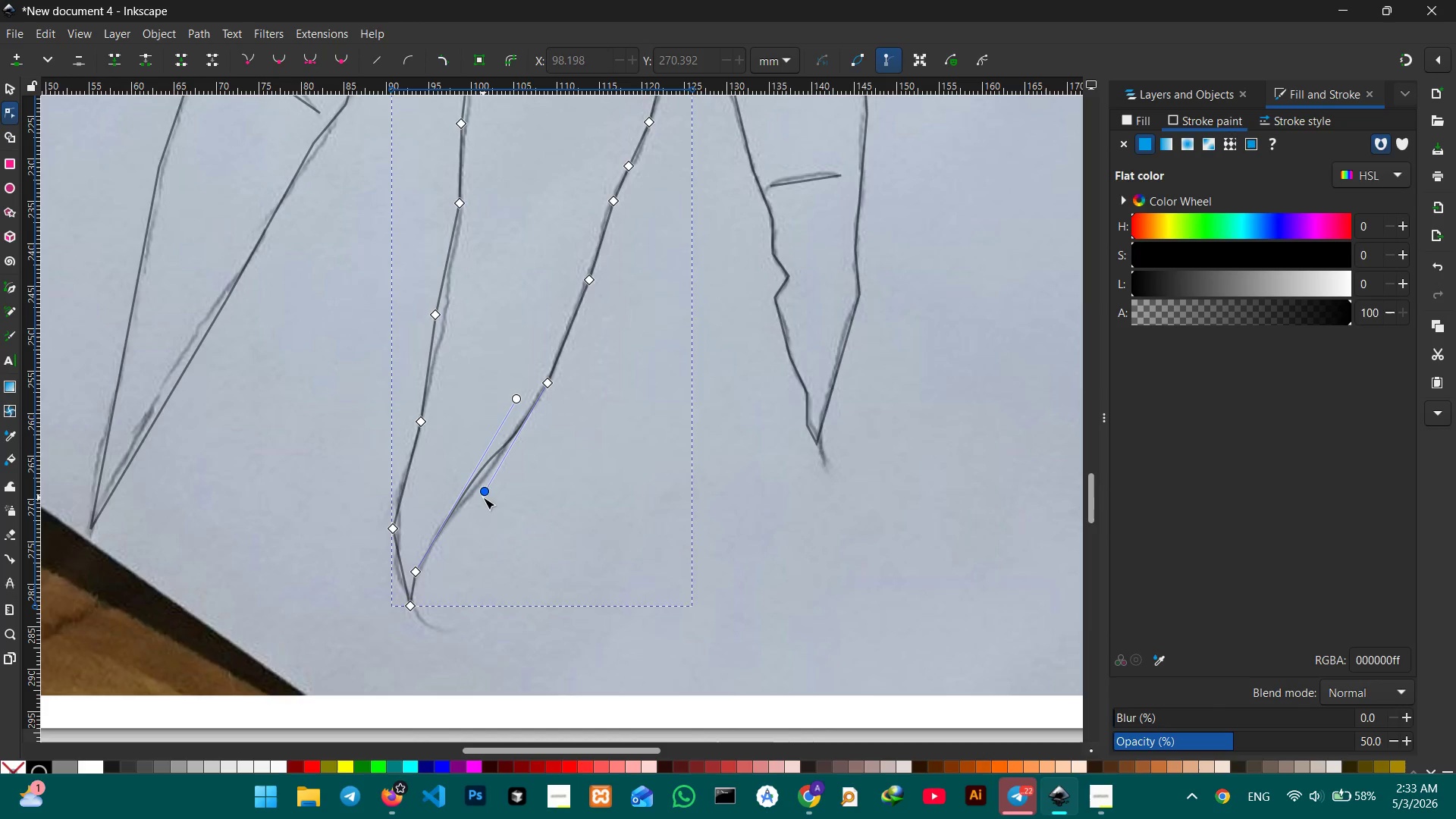 
left_click_drag(start_coordinate=[483, 494], to_coordinate=[475, 506])
 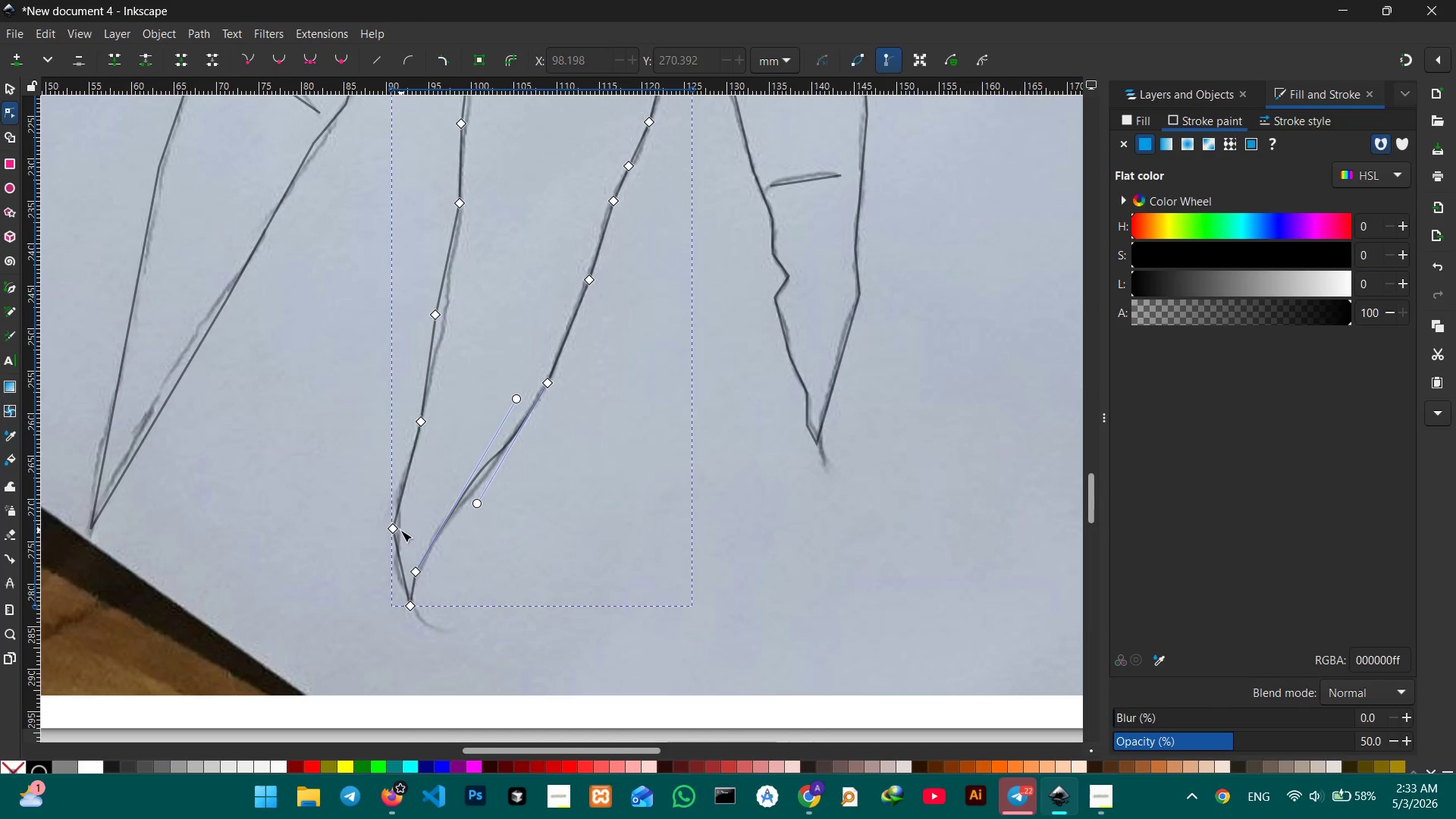 
left_click([391, 530])
 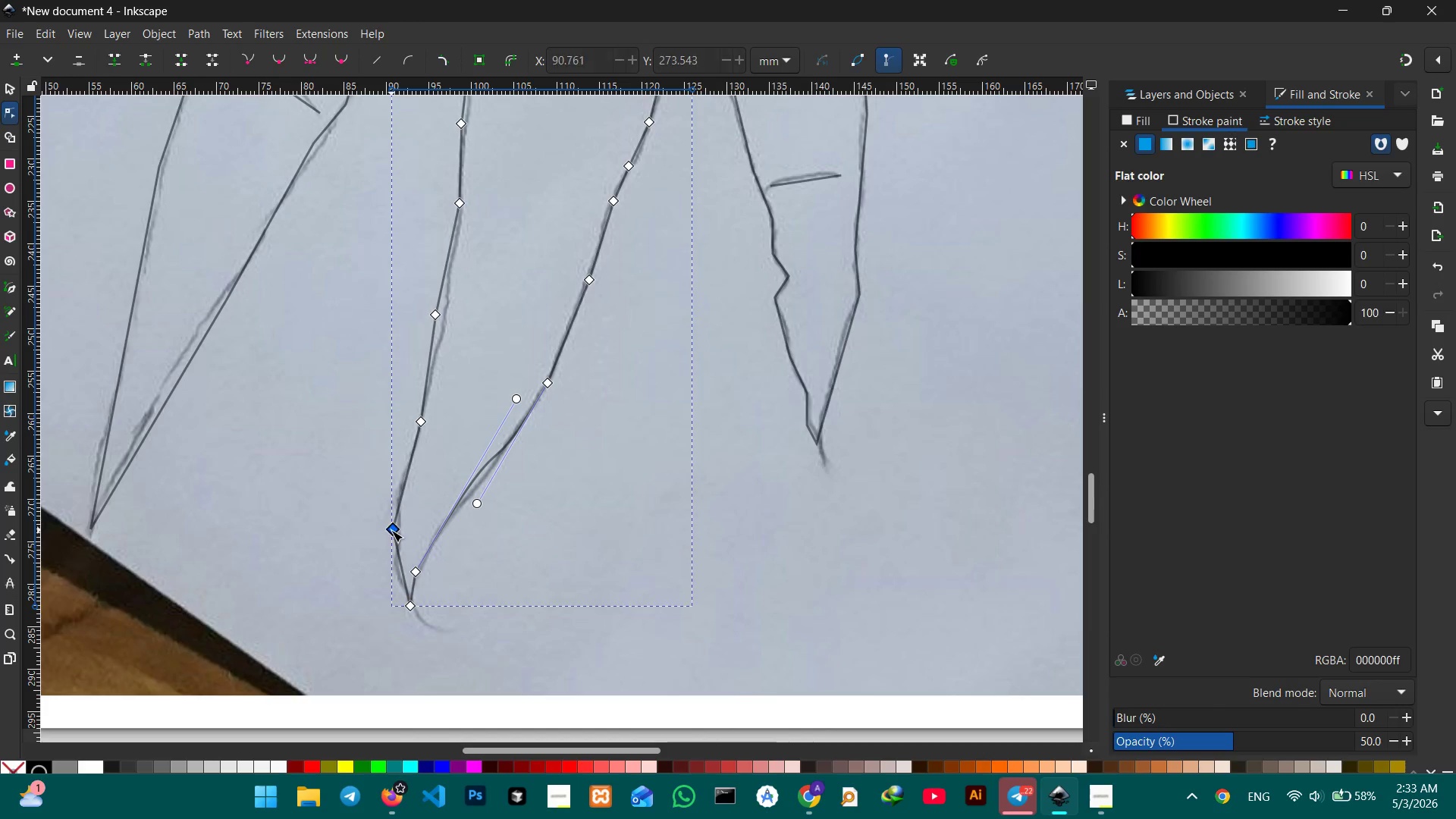 
key(Backspace)
 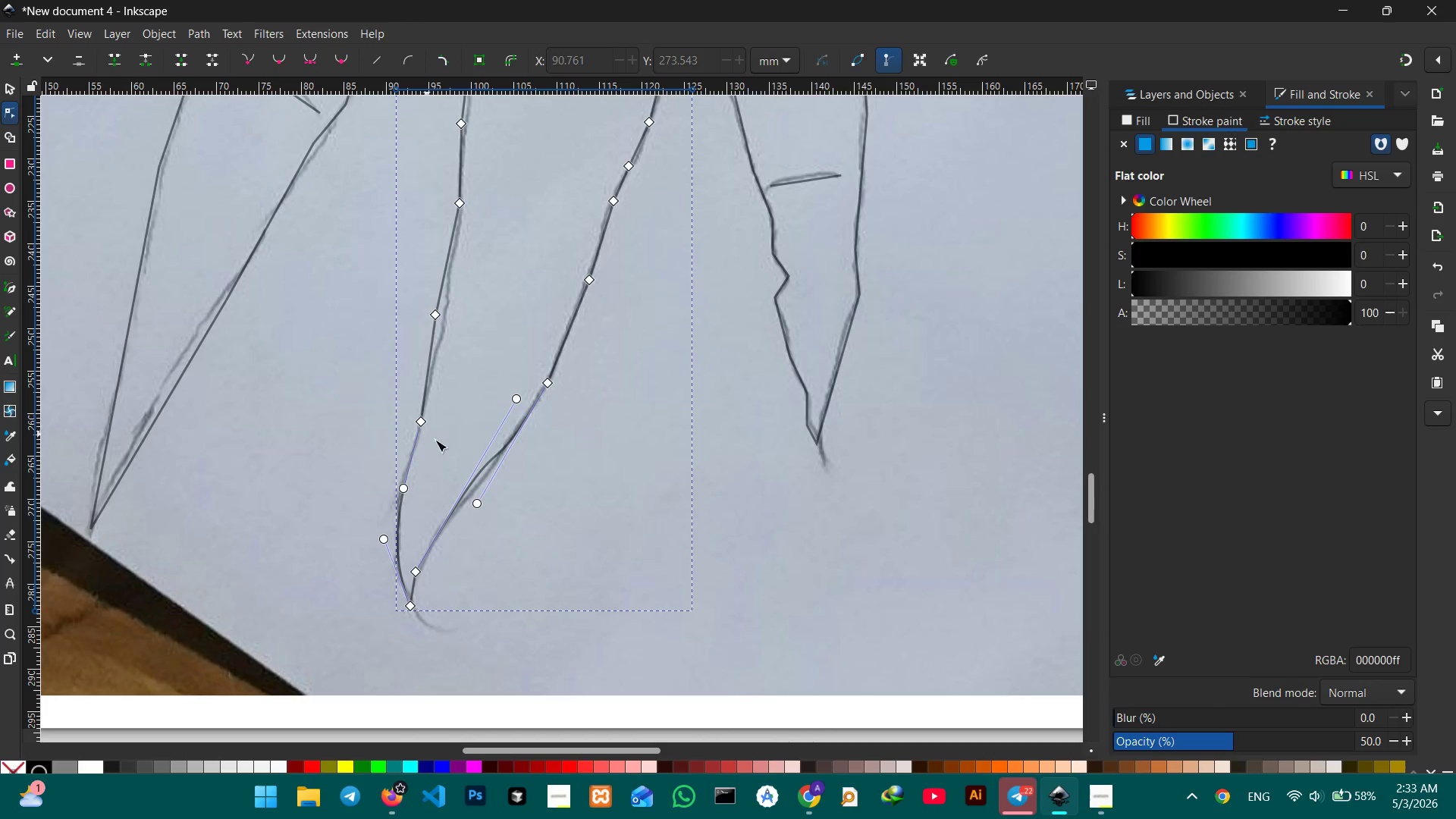 
scroll: coordinate [465, 474], scroll_direction: up, amount: 2.0
 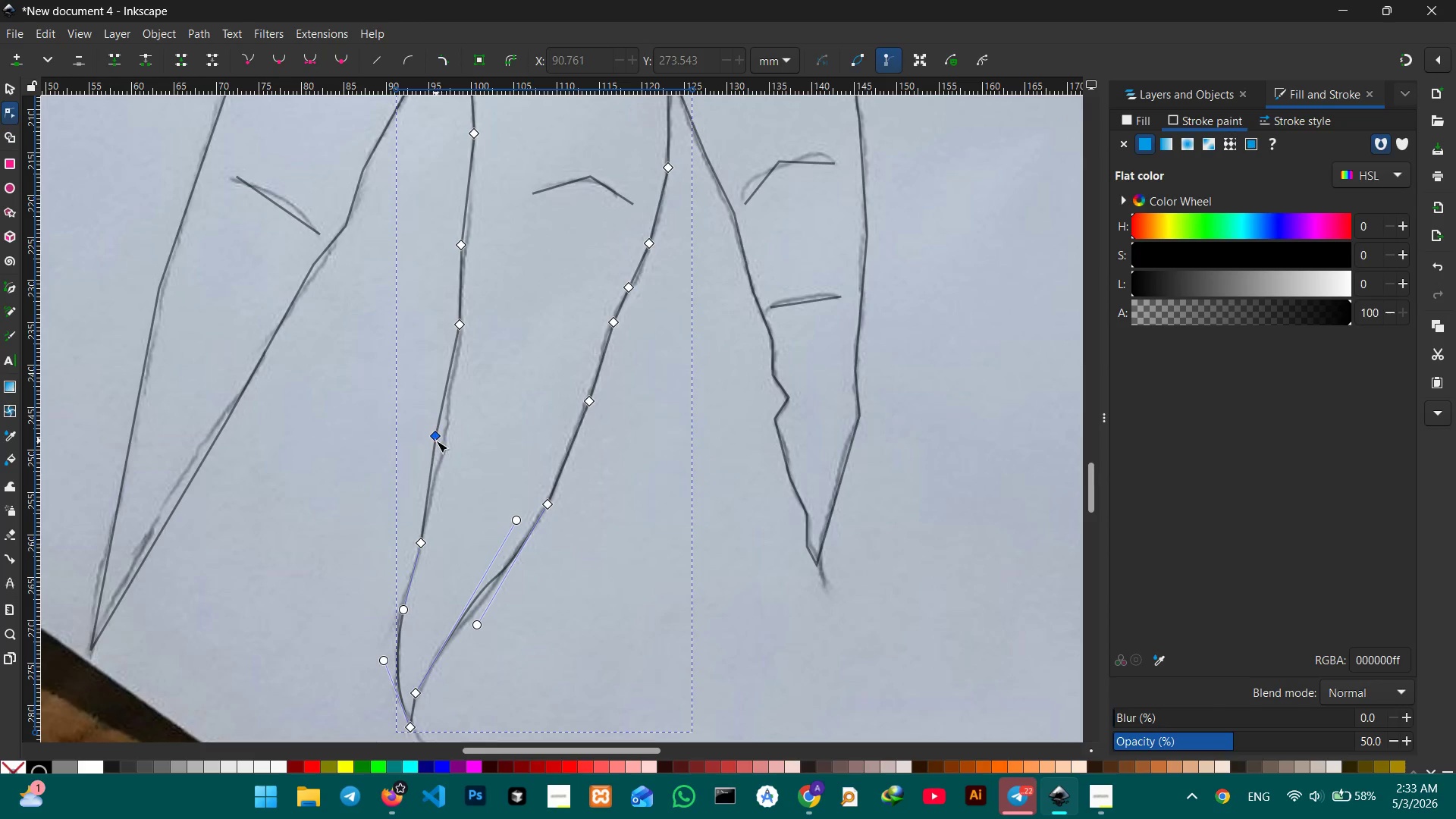 
left_click([436, 441])
 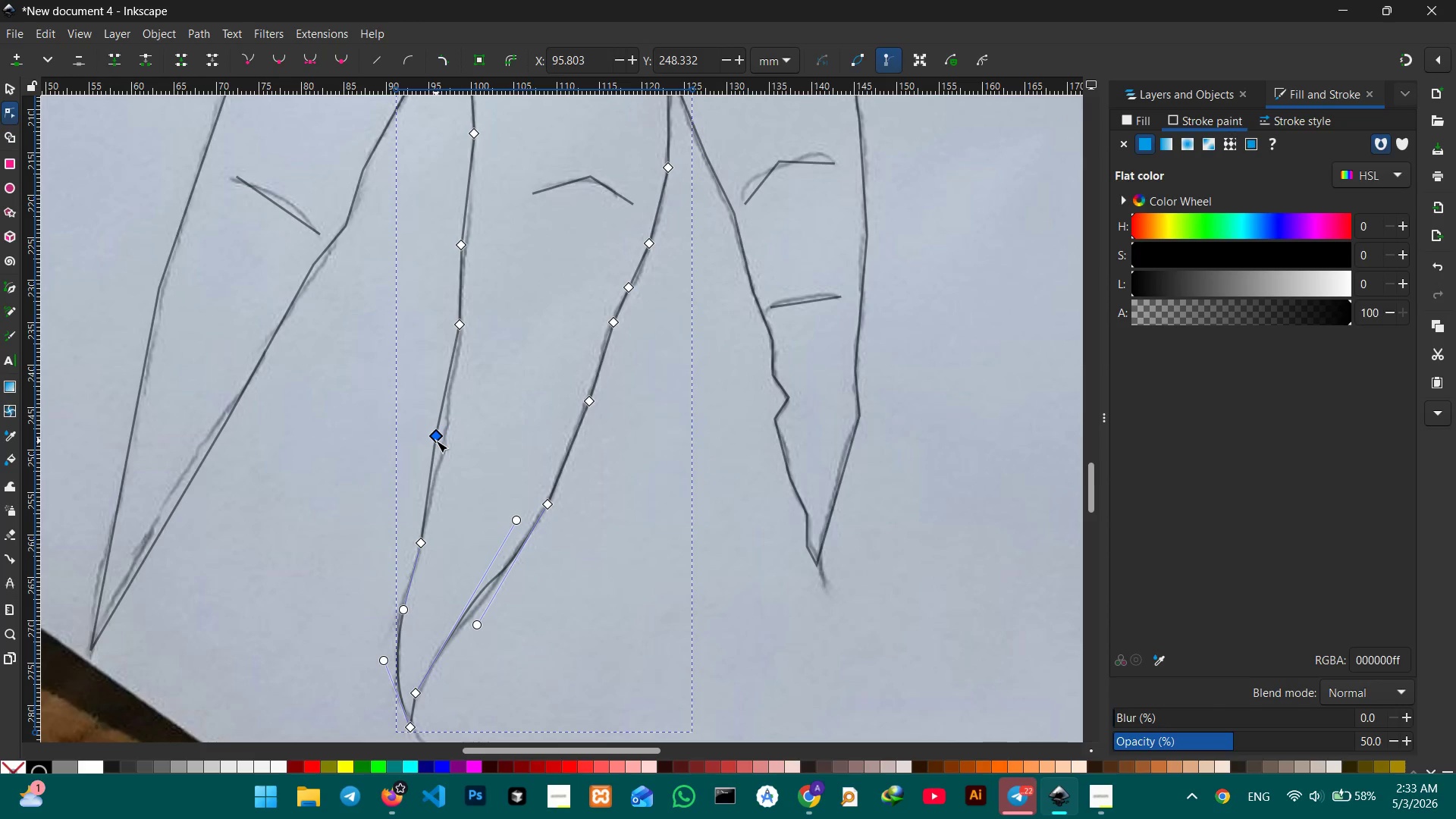 
key(Backspace)
 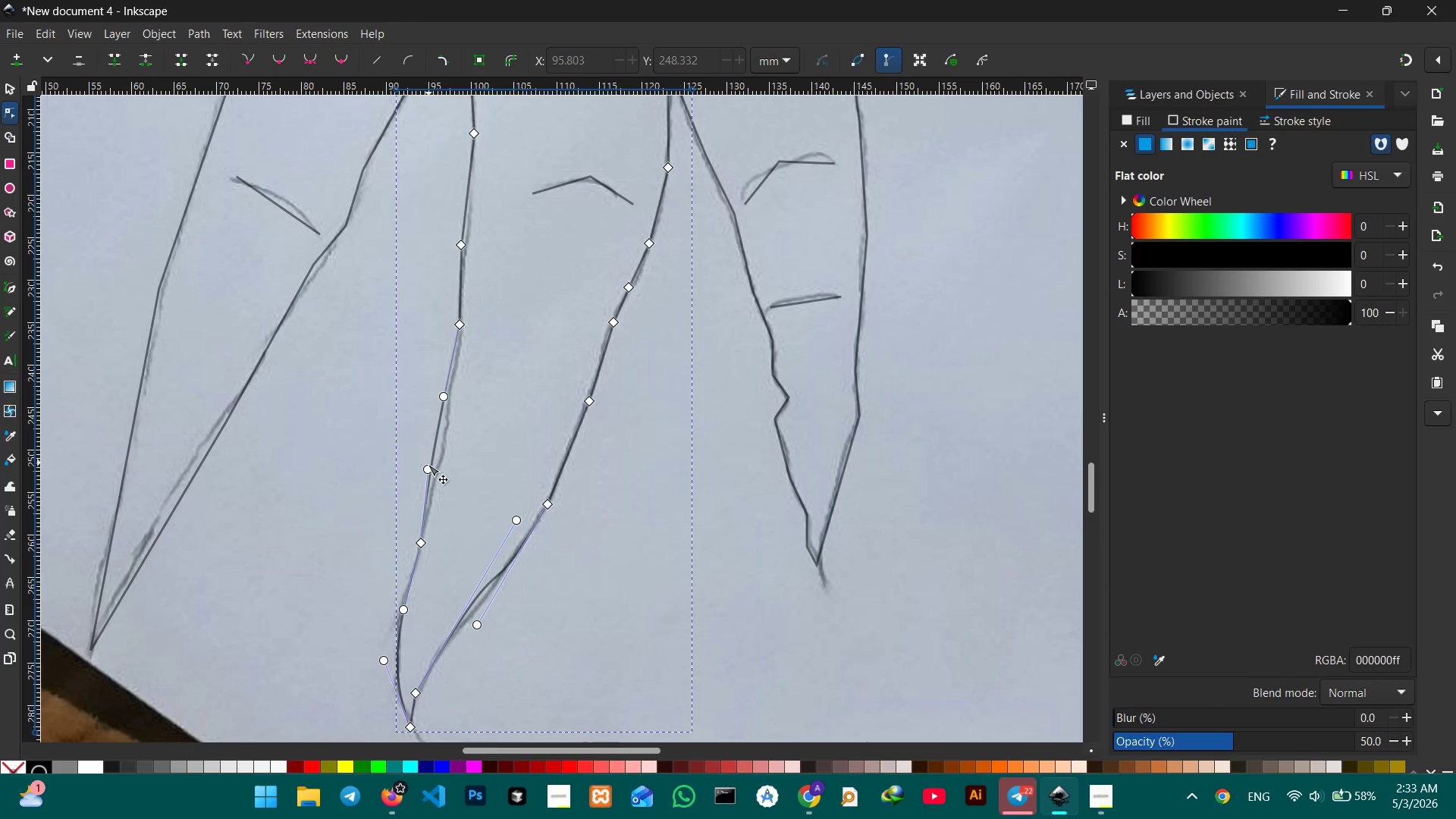 
left_click_drag(start_coordinate=[426, 468], to_coordinate=[443, 467])
 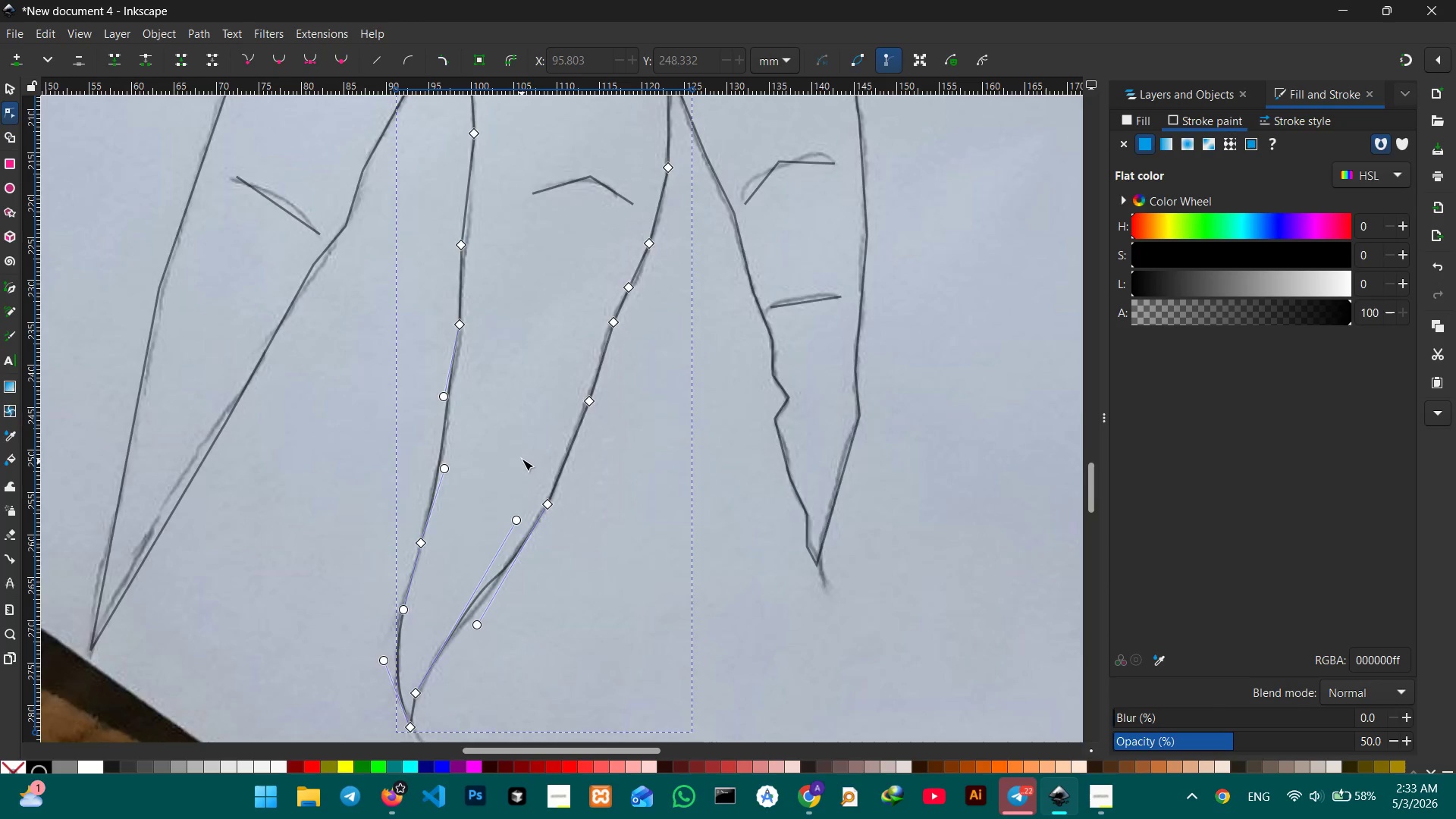 
scroll: coordinate [521, 457], scroll_direction: up, amount: 3.0
 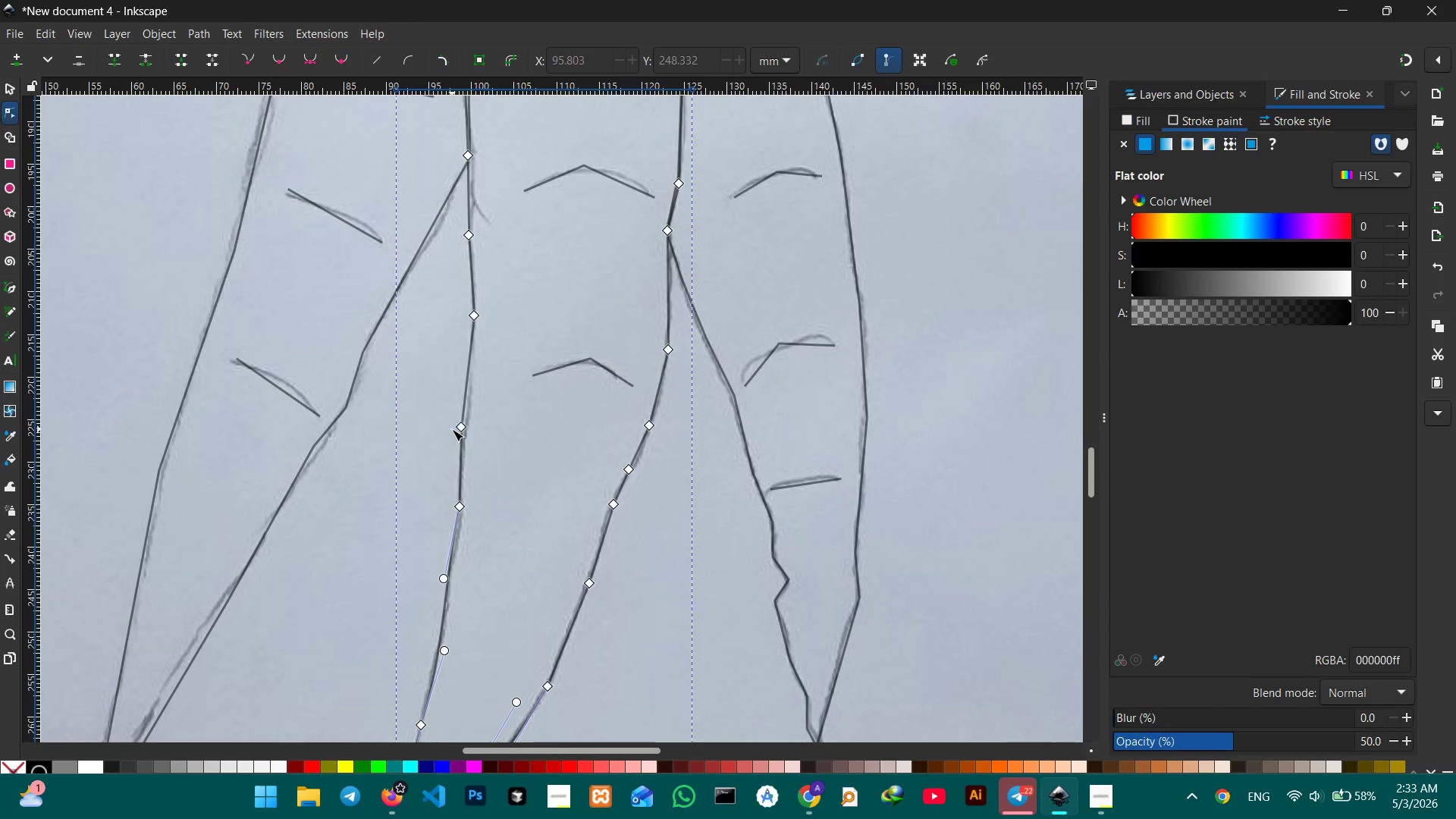 
left_click([465, 425])
 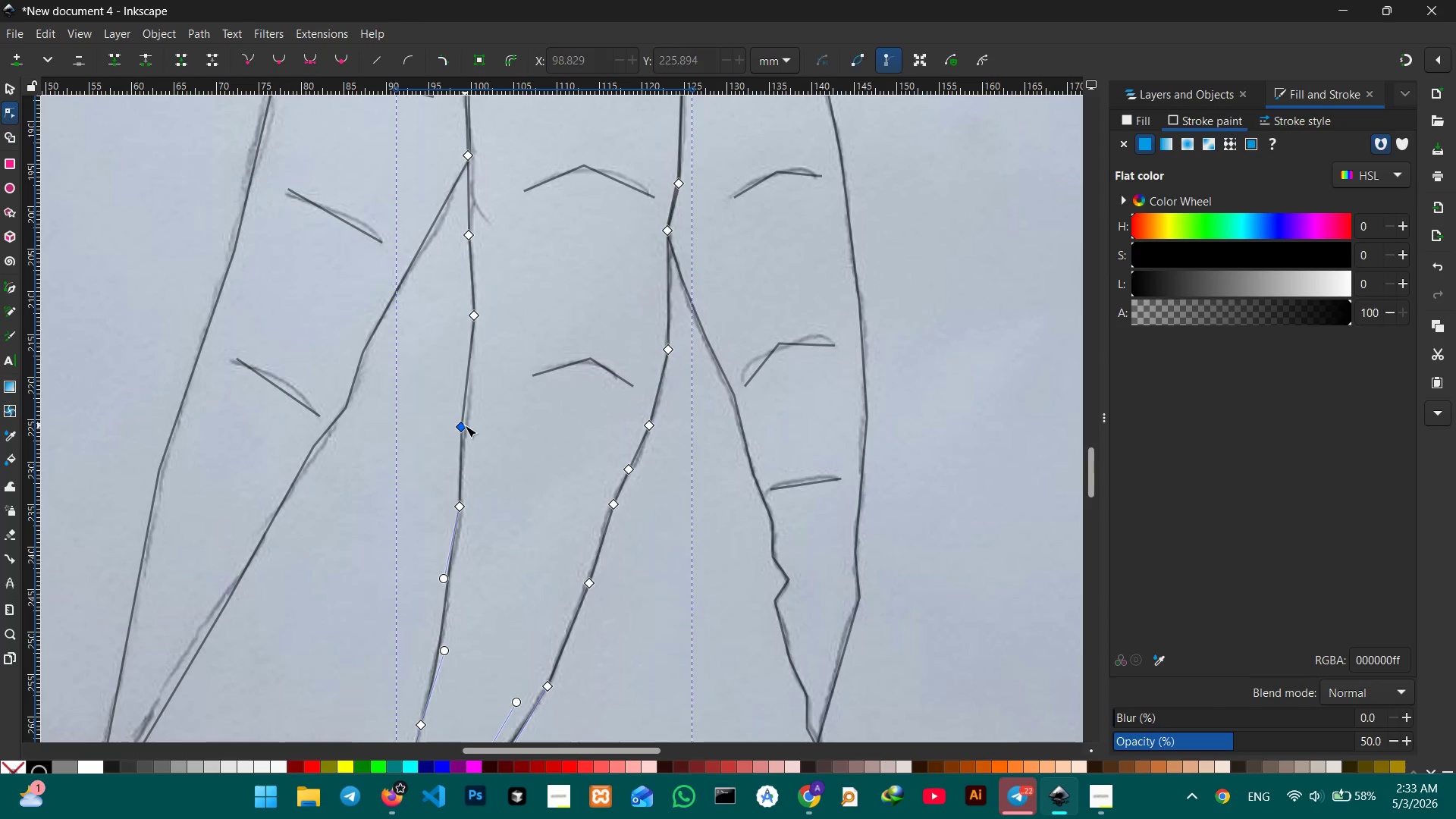 
key(Backspace)
 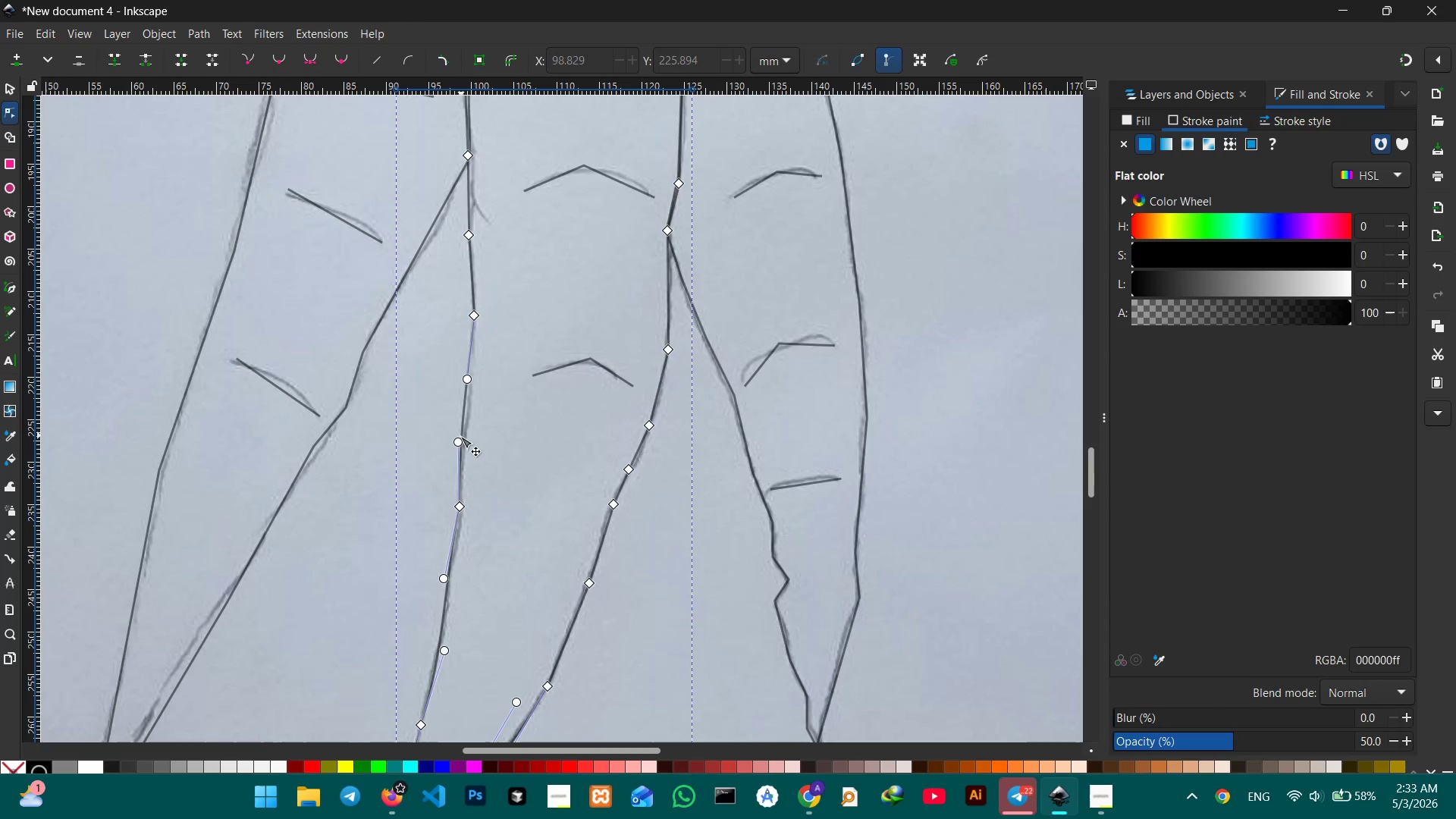 
left_click_drag(start_coordinate=[460, 441], to_coordinate=[467, 438])
 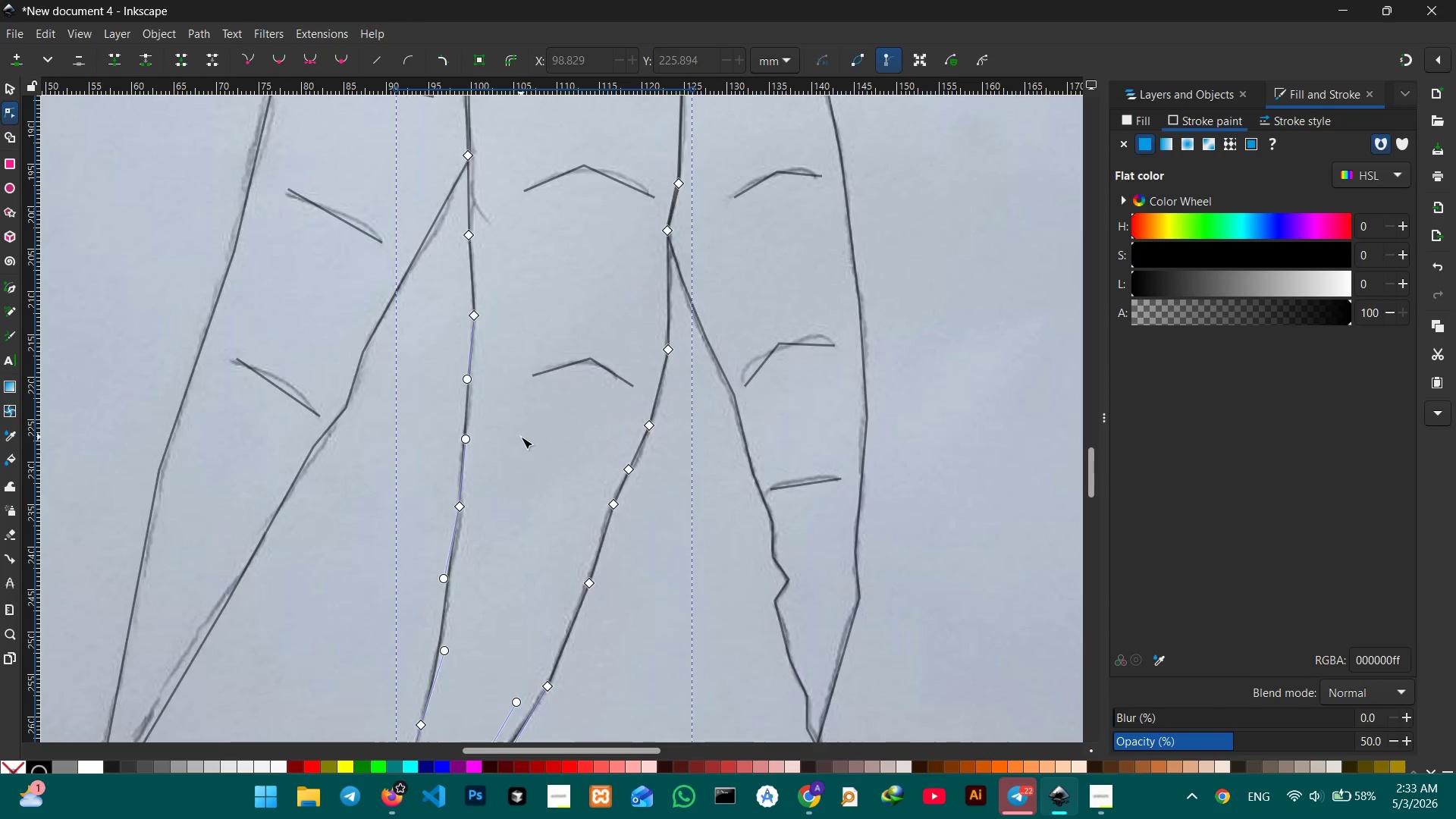 
scroll: coordinate [521, 437], scroll_direction: up, amount: 2.0
 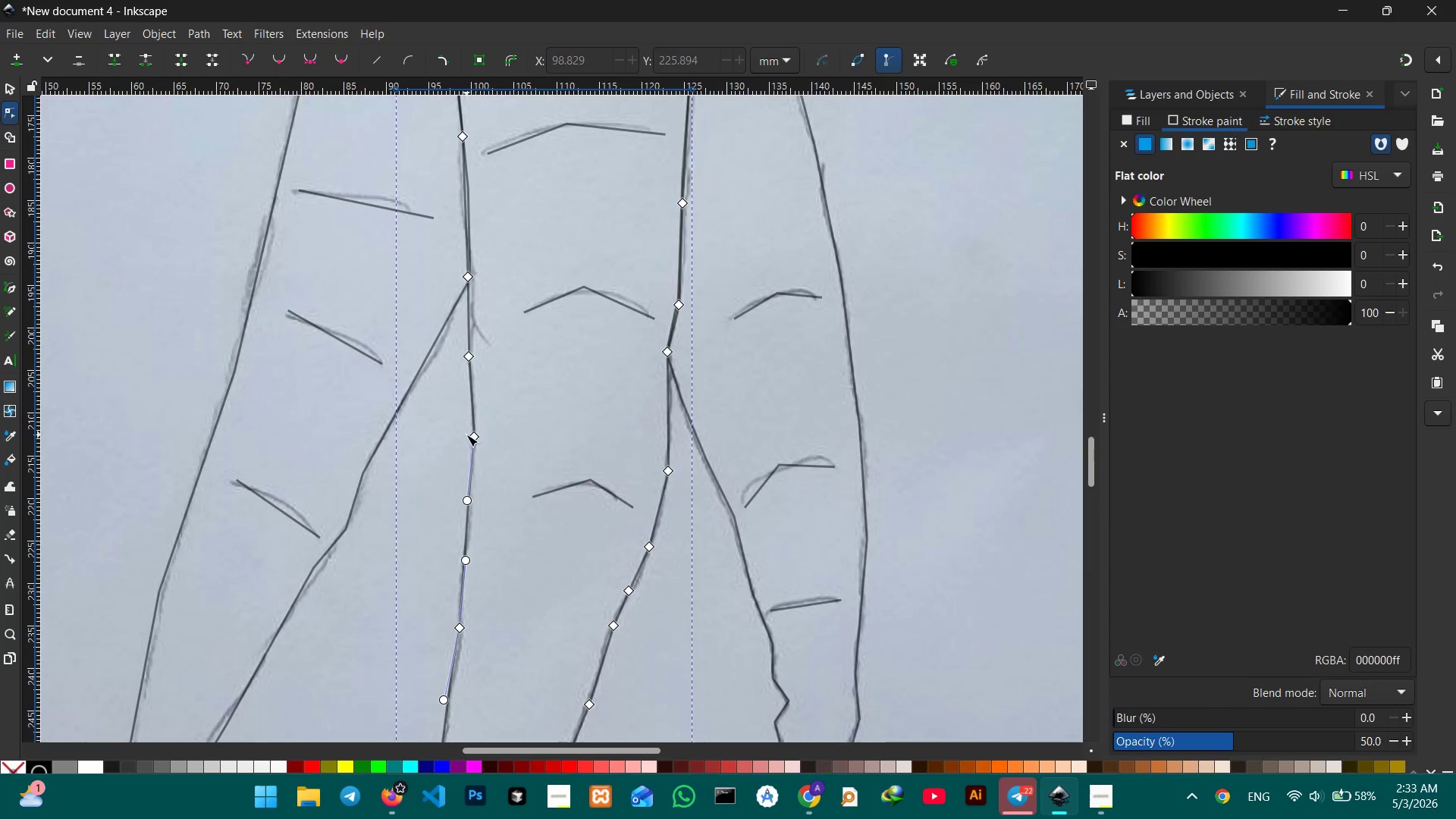 
left_click([473, 438])
 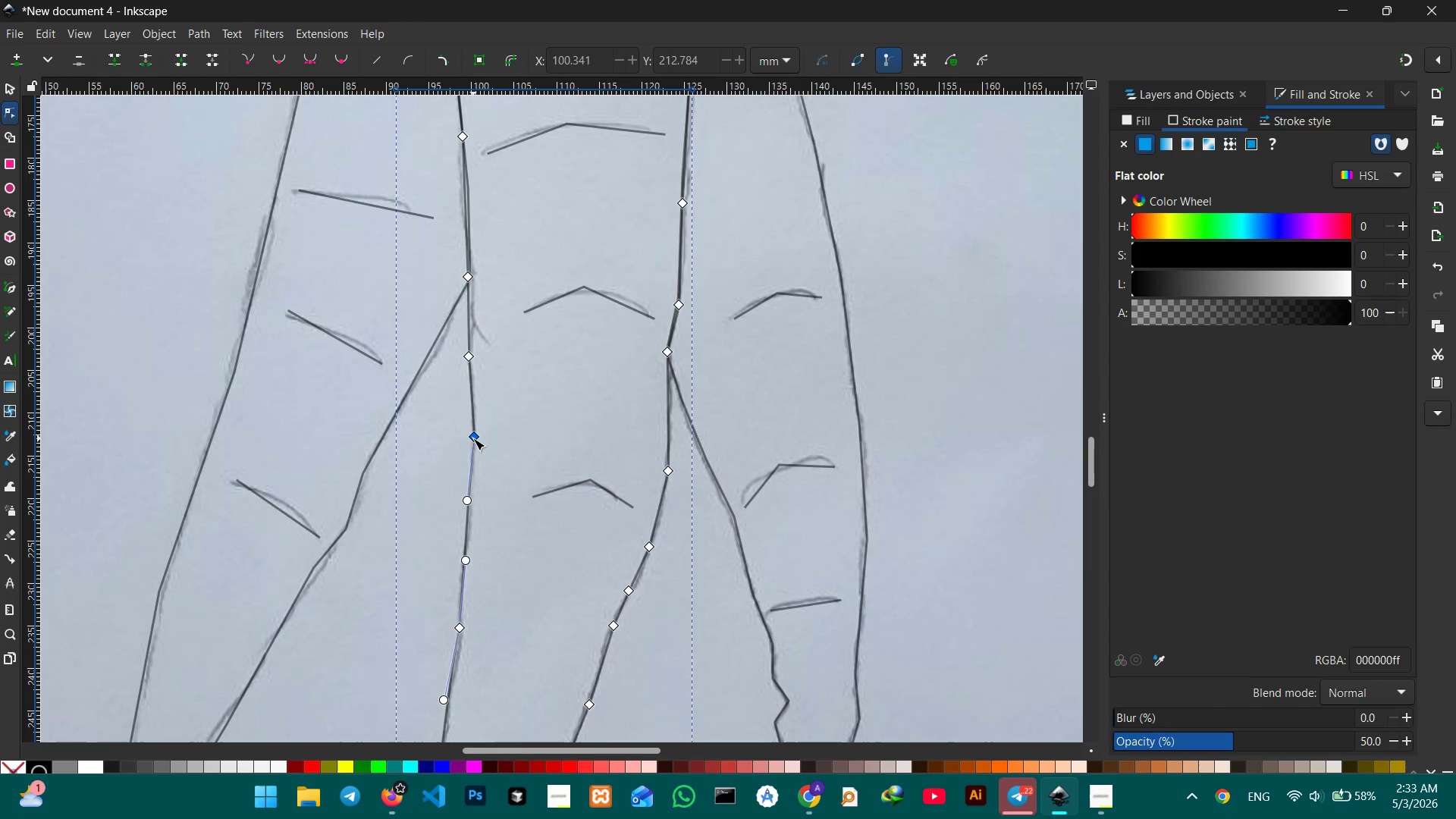 
key(Backspace)
 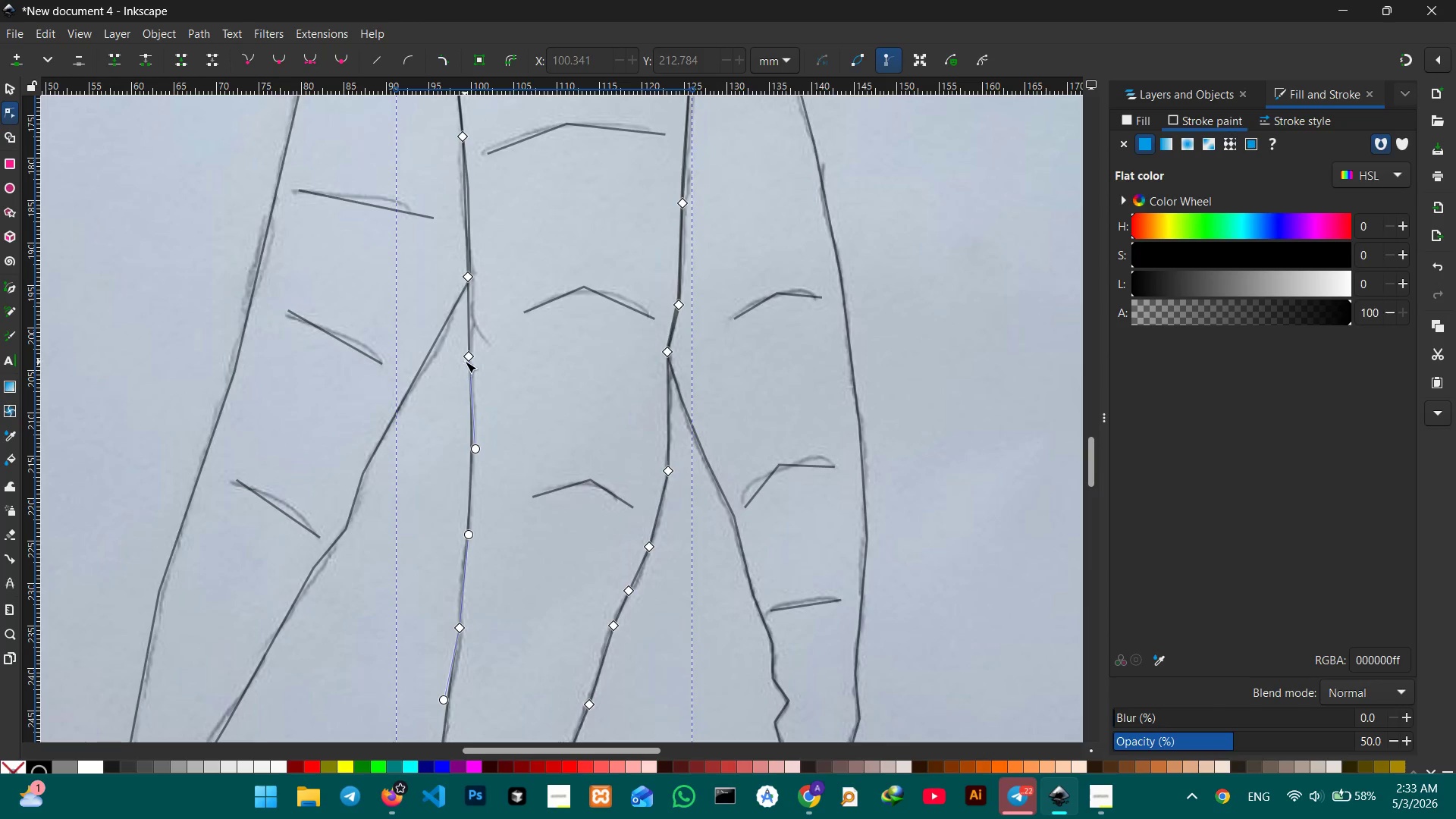 
left_click([470, 356])
 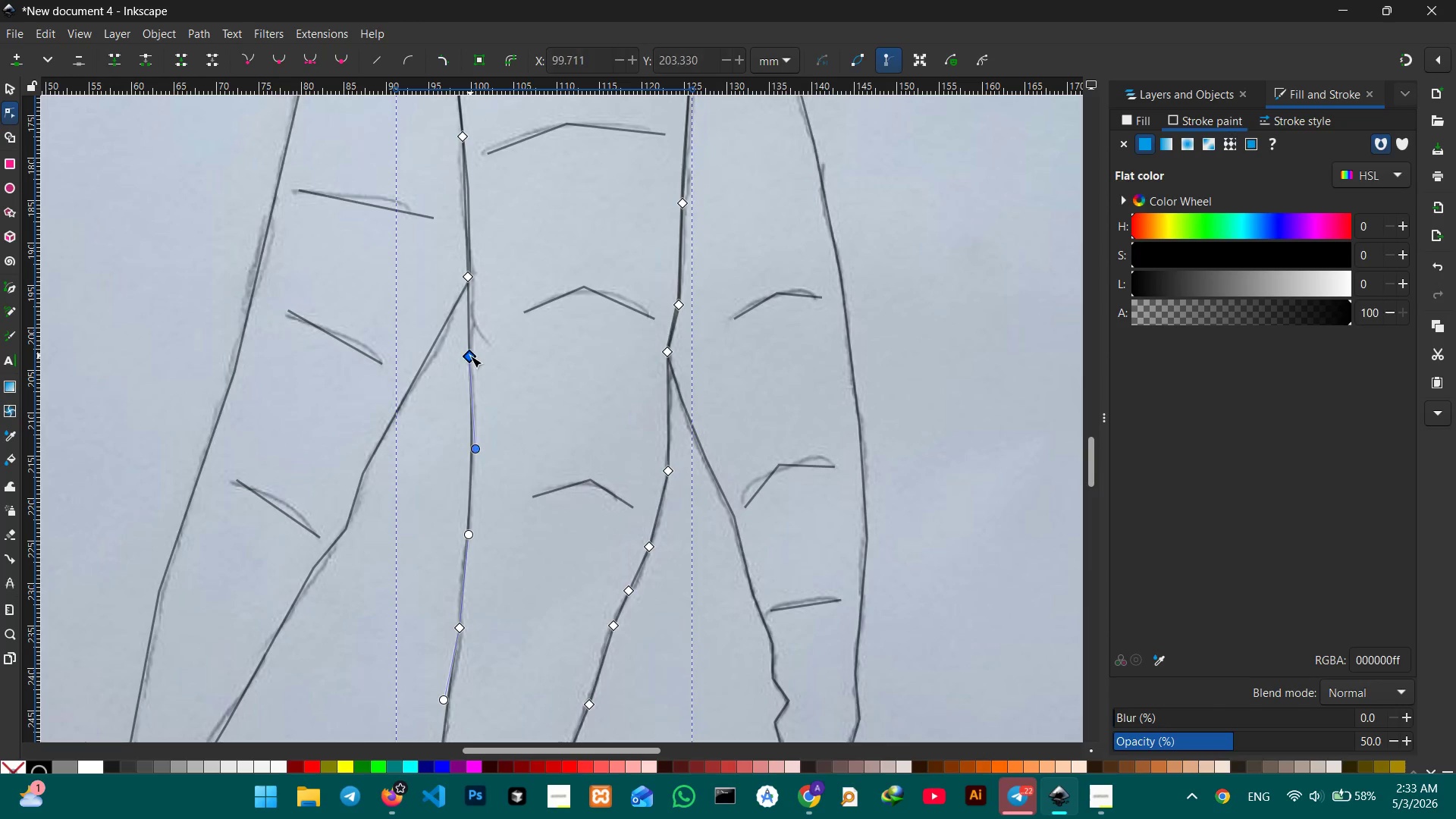 
key(Backspace)
 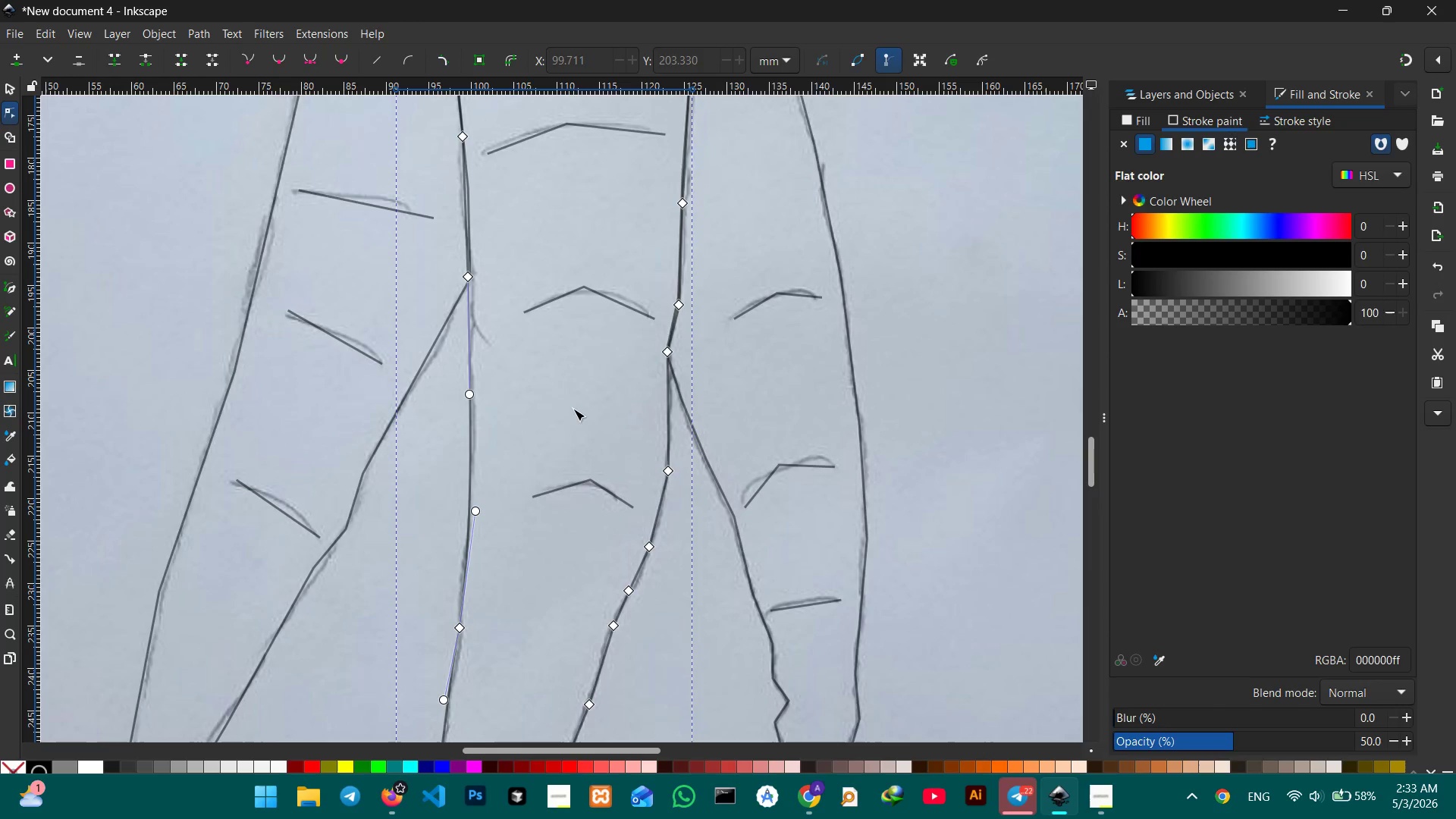 
scroll: coordinate [576, 413], scroll_direction: down, amount: 2.0
 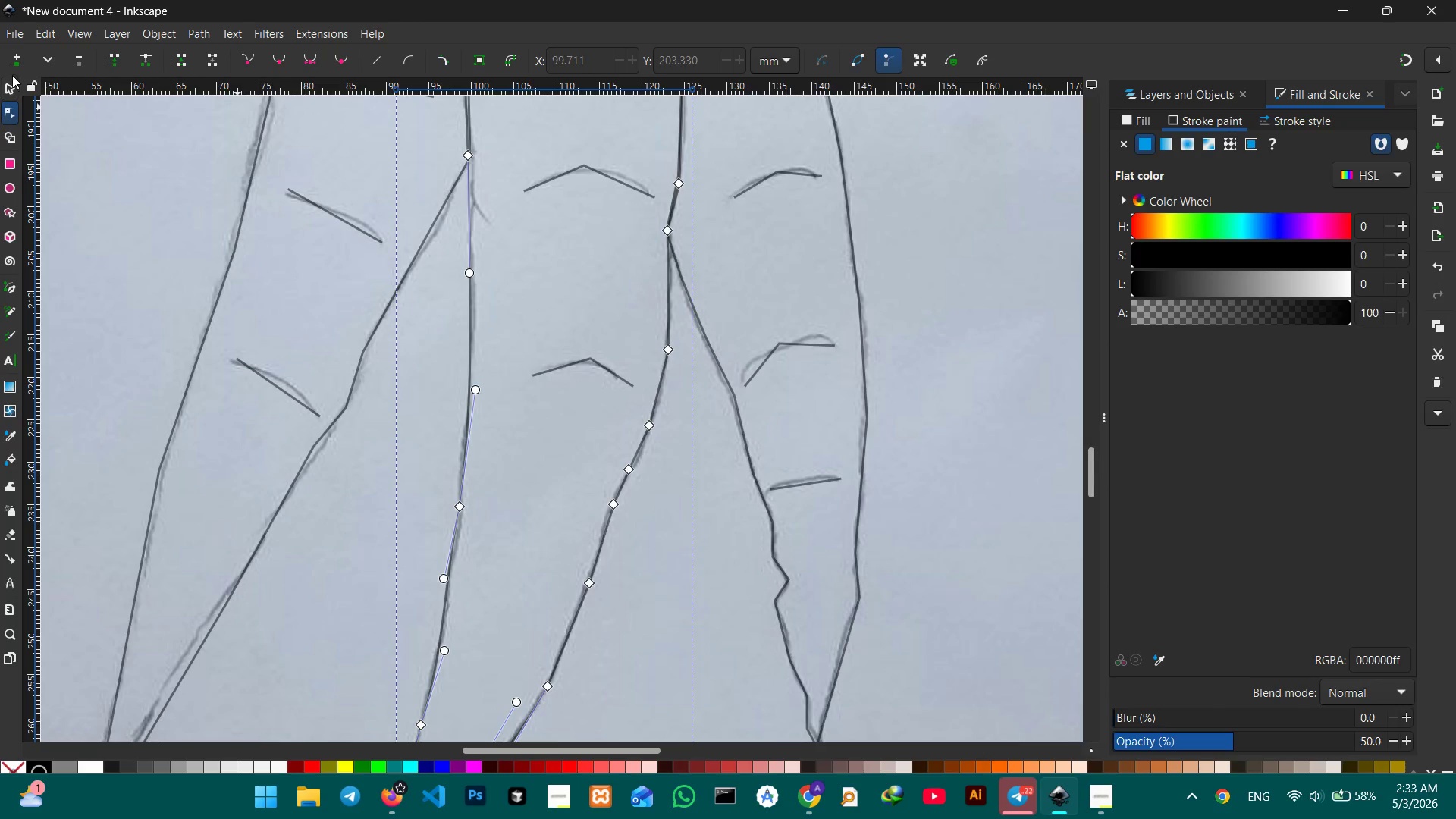 
double_click([8, 84])
 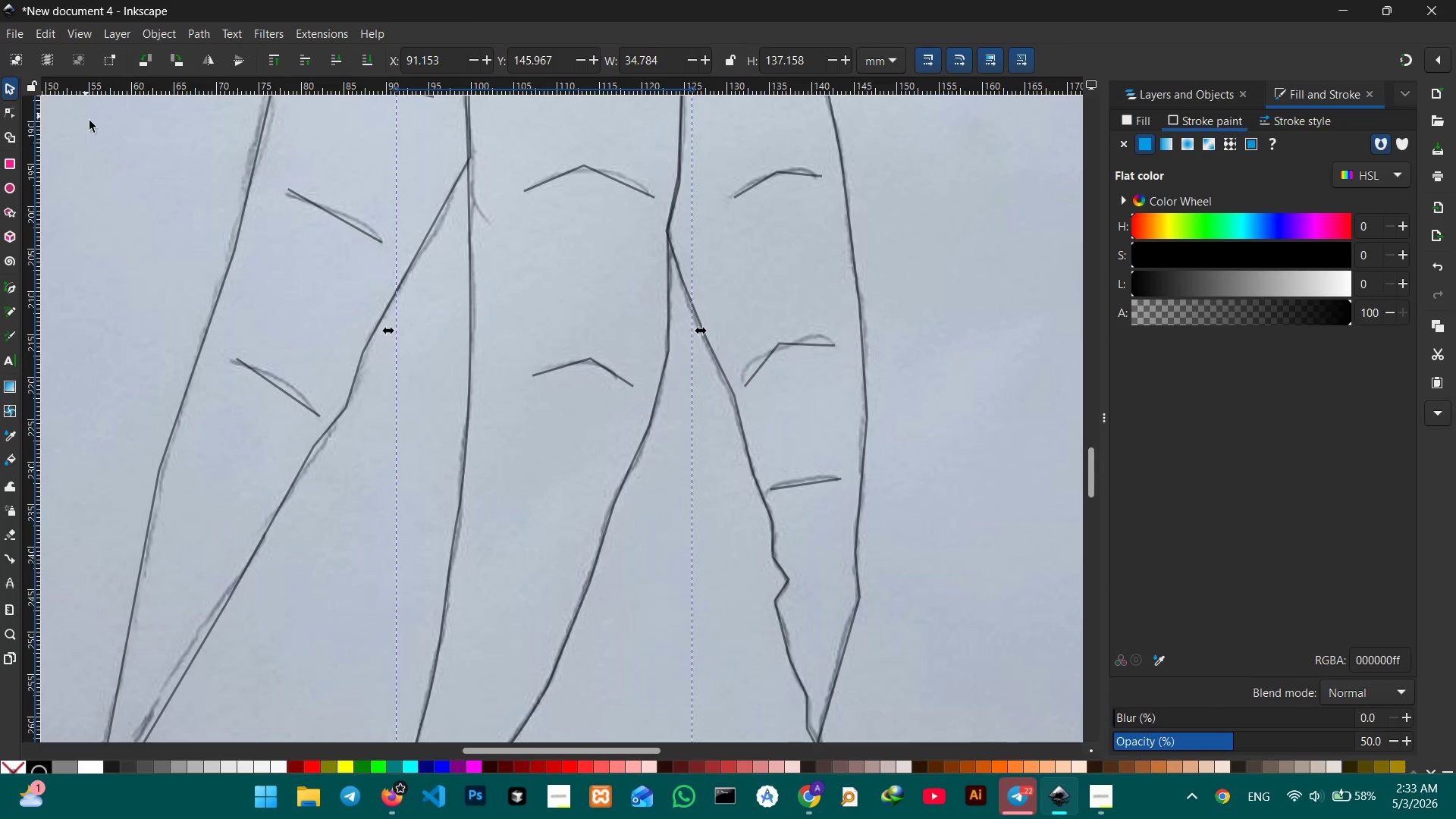 
triple_click([118, 147])
 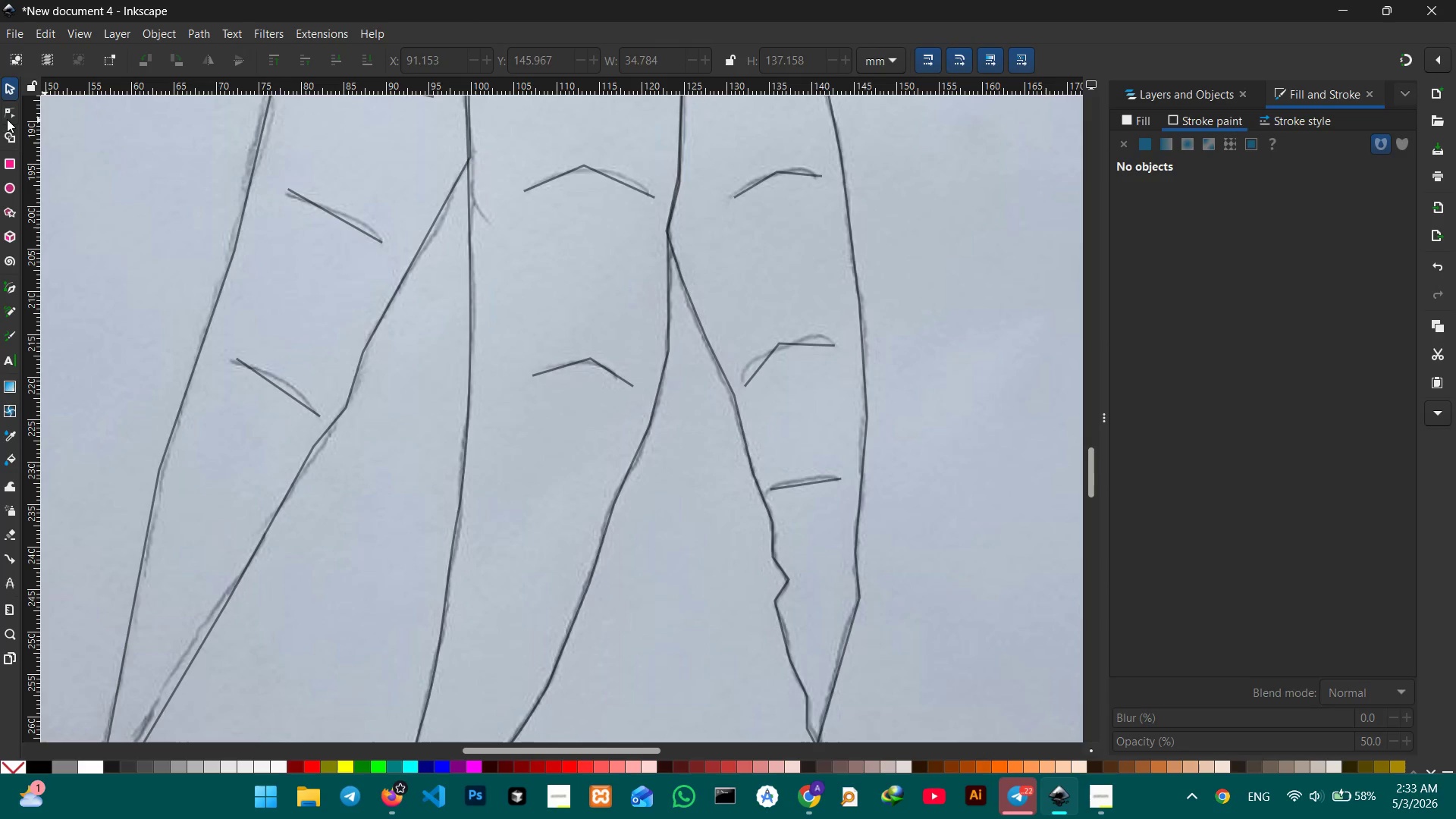 
left_click([7, 116])
 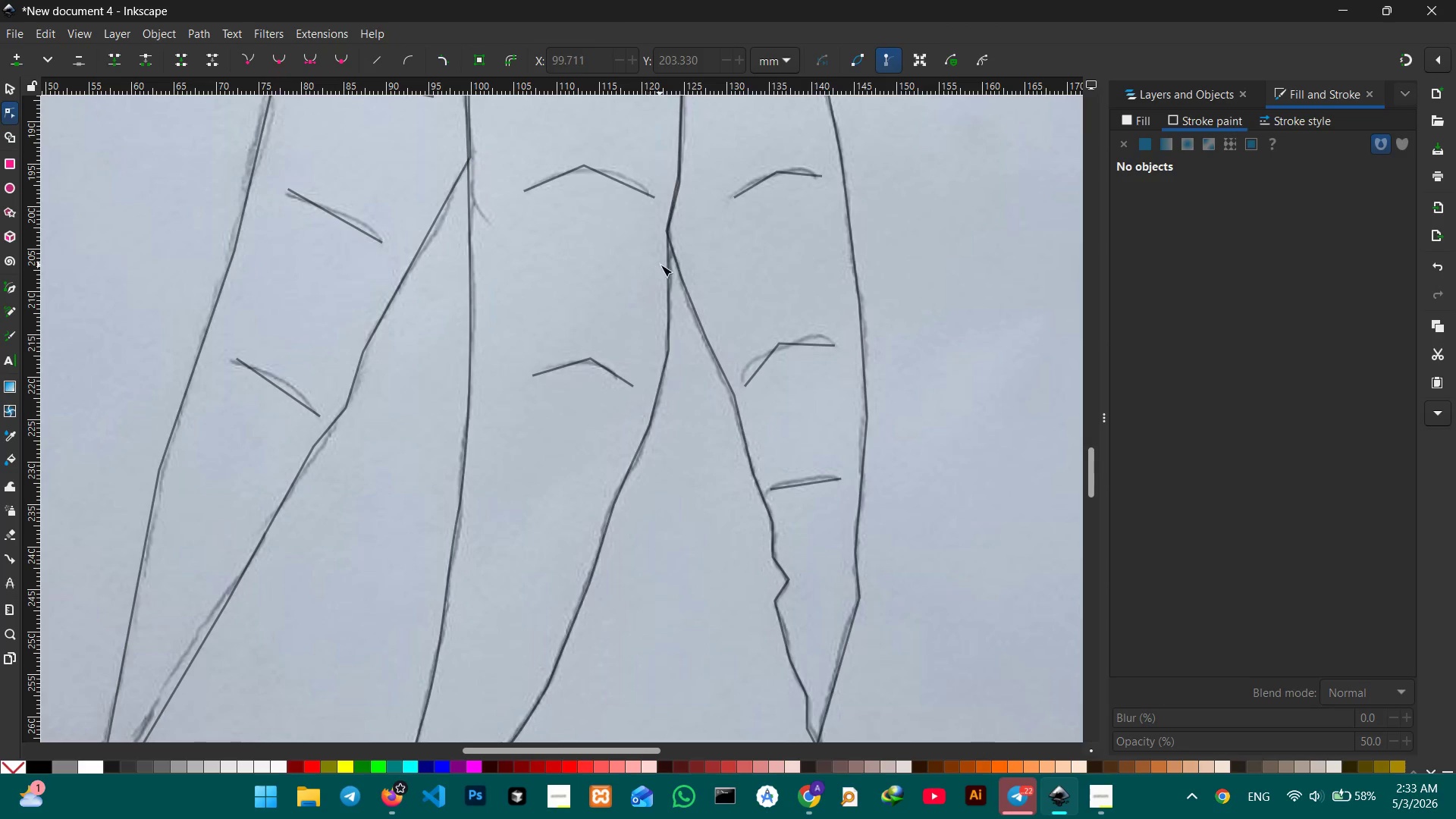 
left_click([670, 269])
 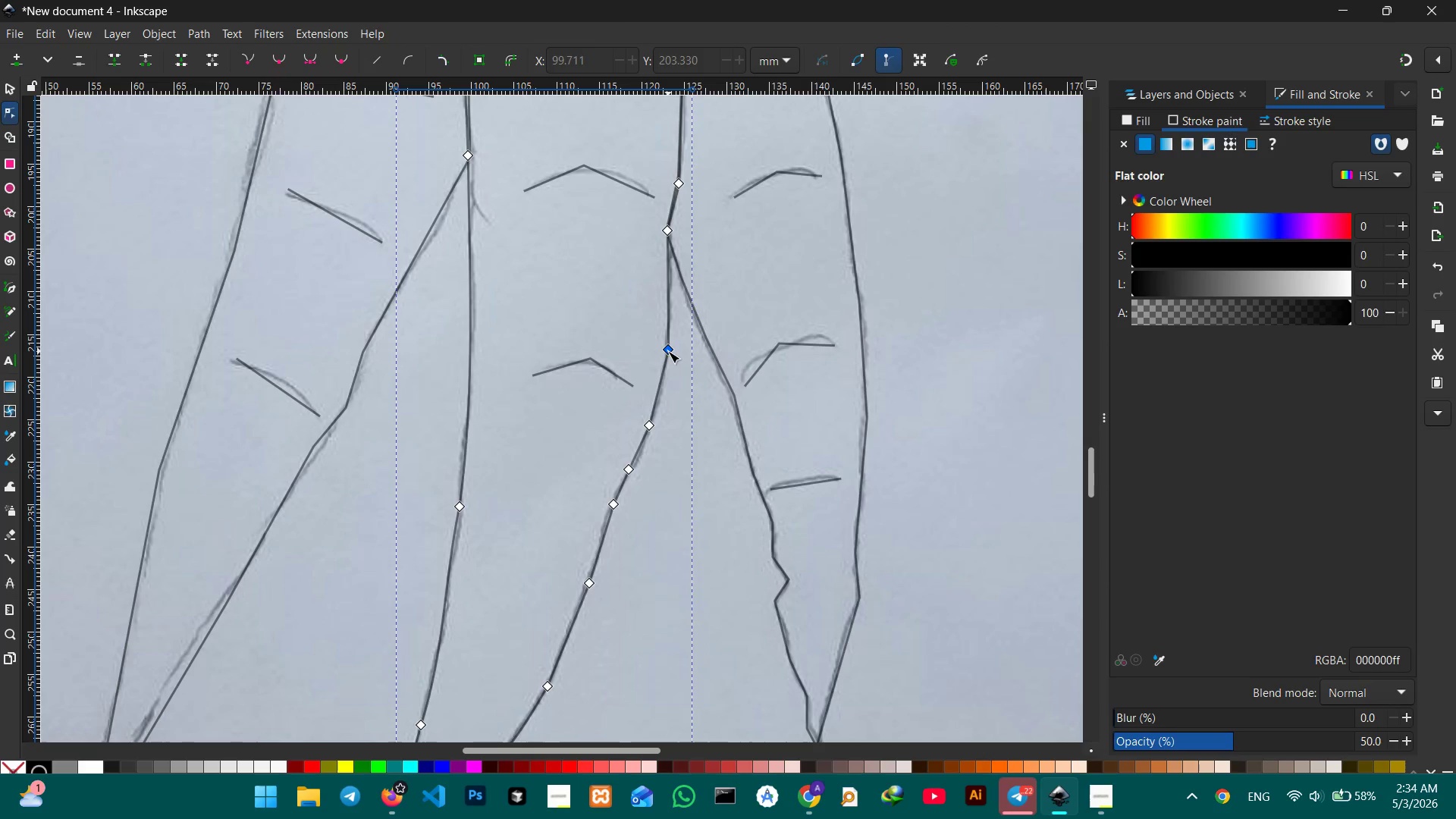 
left_click([668, 352])
 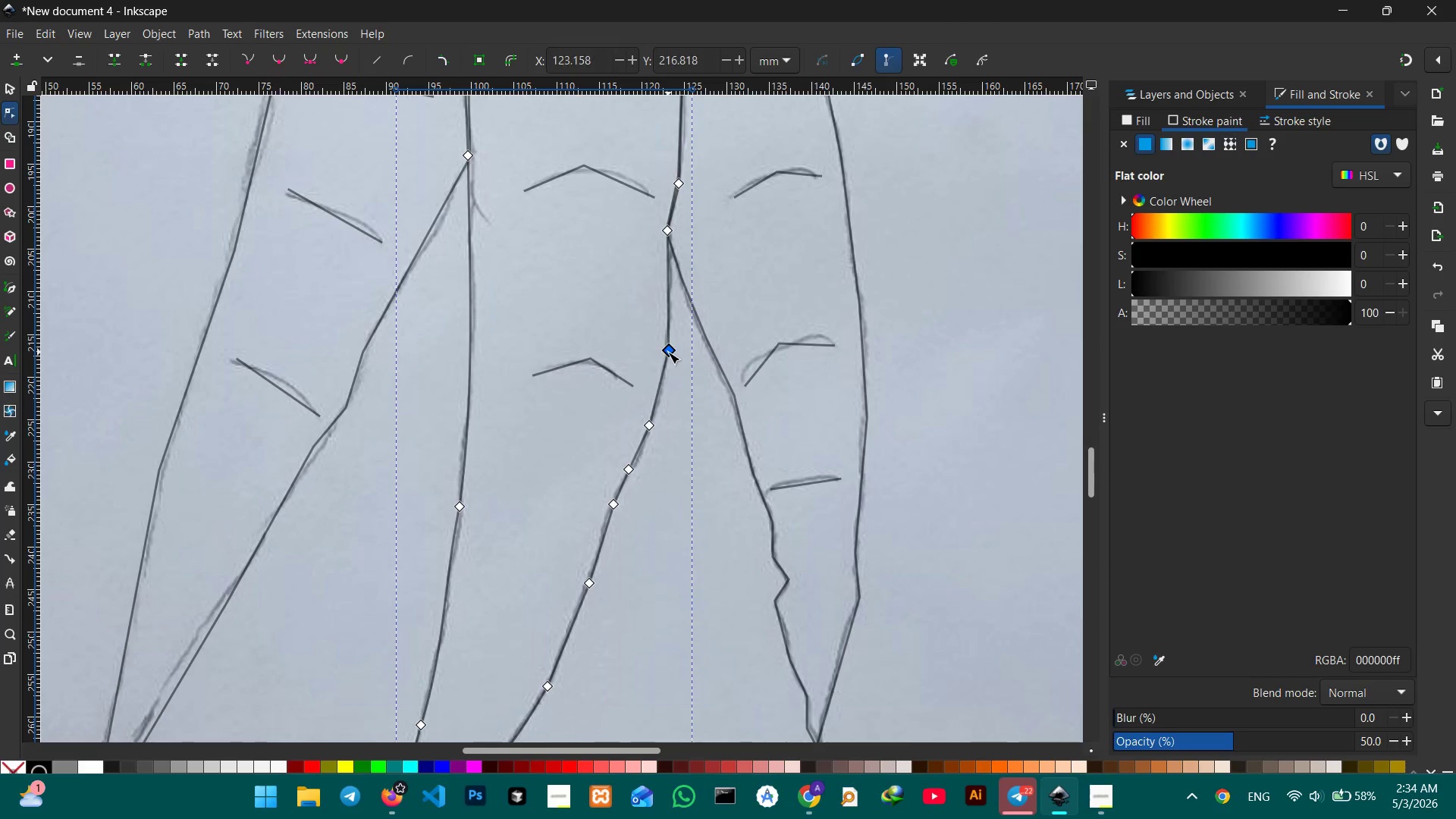 
key(Backspace)
 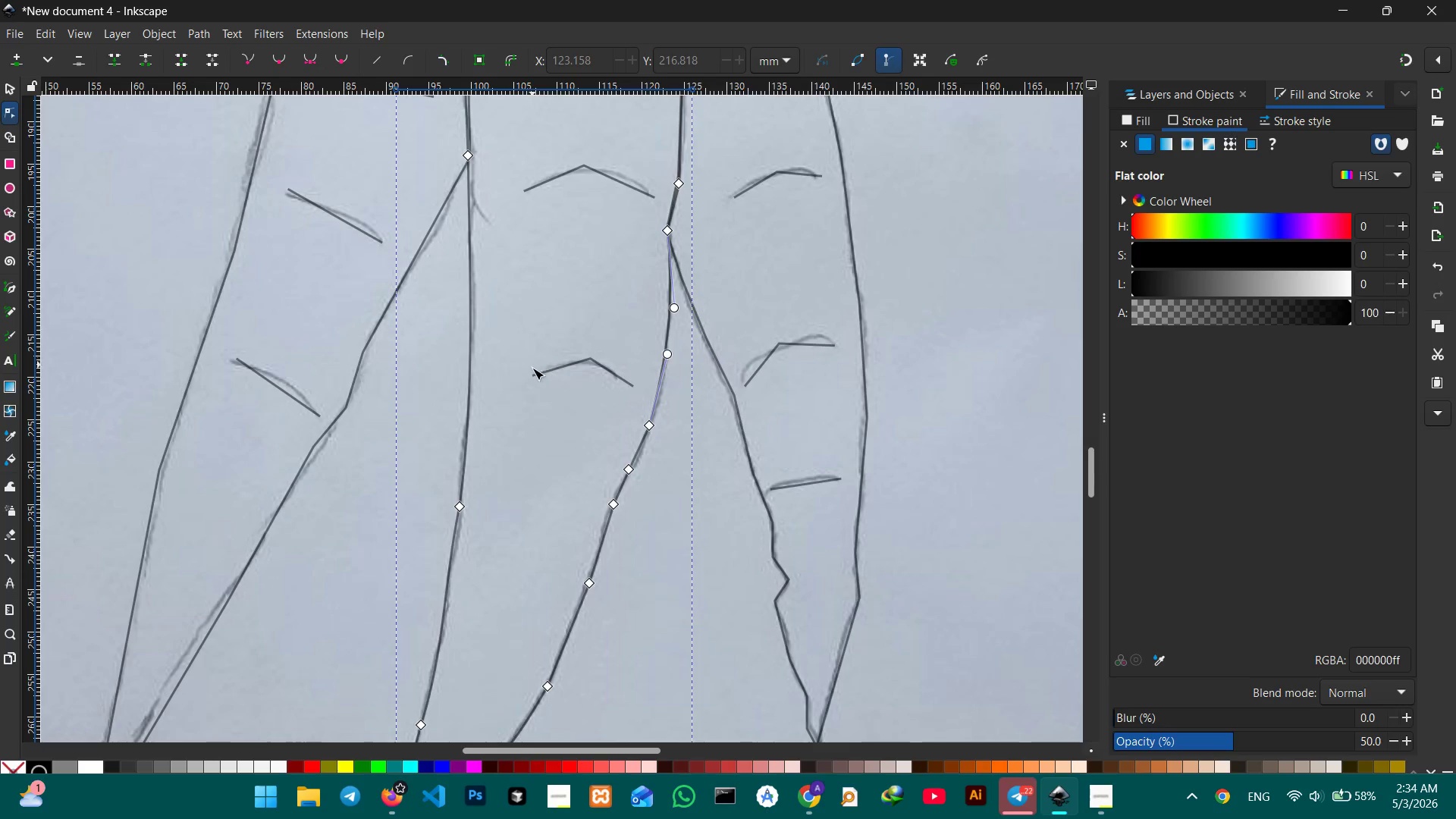 
wait(5.58)
 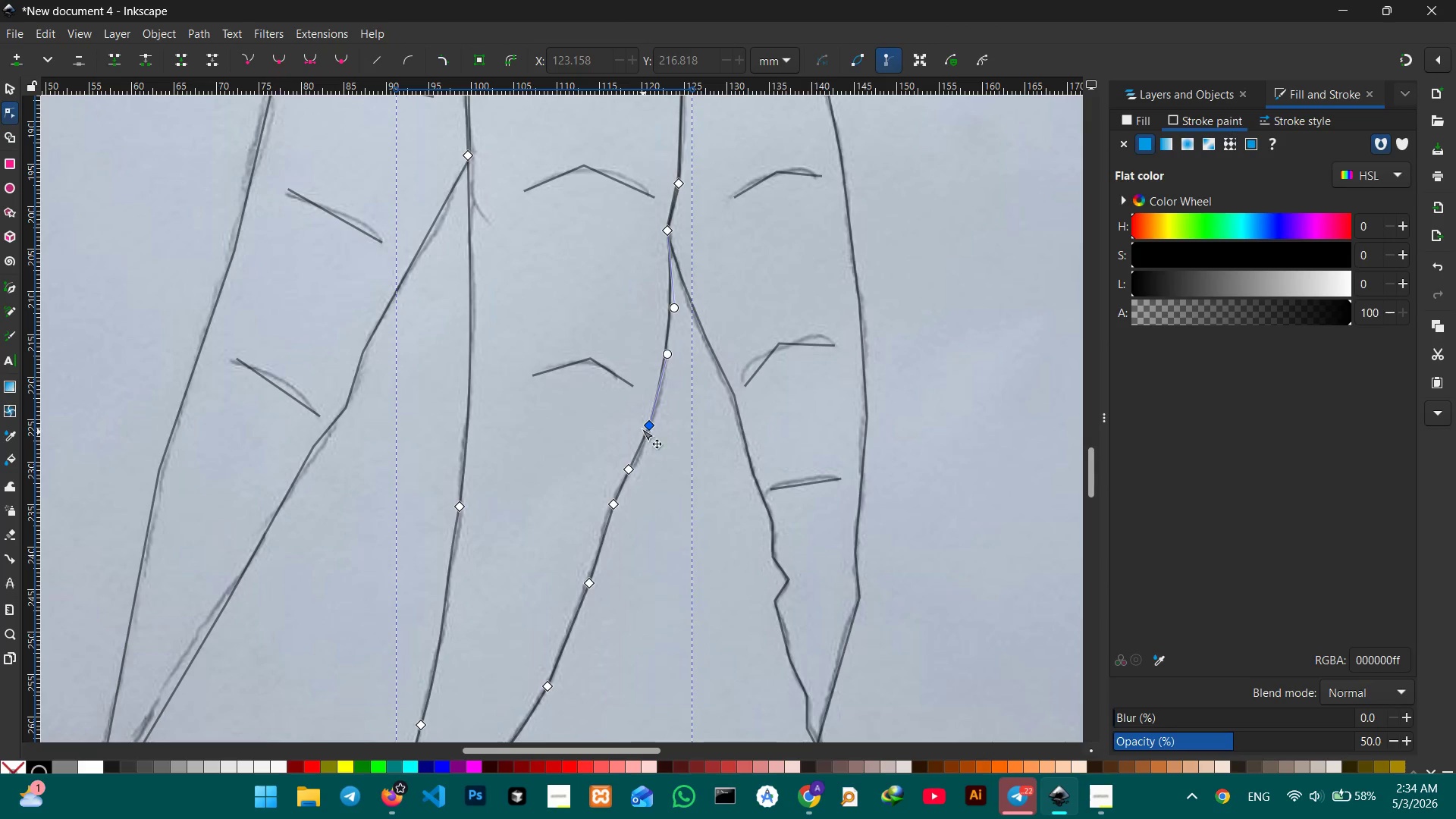 
left_click([630, 470])
 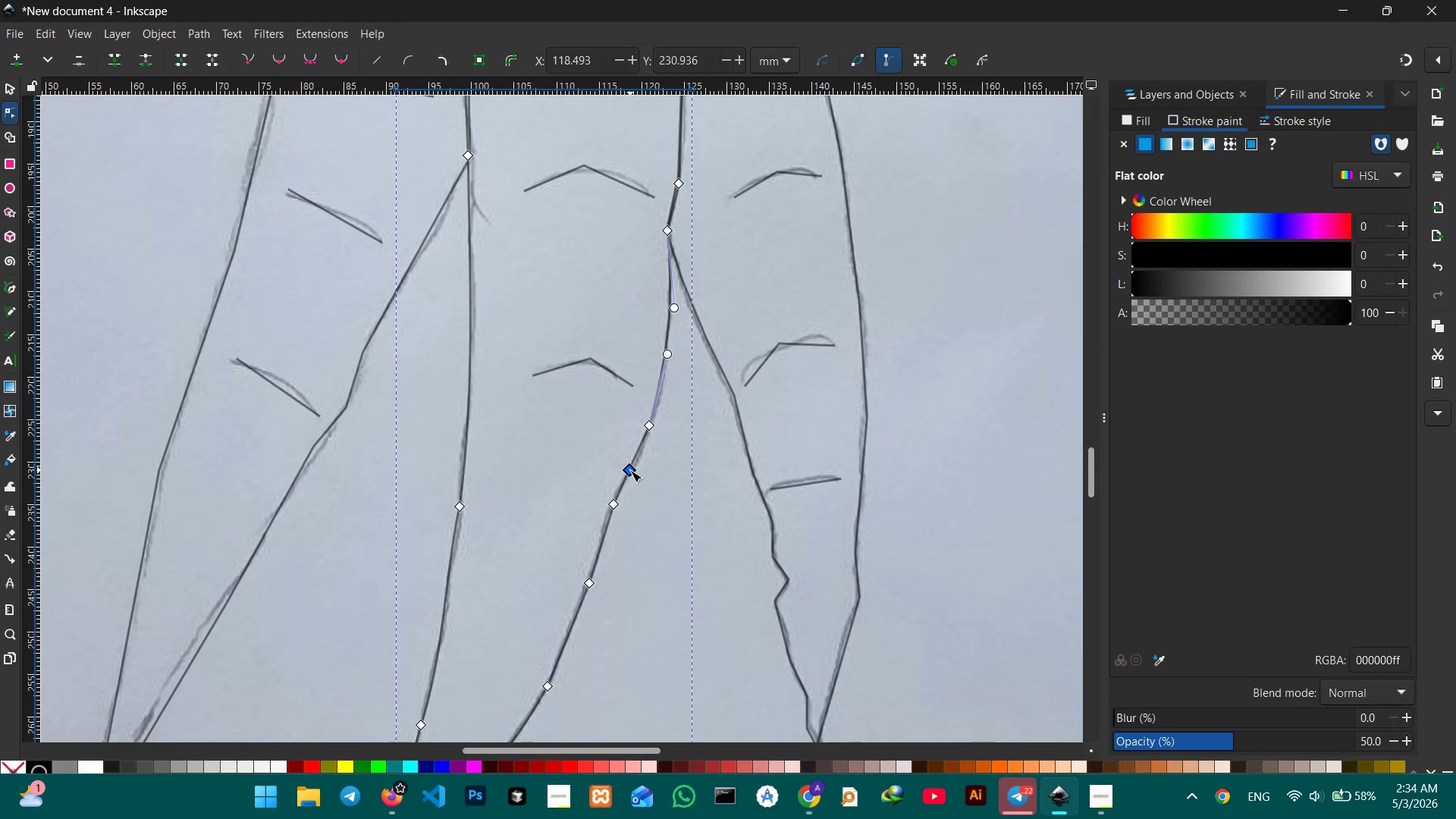 
key(Backspace)
 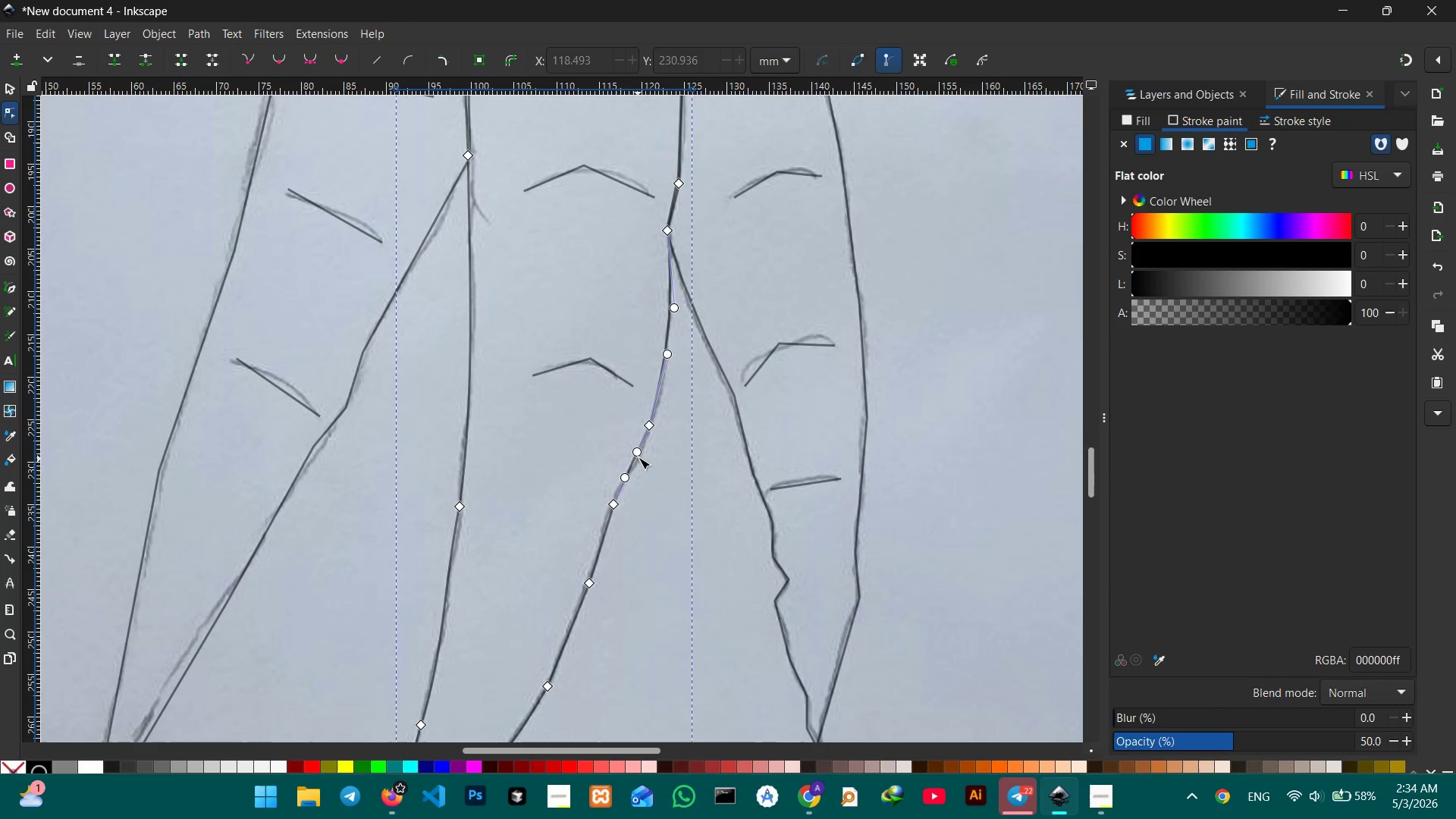 
left_click_drag(start_coordinate=[640, 455], to_coordinate=[648, 458])
 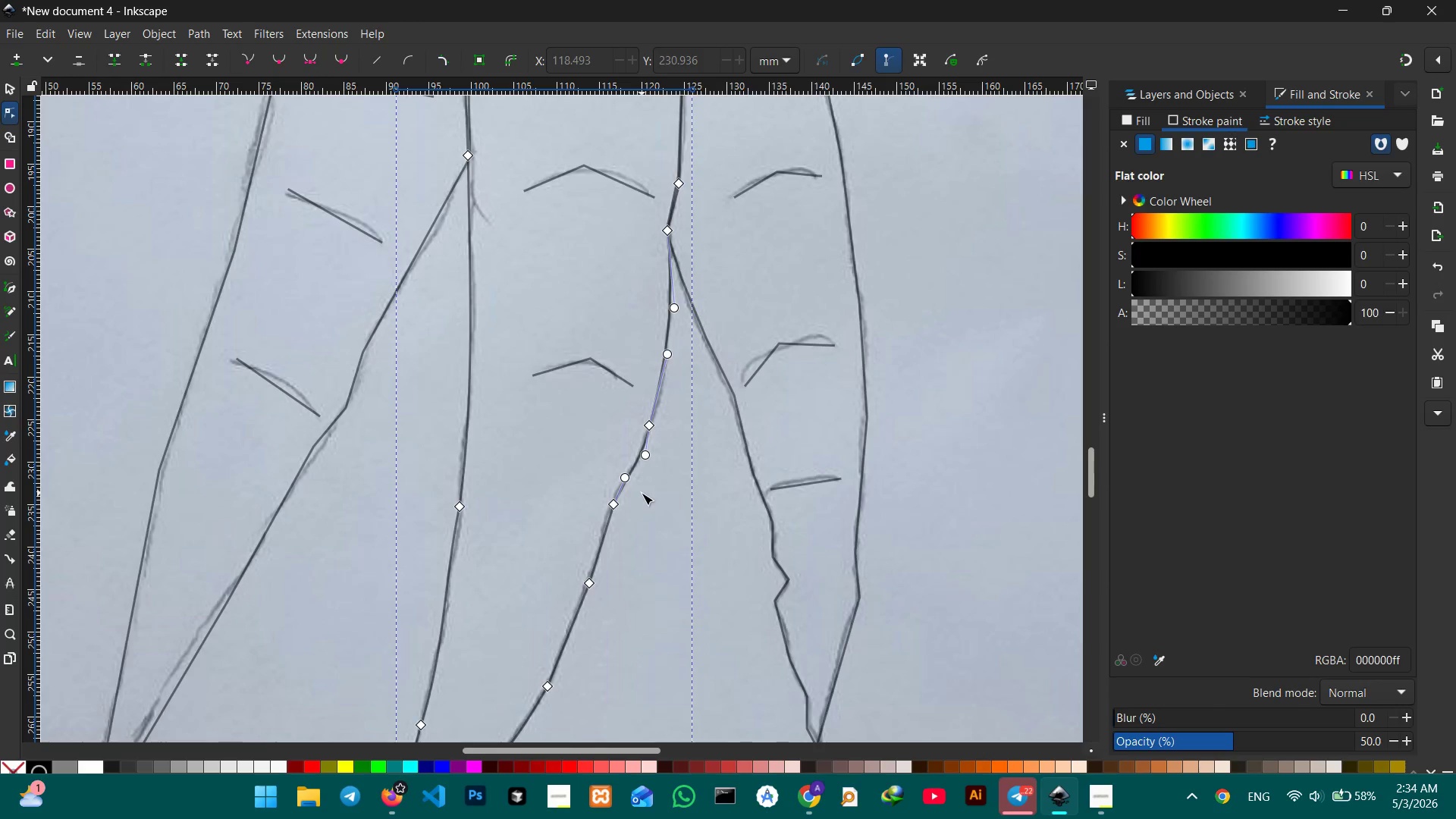 
scroll: coordinate [642, 493], scroll_direction: down, amount: 3.0
 